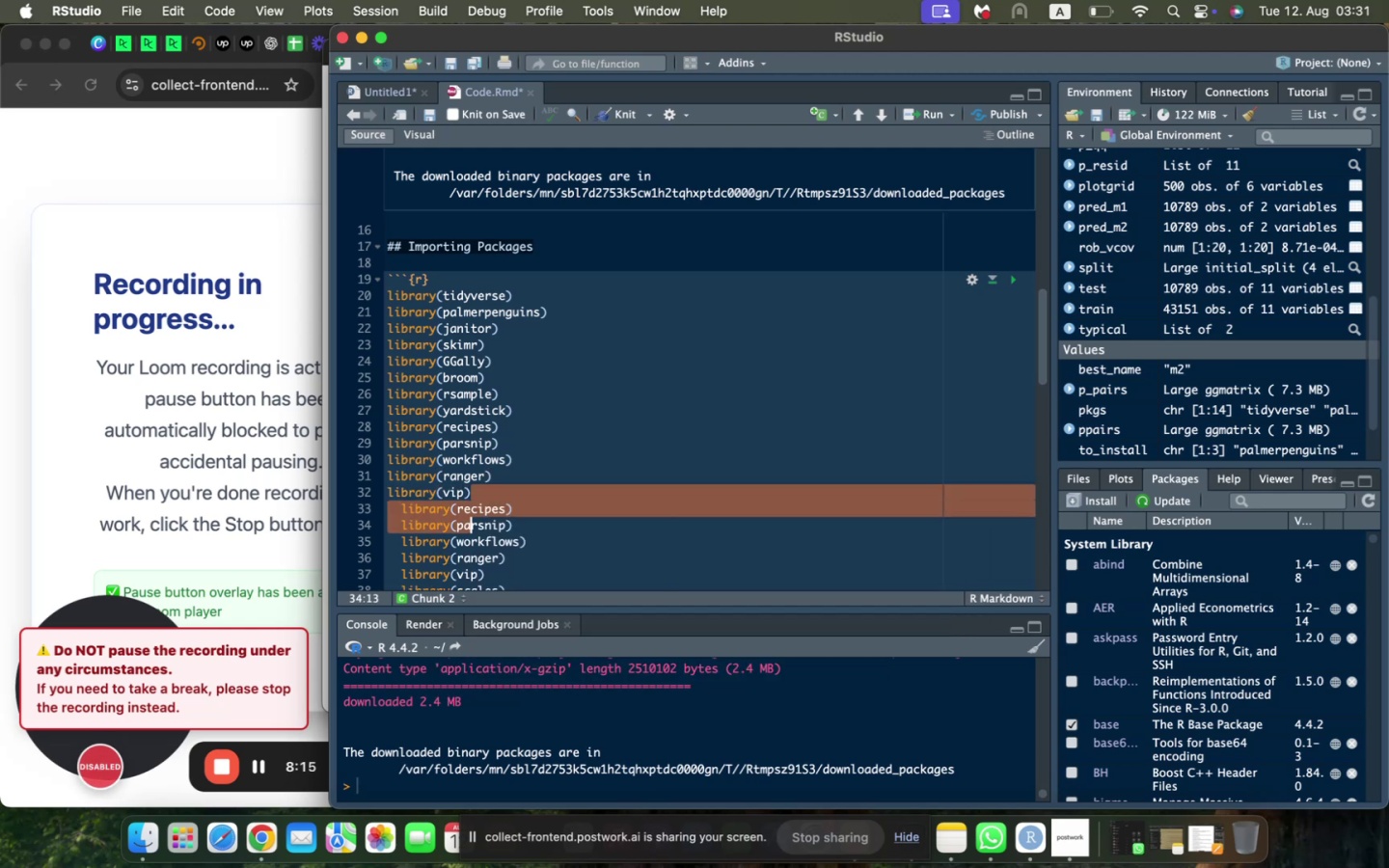 
key(Shift+ArrowDown)
 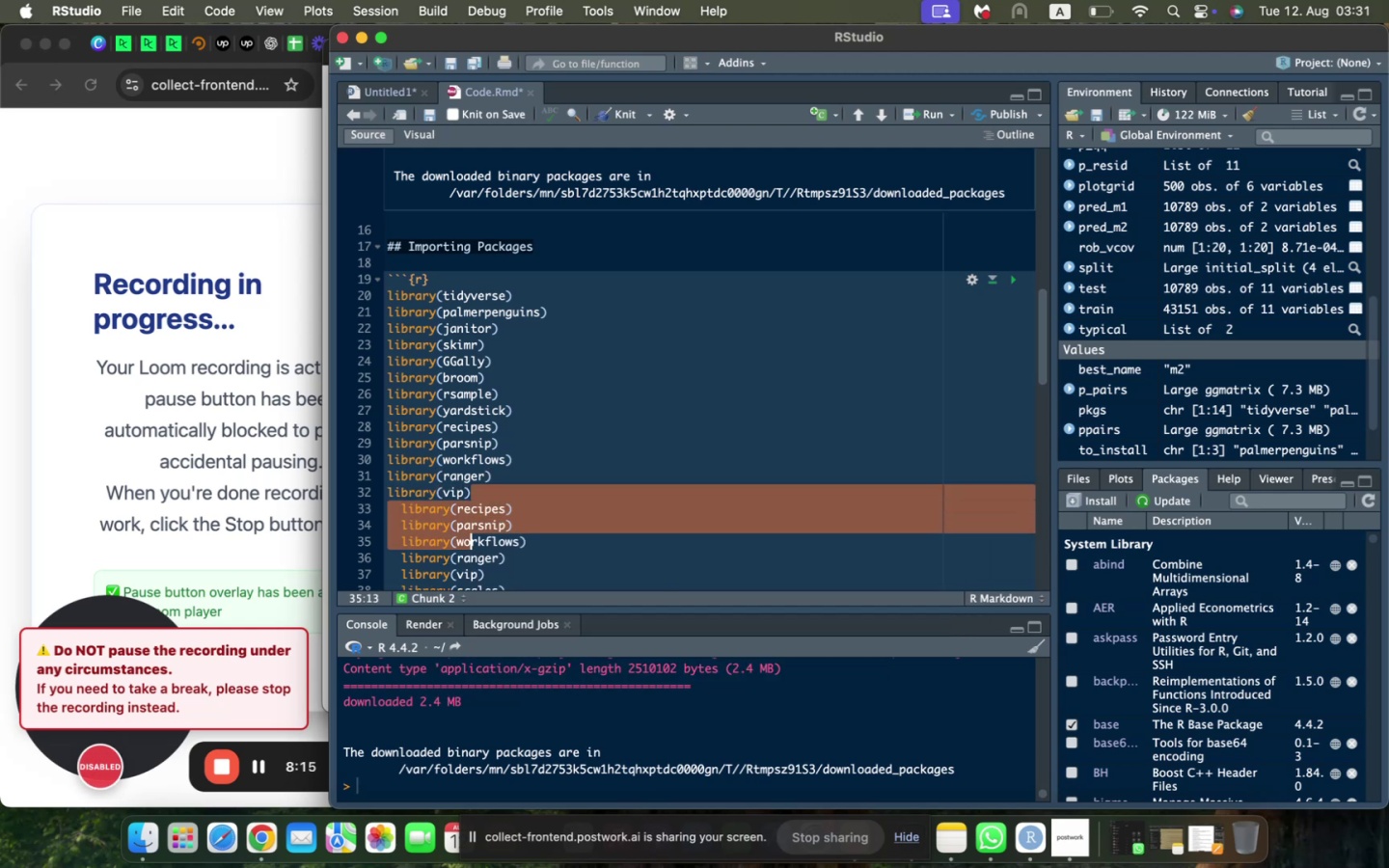 
key(Shift+ArrowDown)
 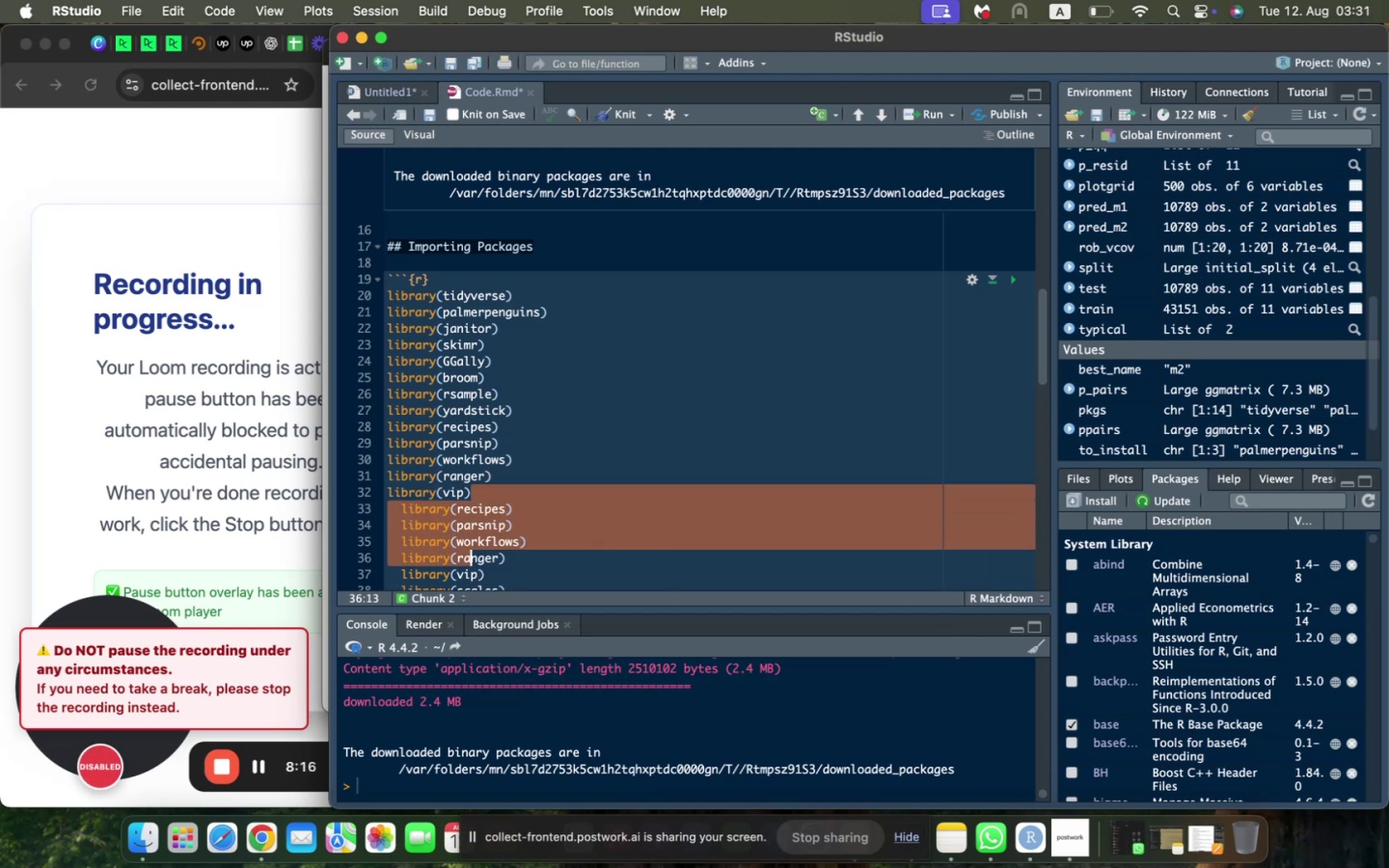 
key(Shift+ArrowRight)
 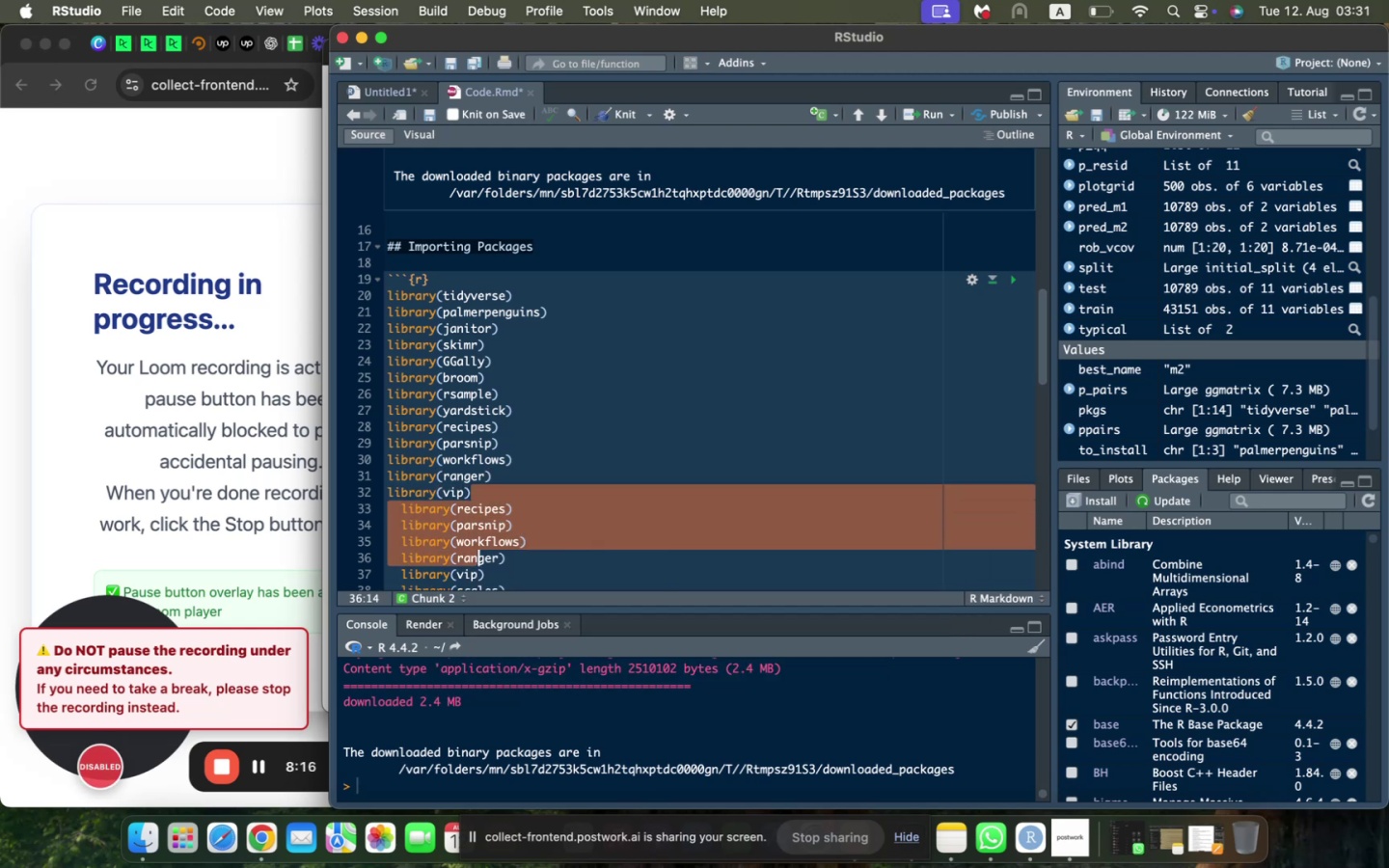 
key(Shift+ArrowRight)
 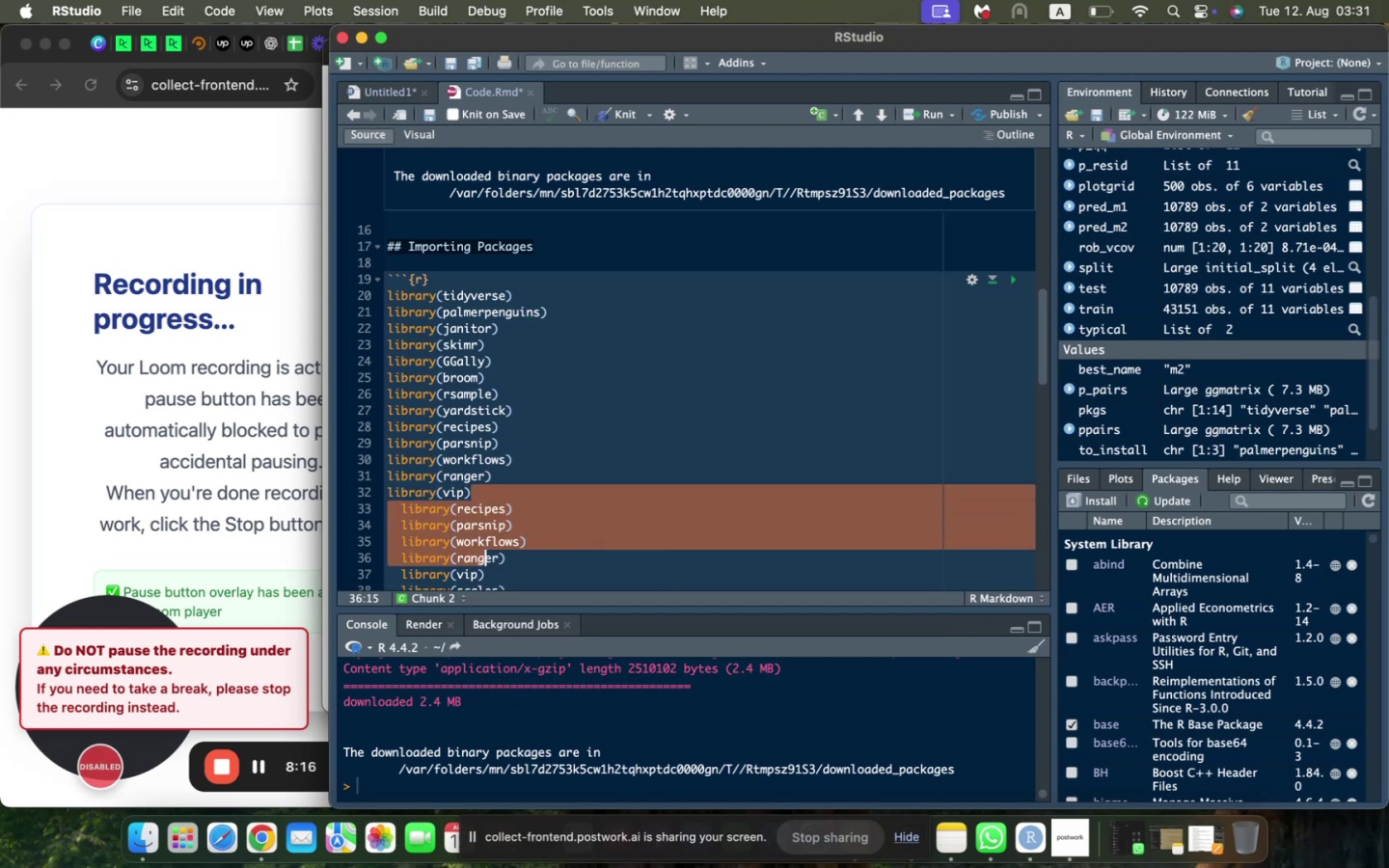 
key(Shift+ArrowRight)
 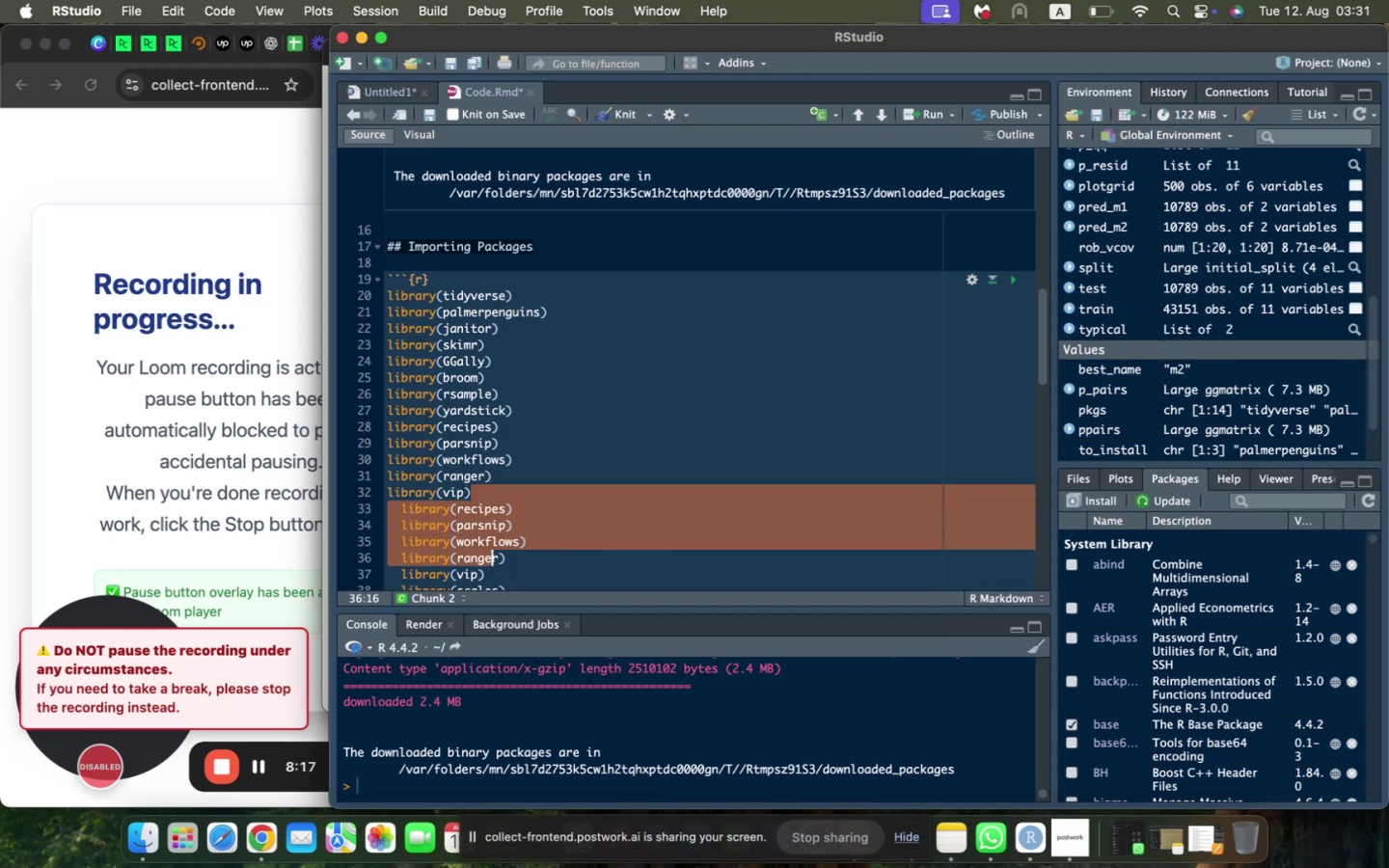 
key(Shift+ArrowRight)
 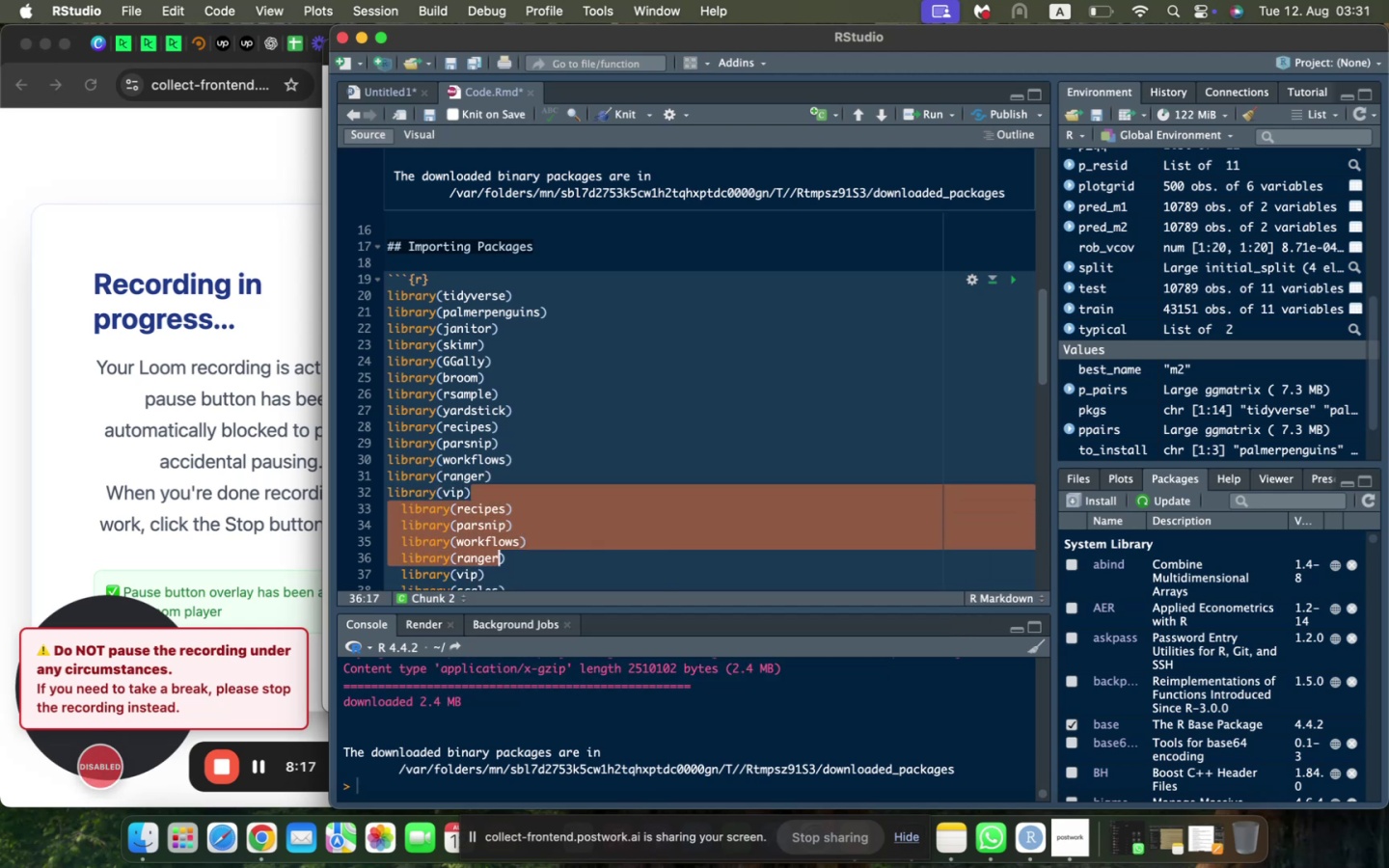 
key(Shift+ArrowRight)
 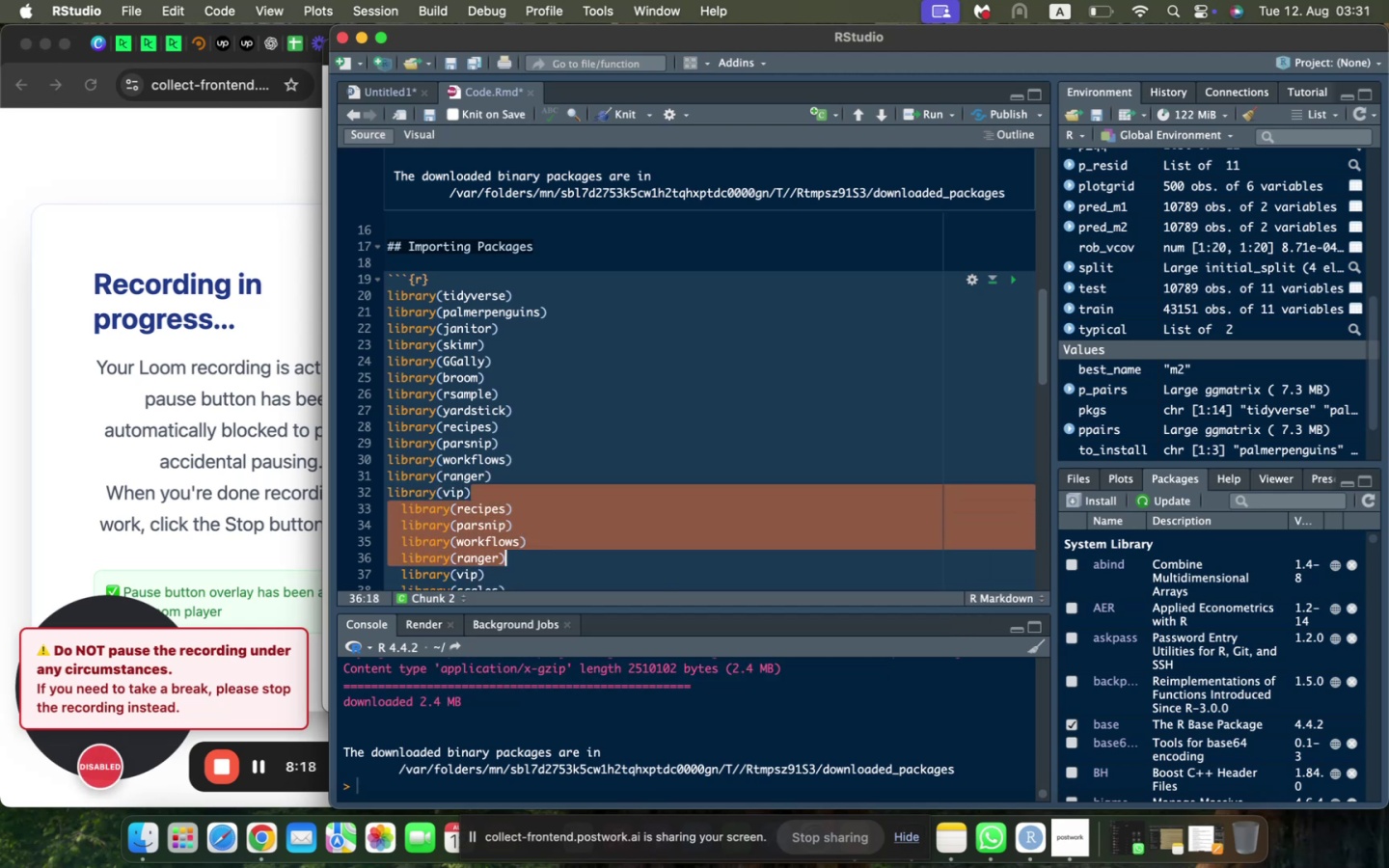 
key(Backspace)
 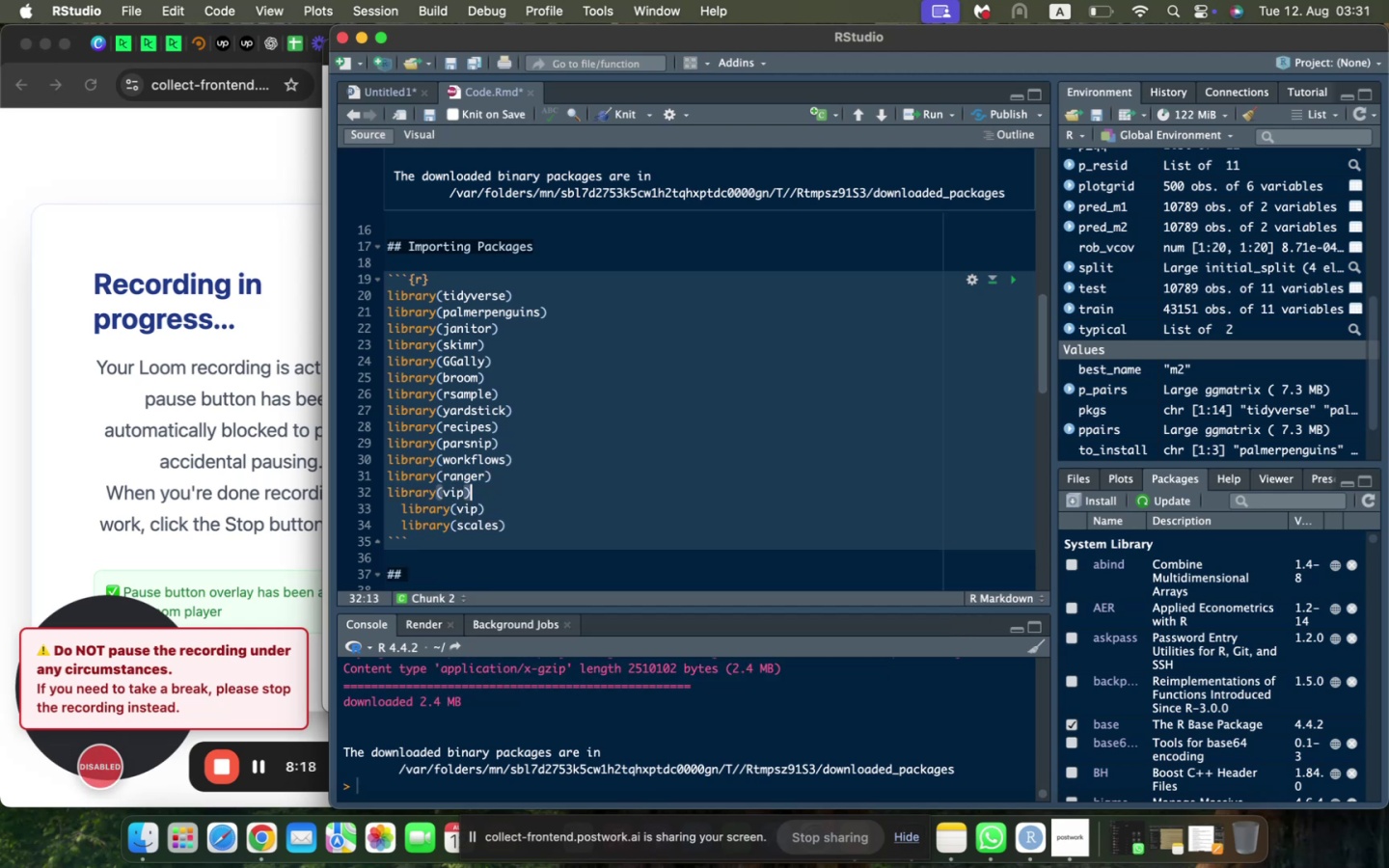 
key(Enter)
 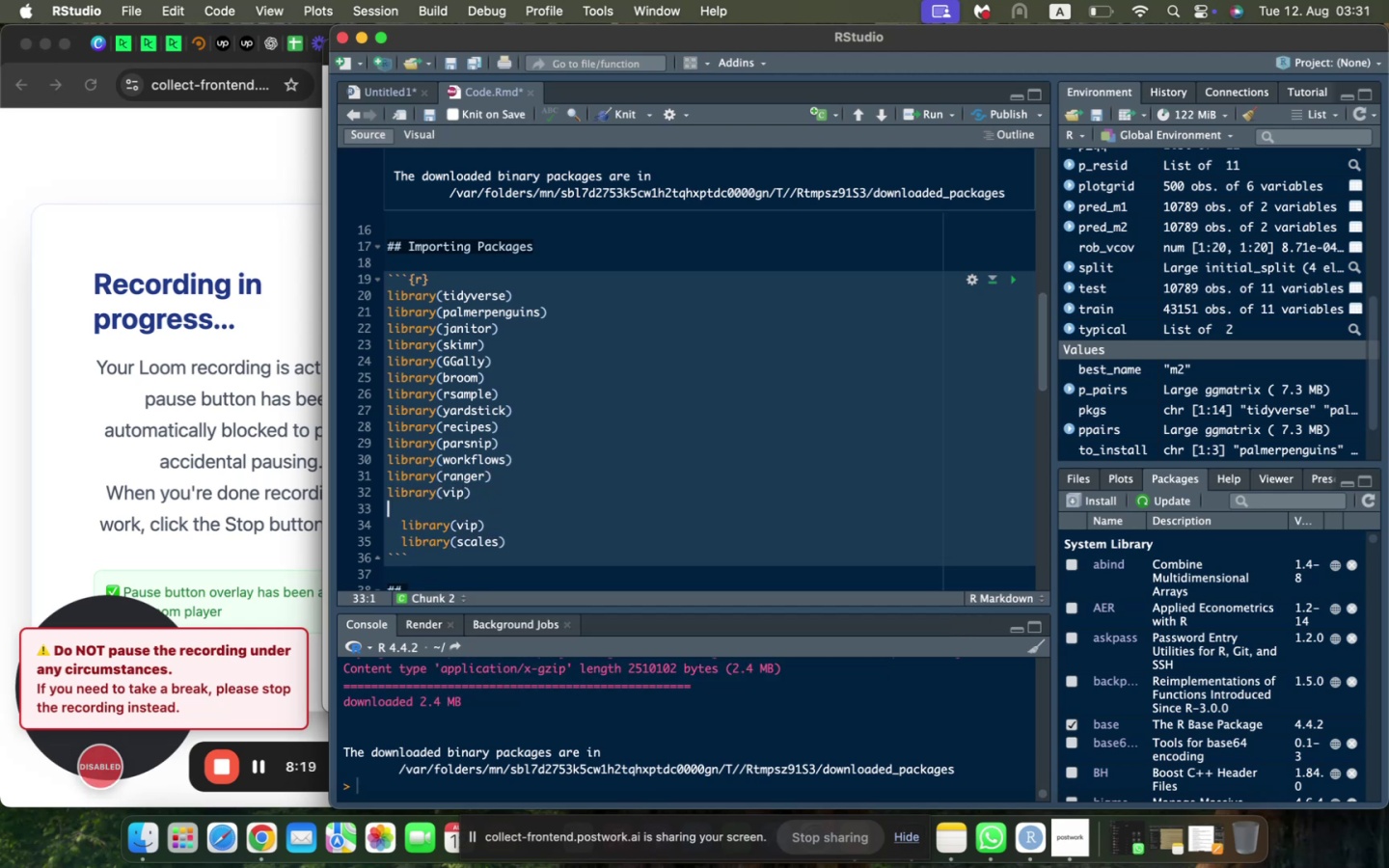 
type(library(scales)
 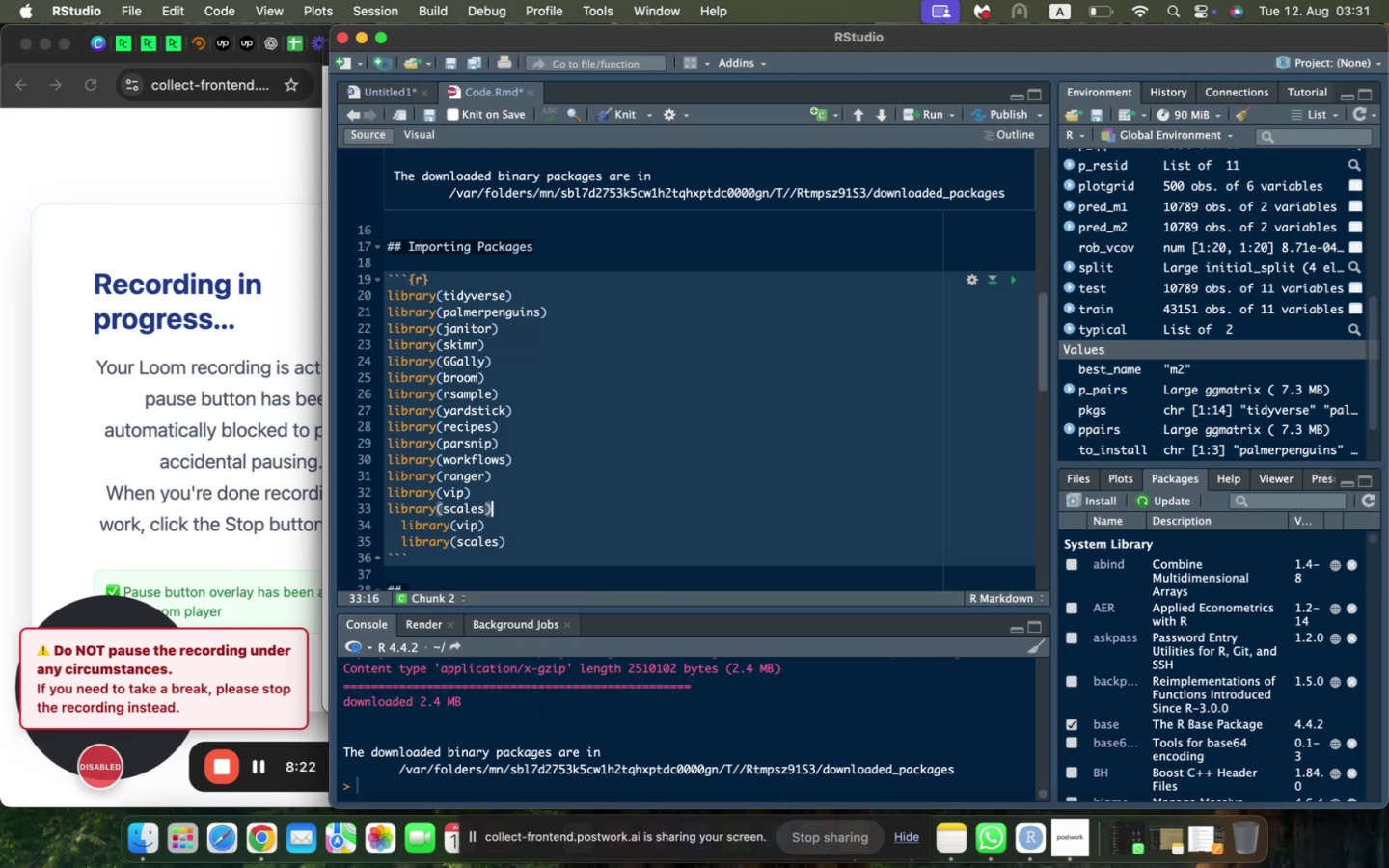 
 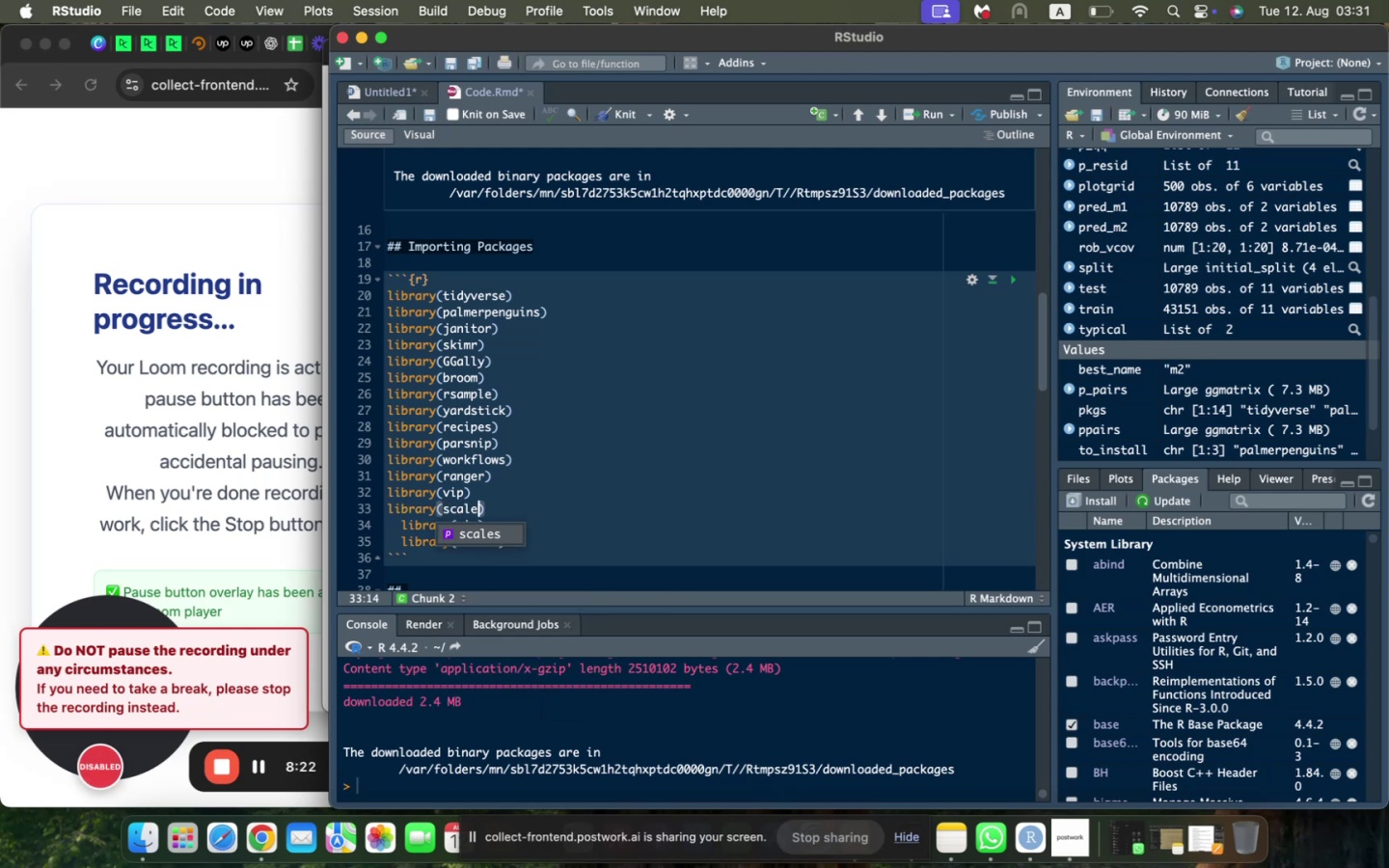 
key(ArrowRight)
 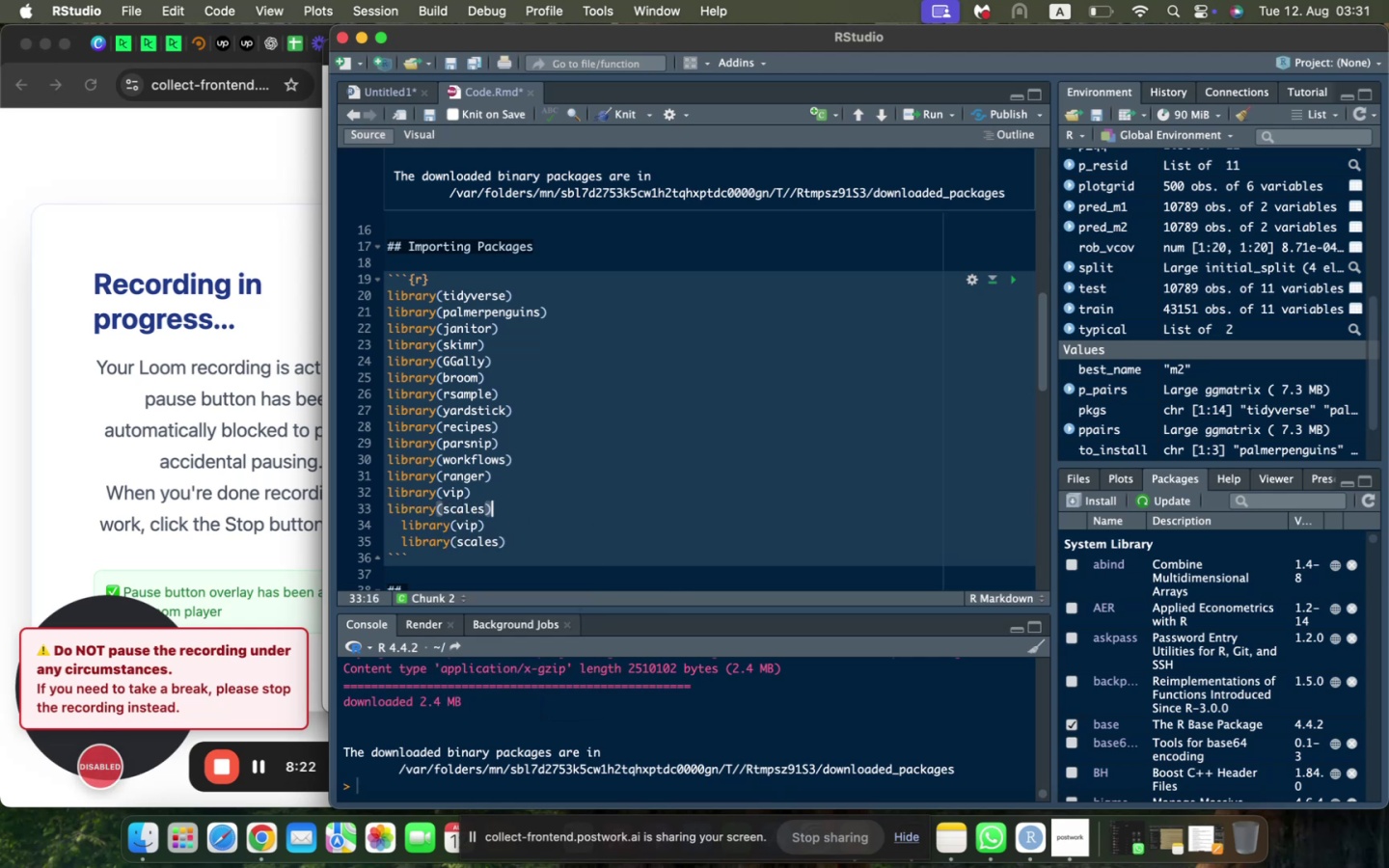 
key(Shift+ArrowDown)
 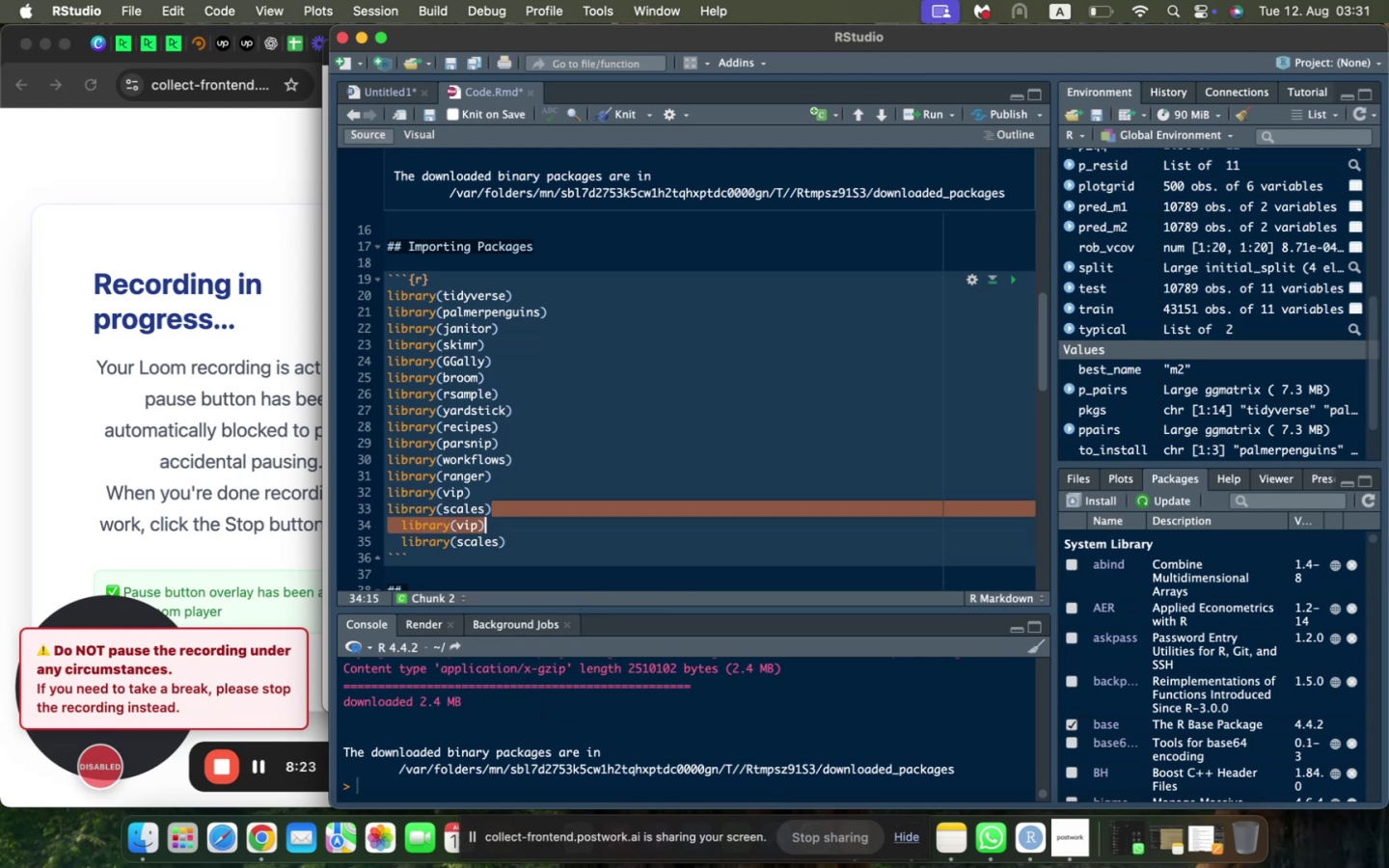 
key(Shift+ArrowDown)
 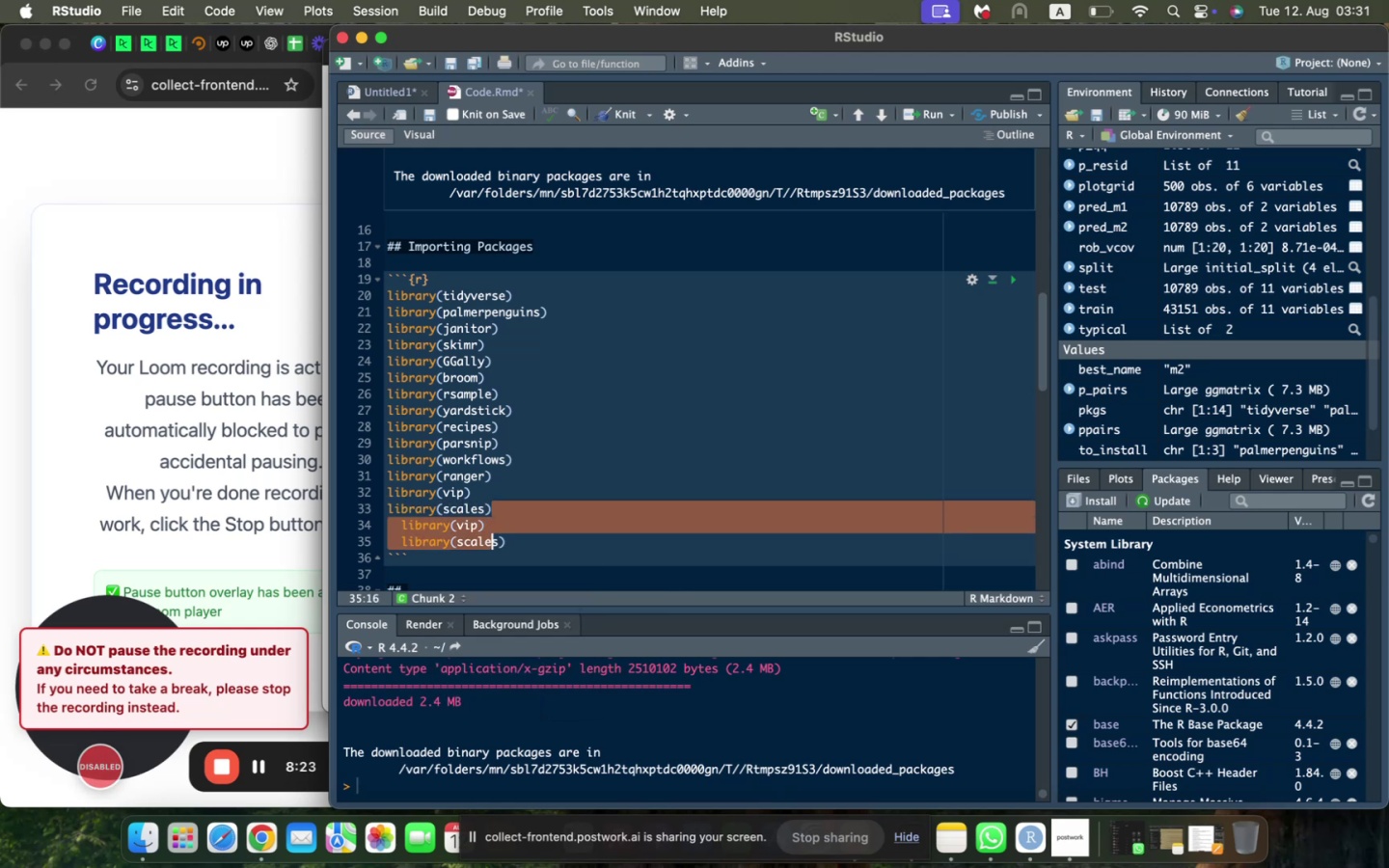 
key(Shift+ArrowDown)
 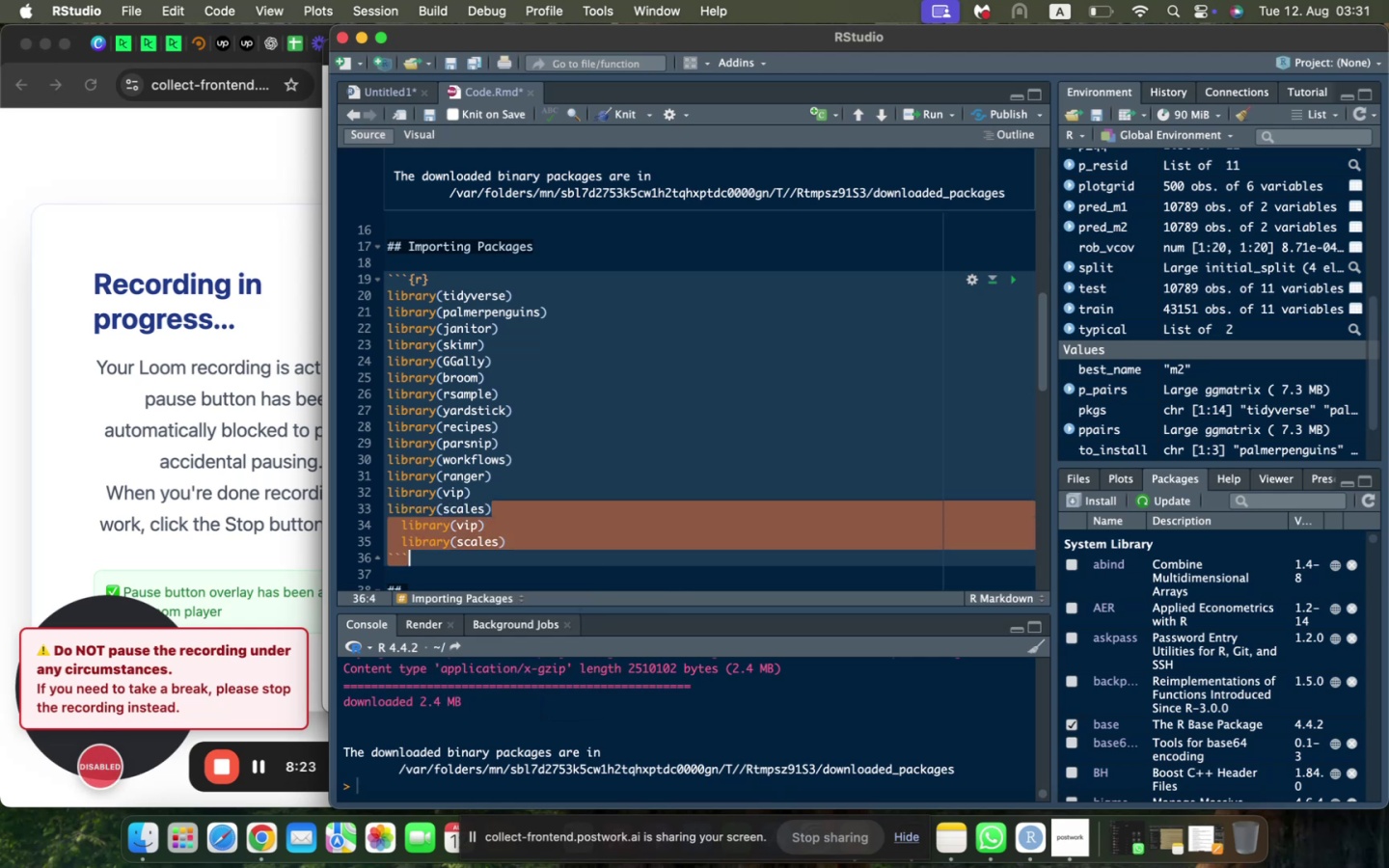 
key(Shift+ArrowRight)
 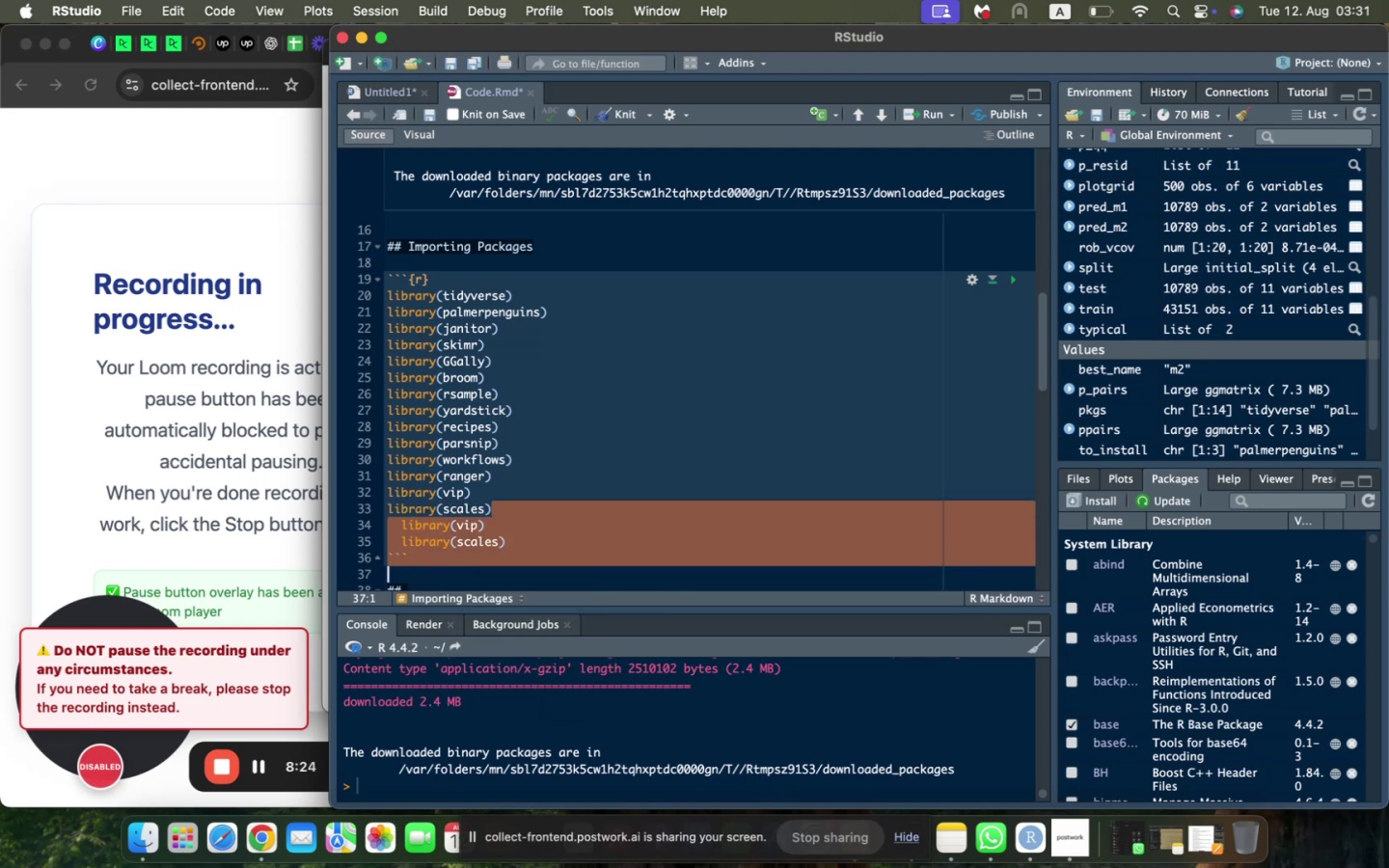 
key(Shift+ArrowUp)
 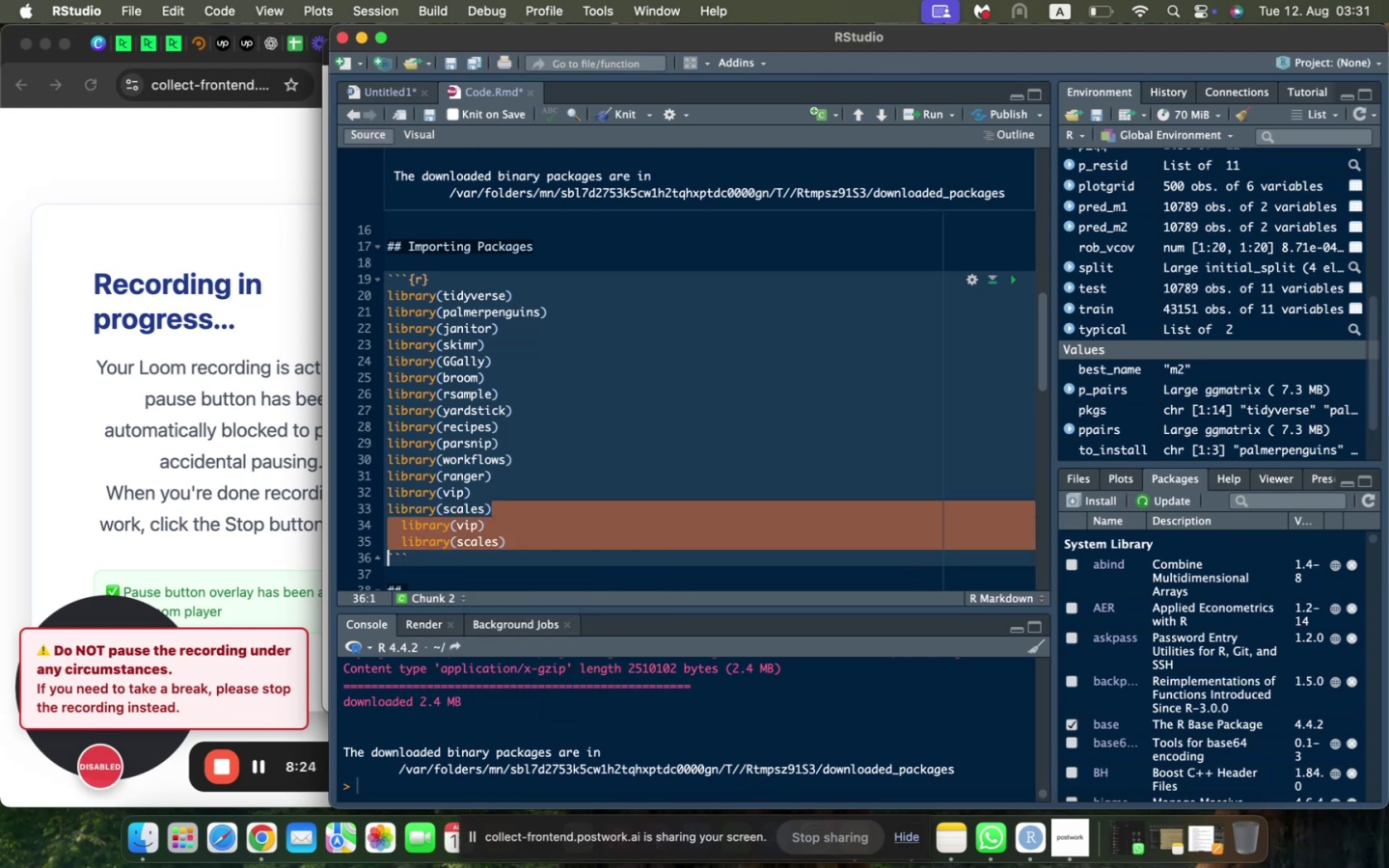 
key(Shift+ArrowUp)
 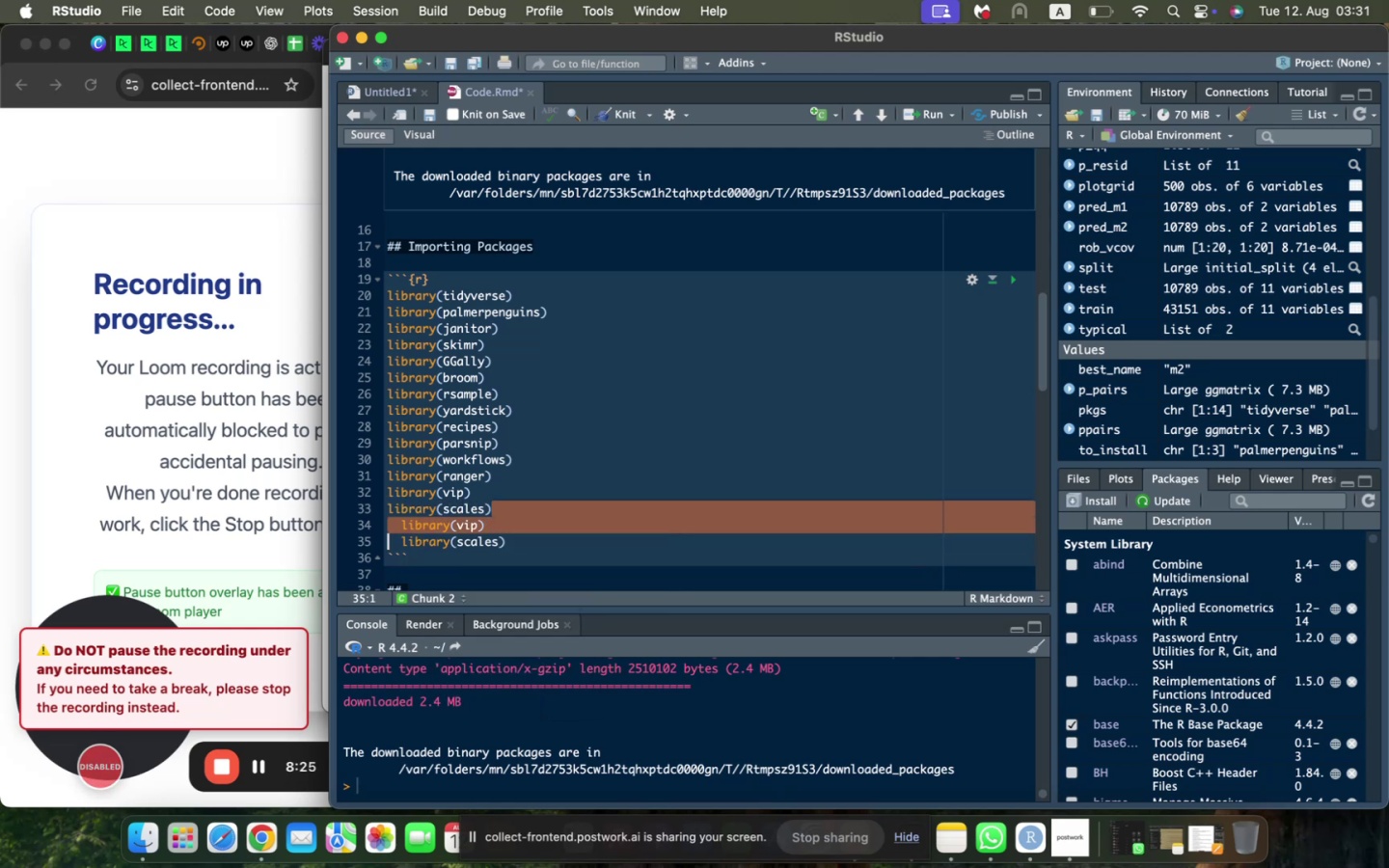 
key(Shift+ArrowDown)
 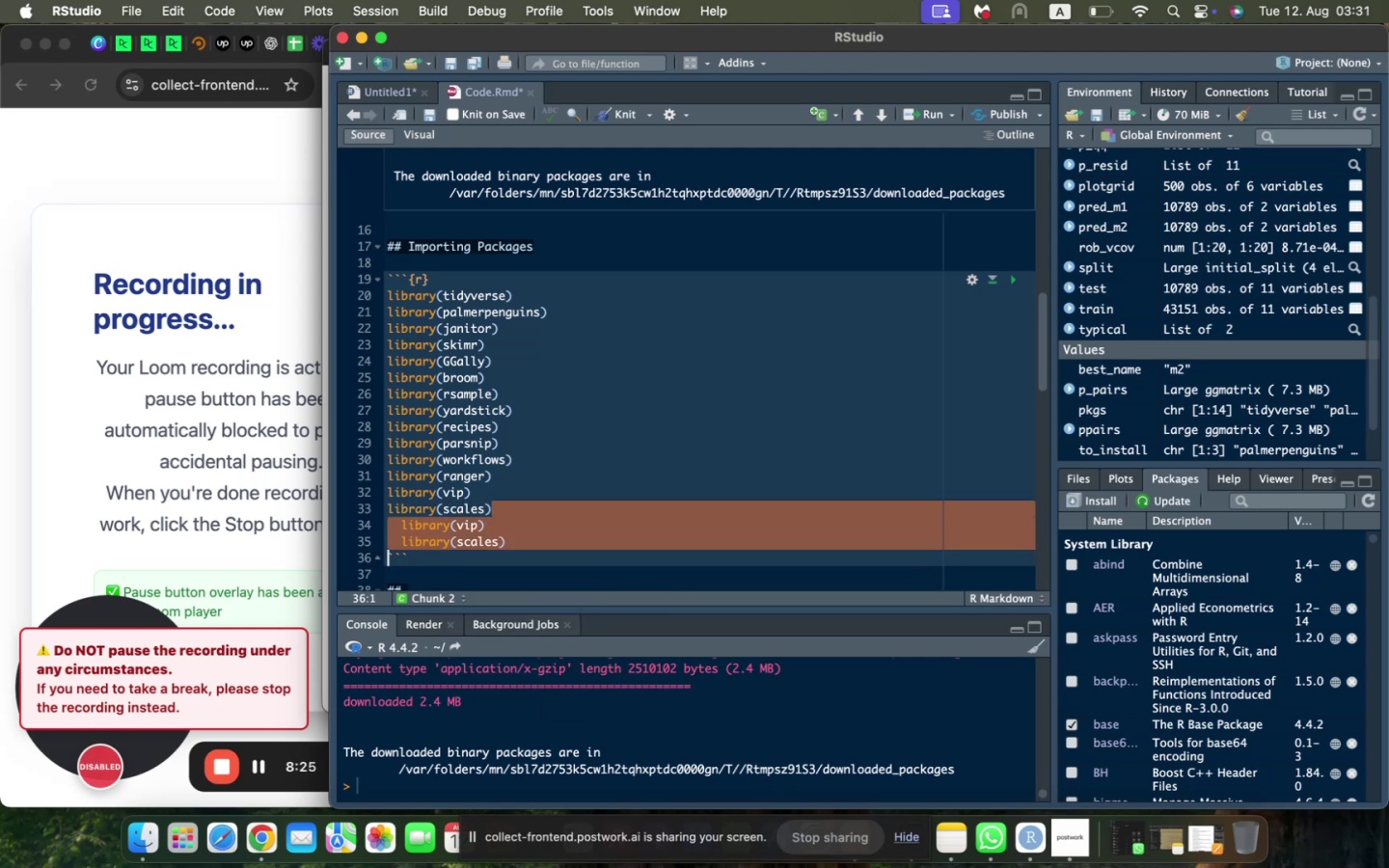 
key(Backspace)
 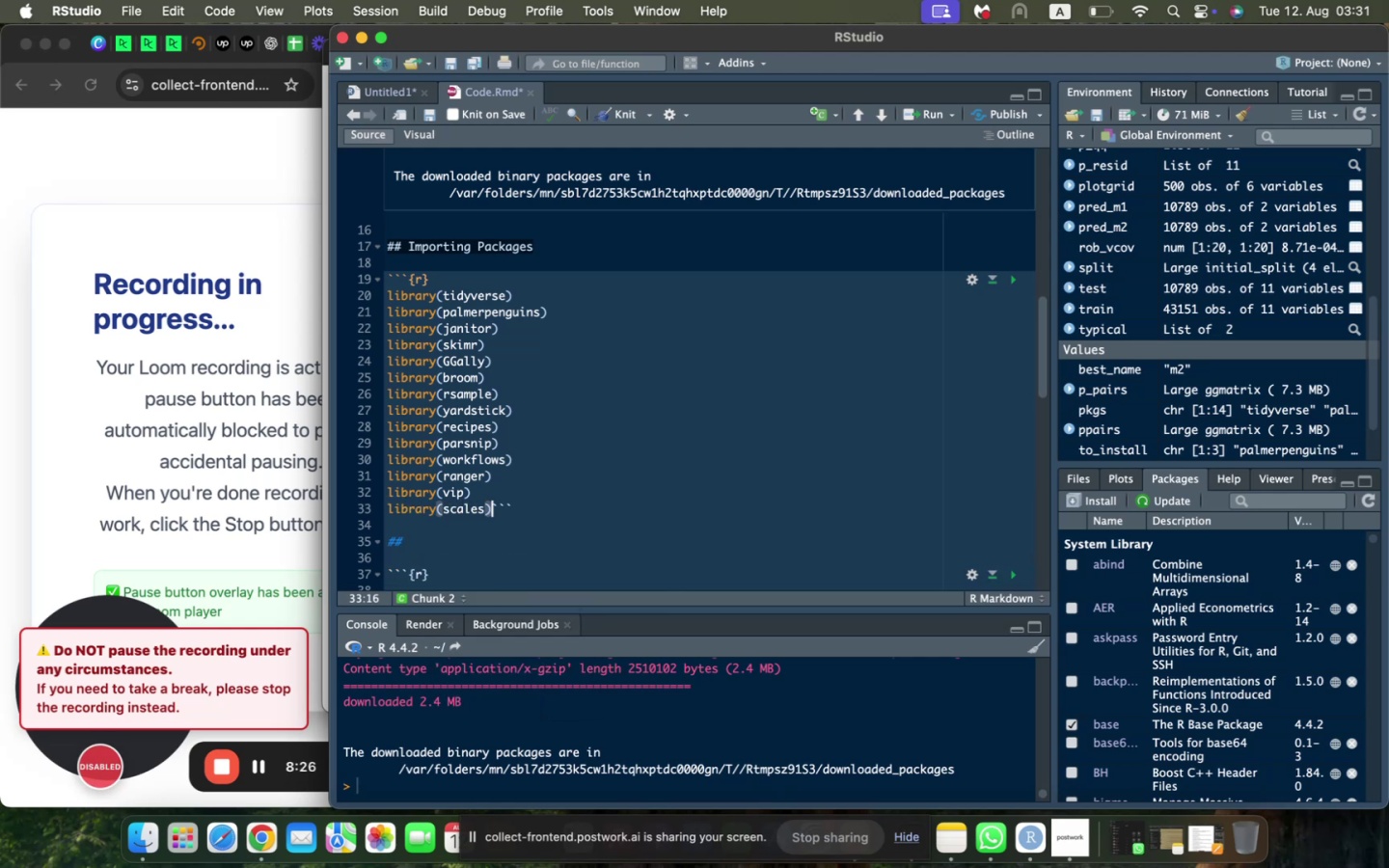 
key(Enter)
 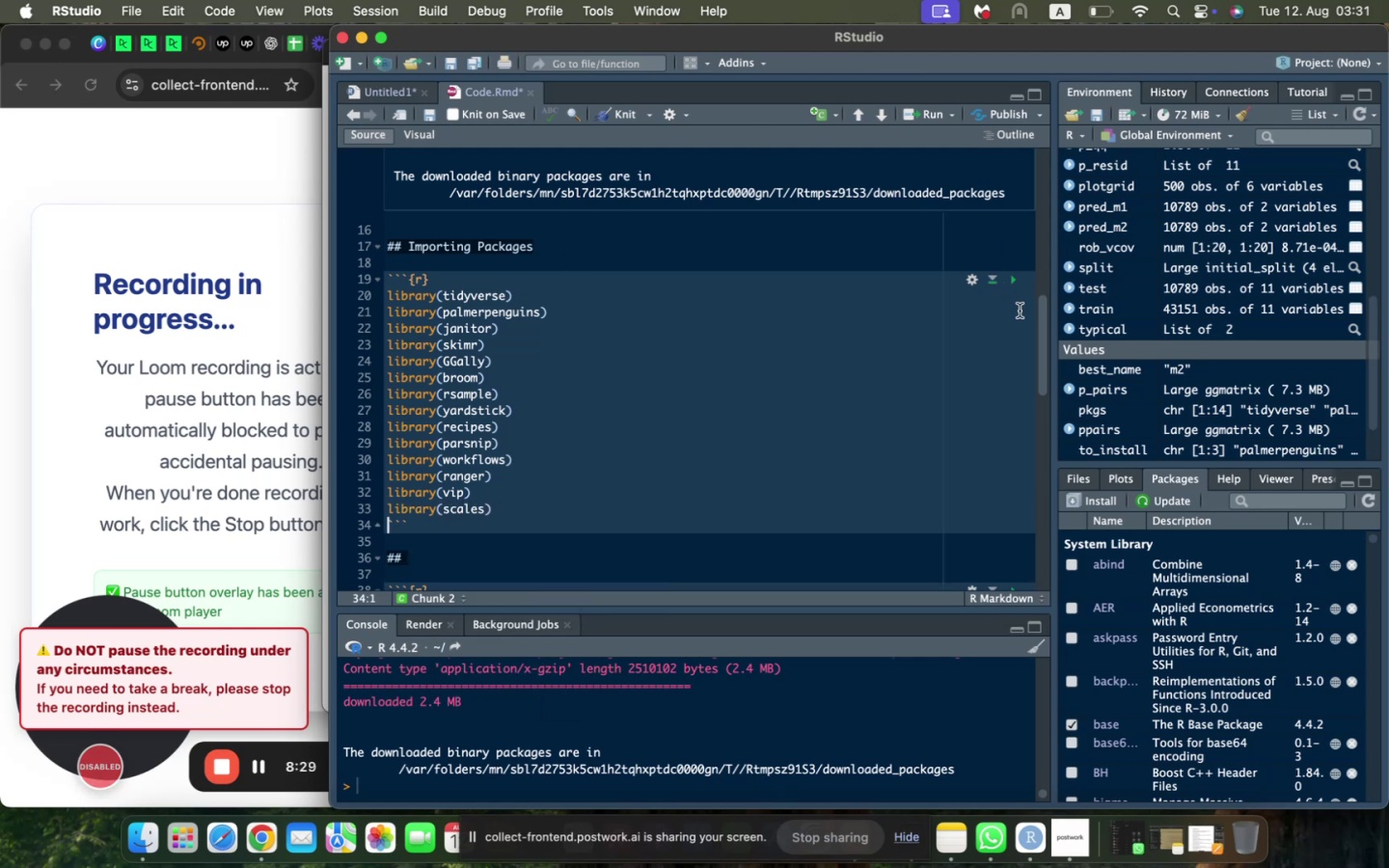 
left_click([1013, 281])
 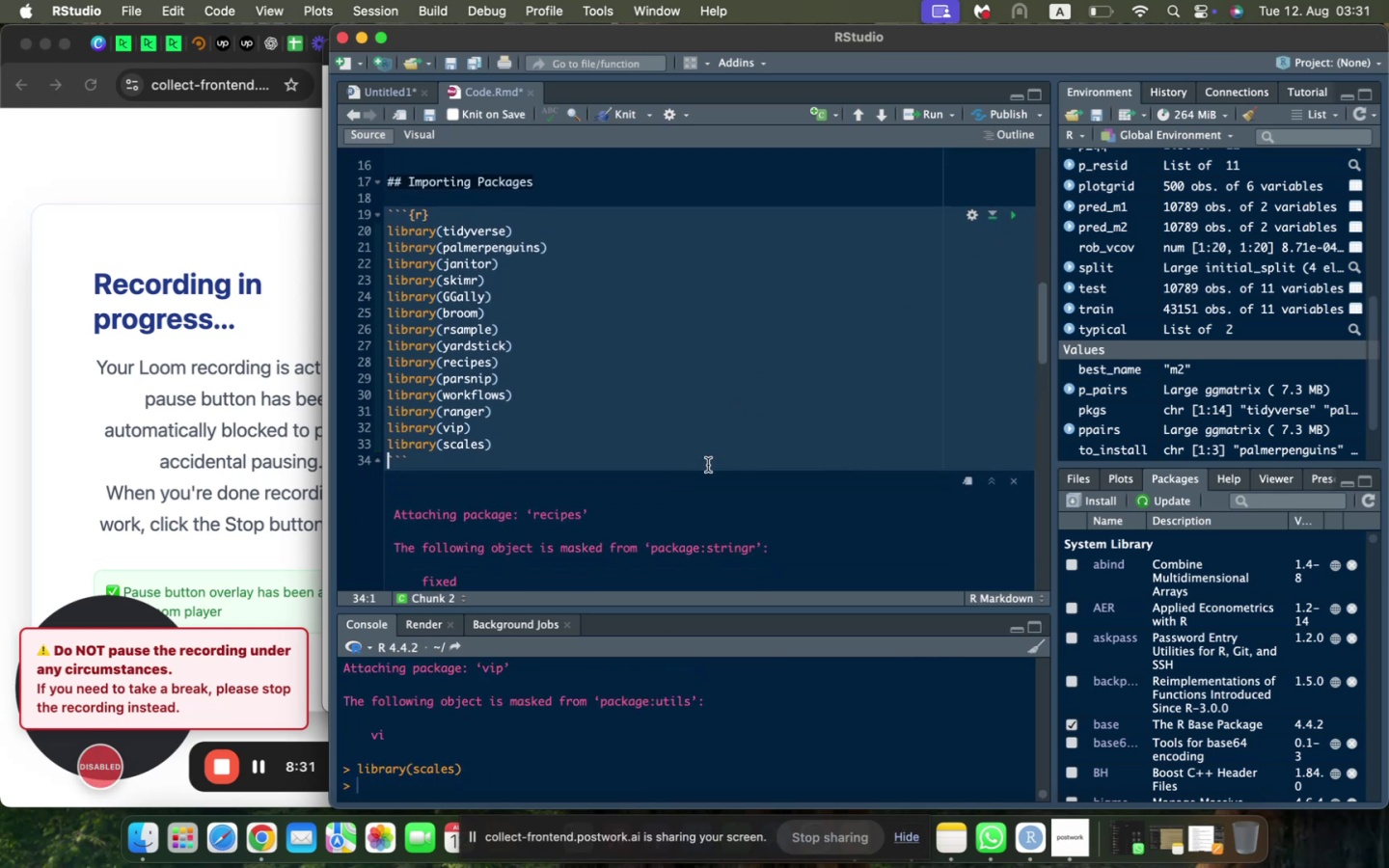 
scroll: coordinate [707, 465], scroll_direction: down, amount: 18.0
 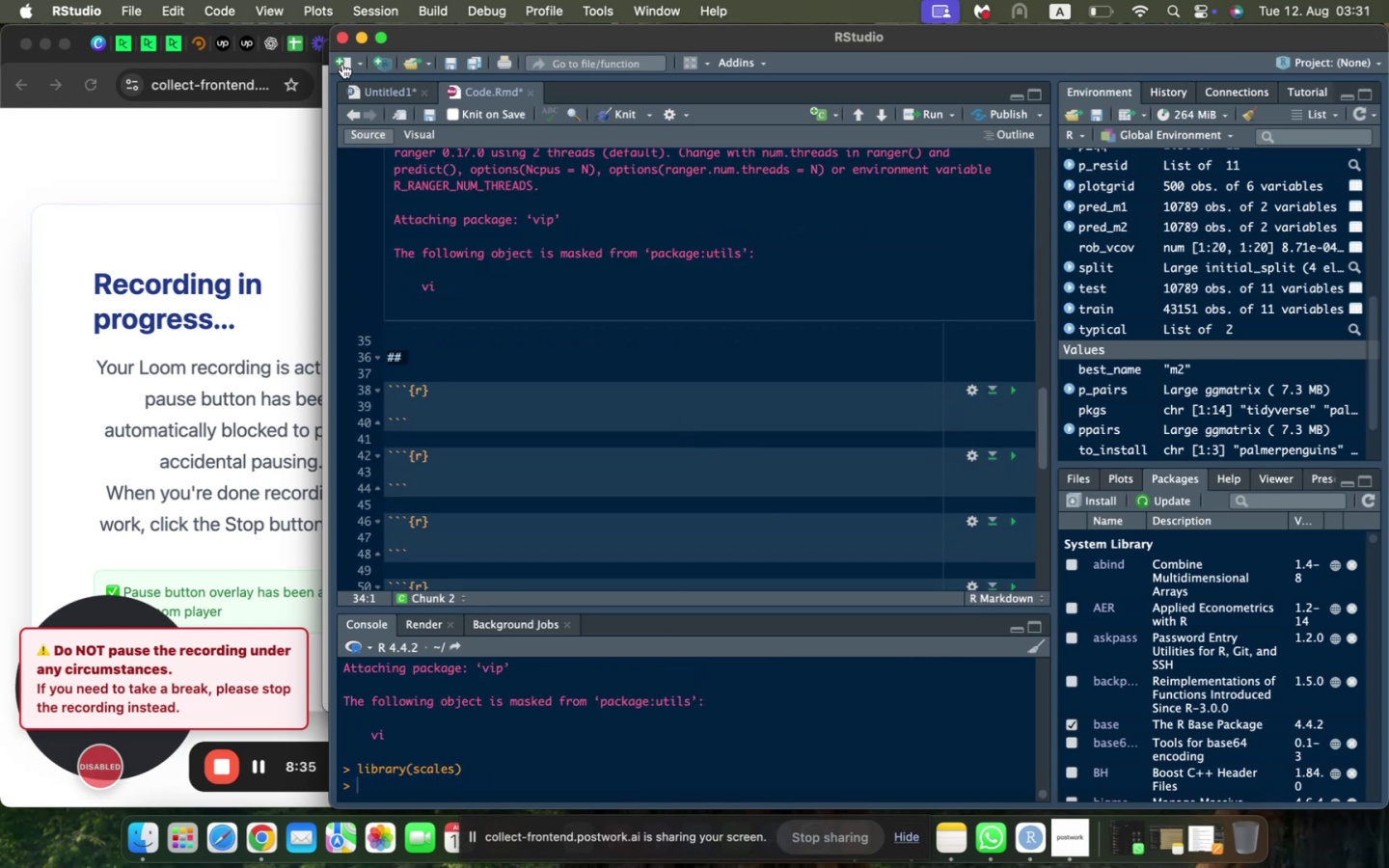 
left_click([373, 95])
 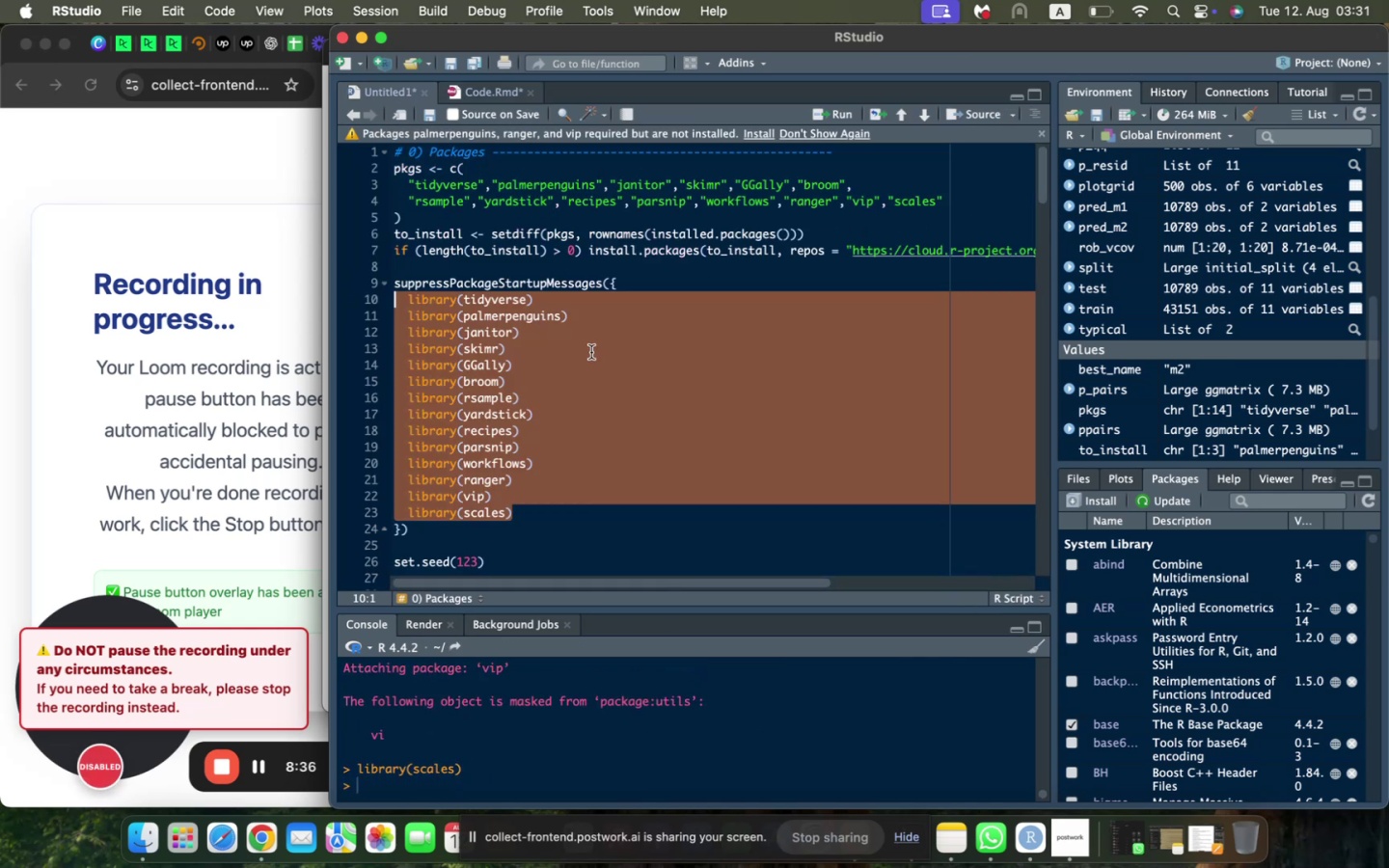 
scroll: coordinate [591, 352], scroll_direction: down, amount: 5.0
 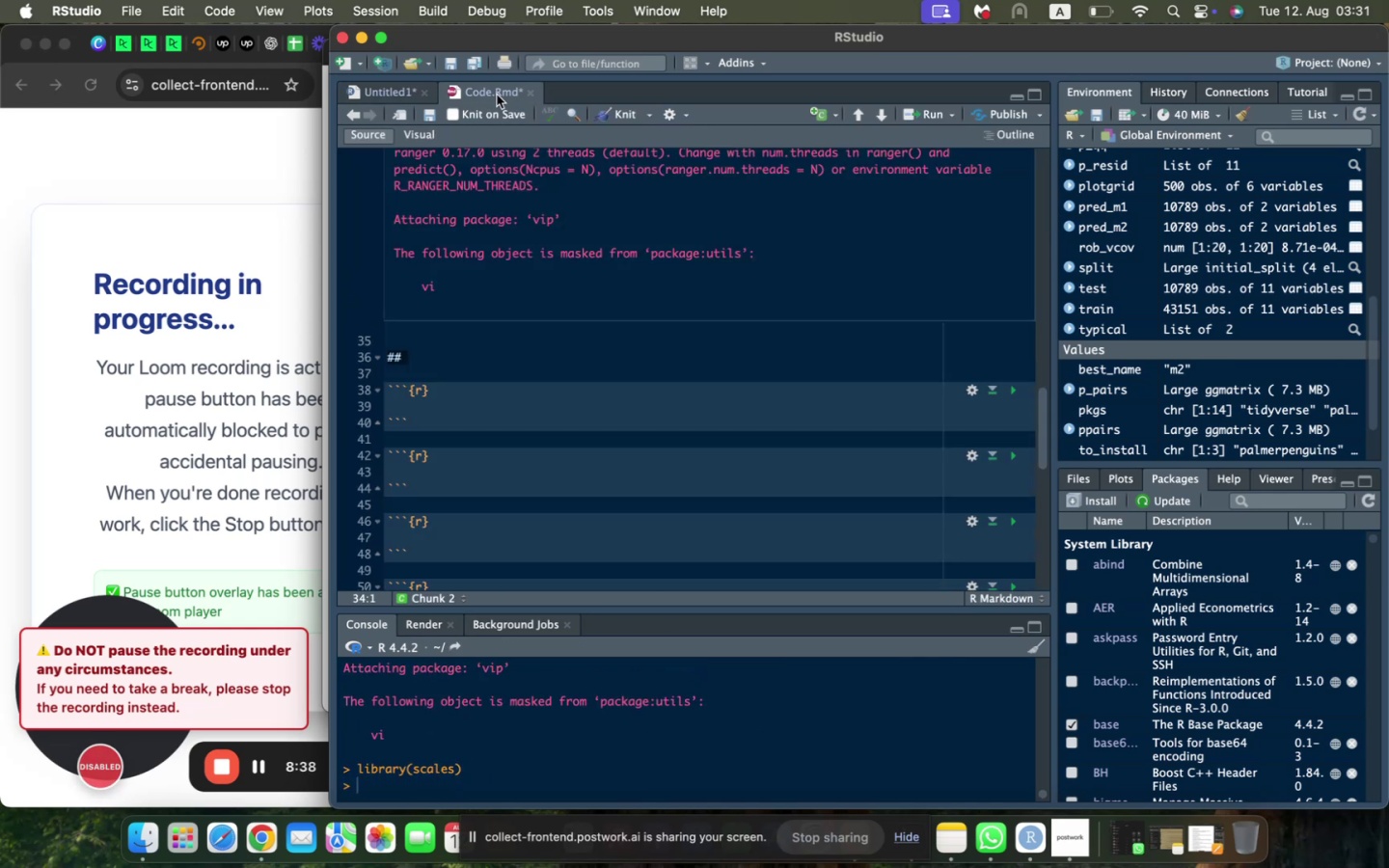 
scroll: coordinate [532, 285], scroll_direction: up, amount: 13.0
 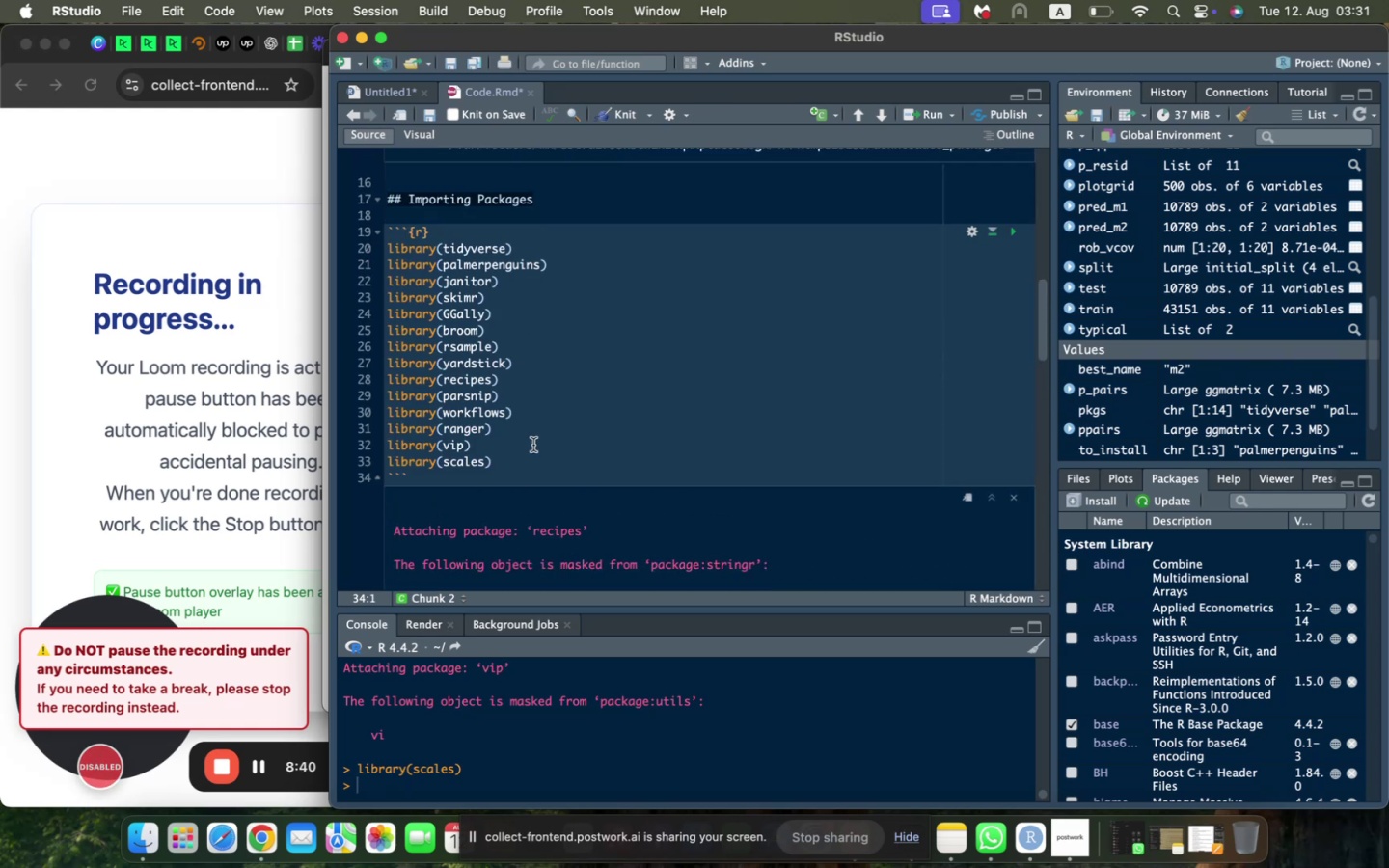 
scroll: coordinate [533, 445], scroll_direction: down, amount: 12.0
 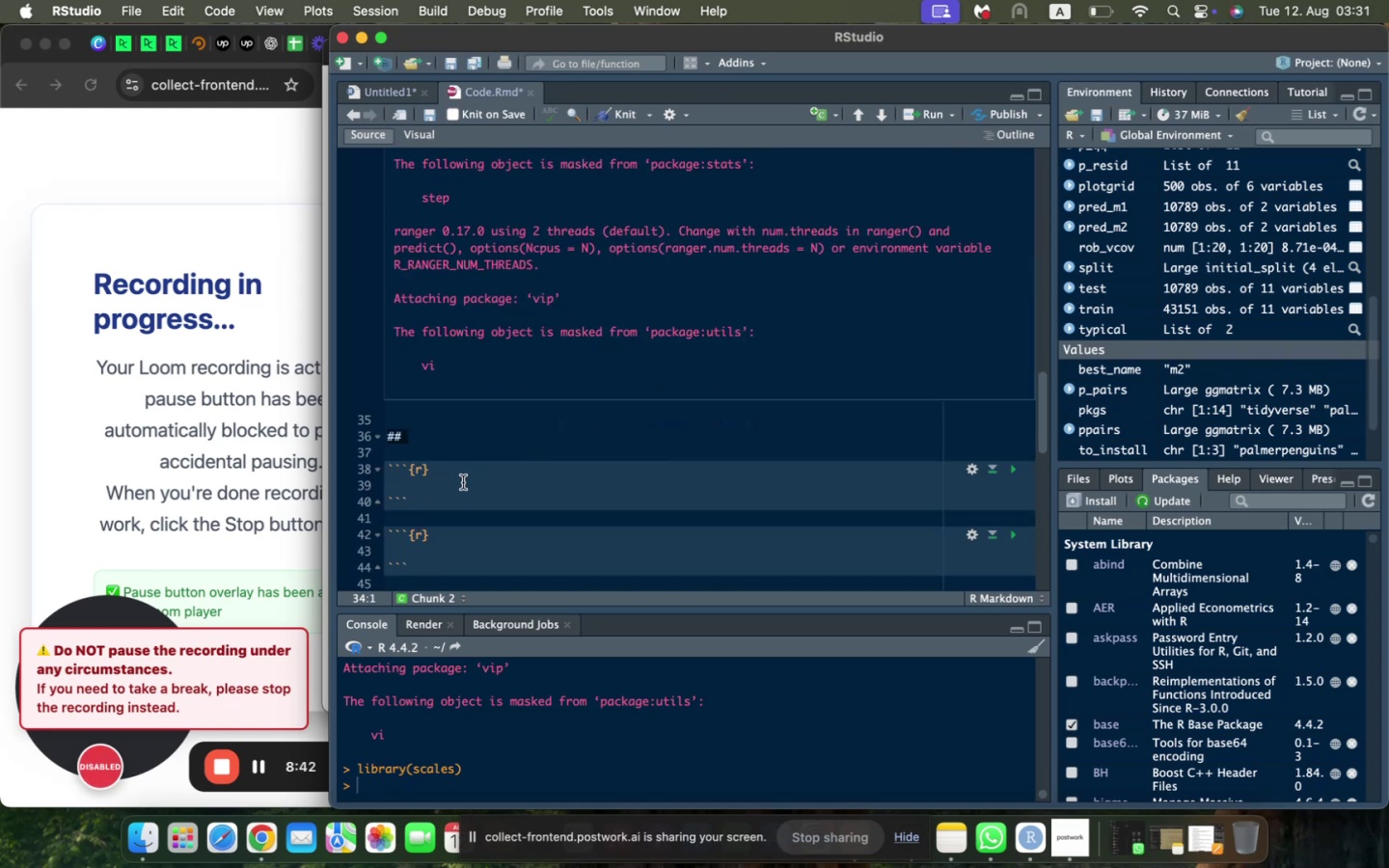 
left_click([462, 483])
 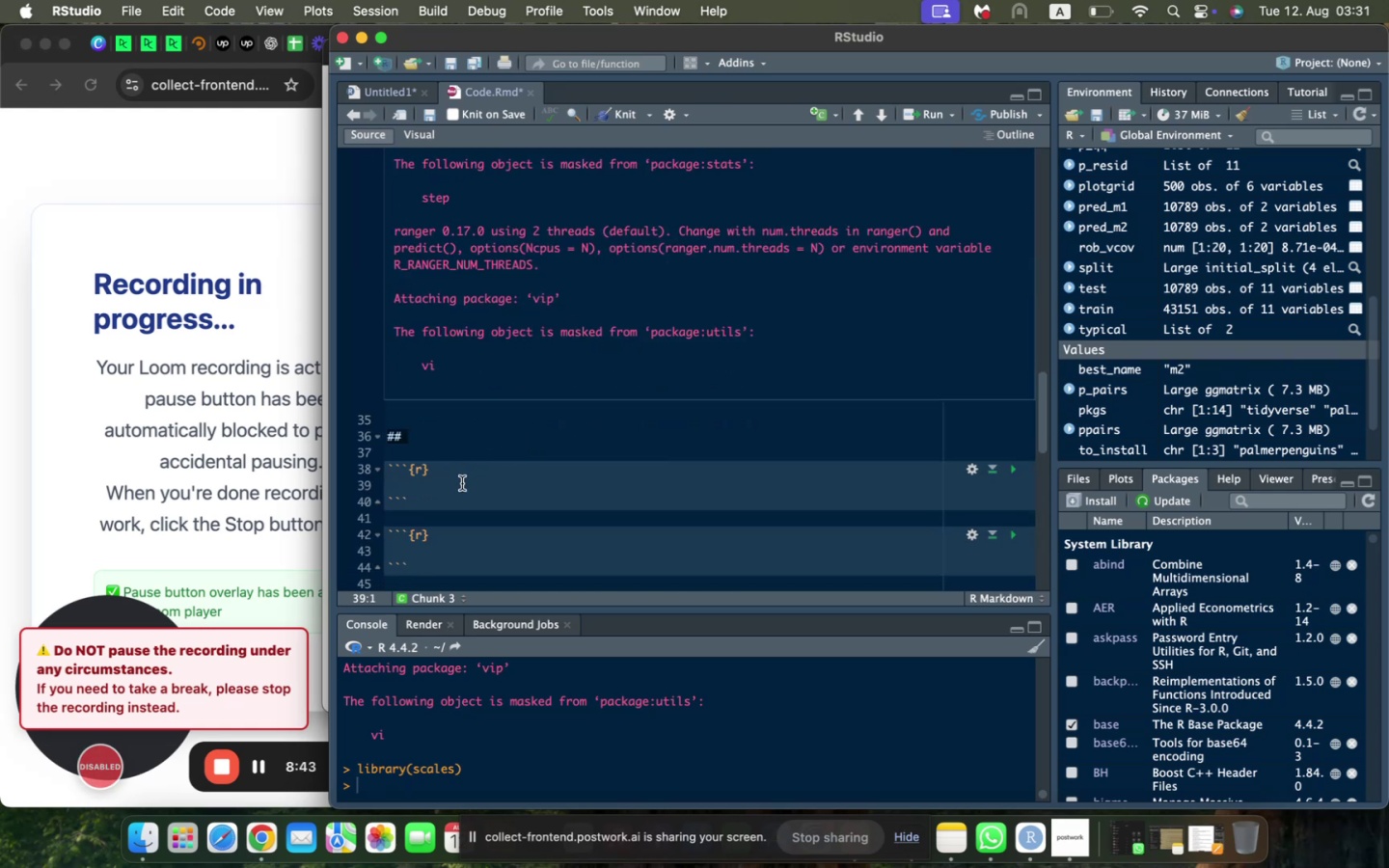 
type(set.seed(123)
 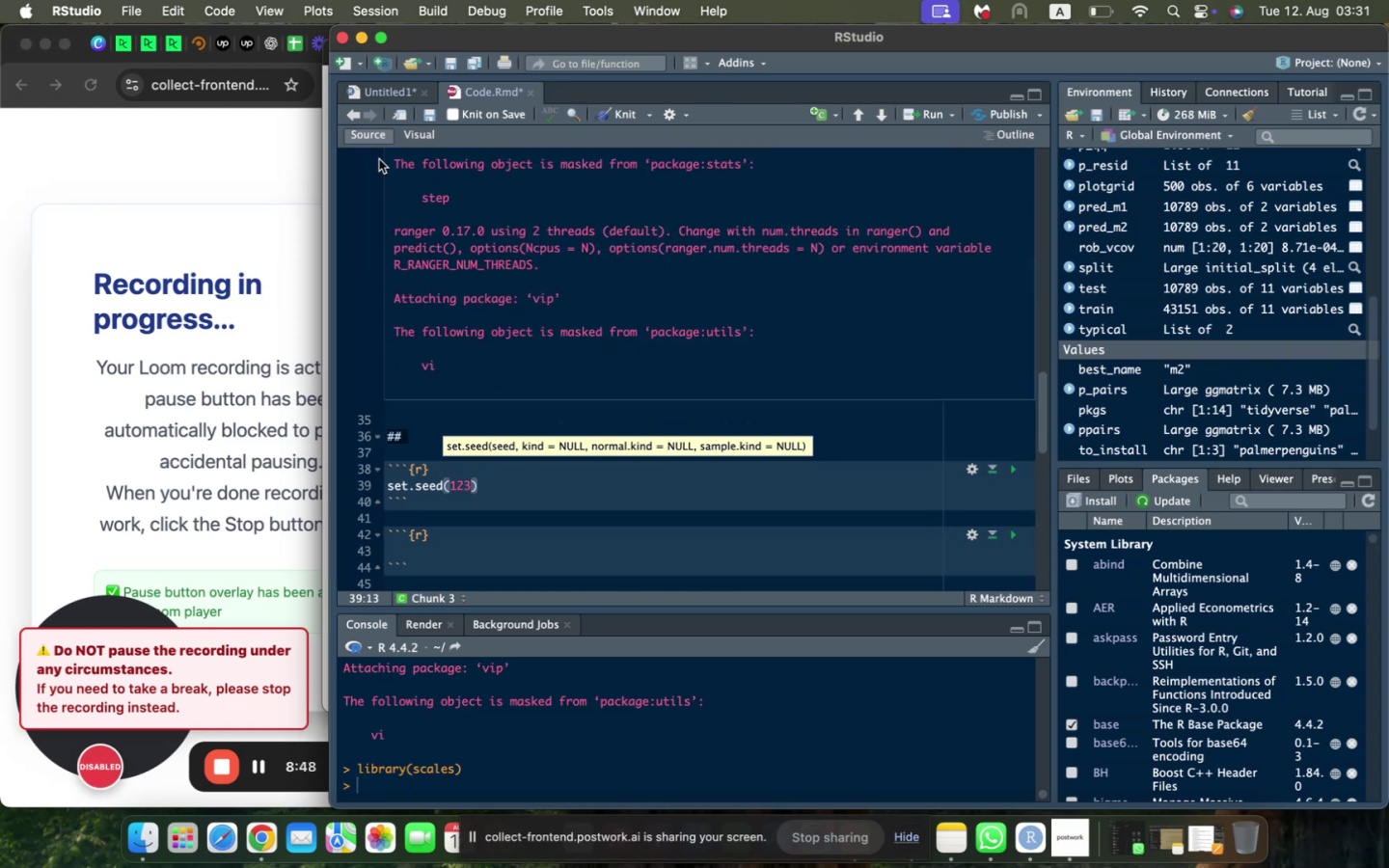 
left_click([366, 87])
 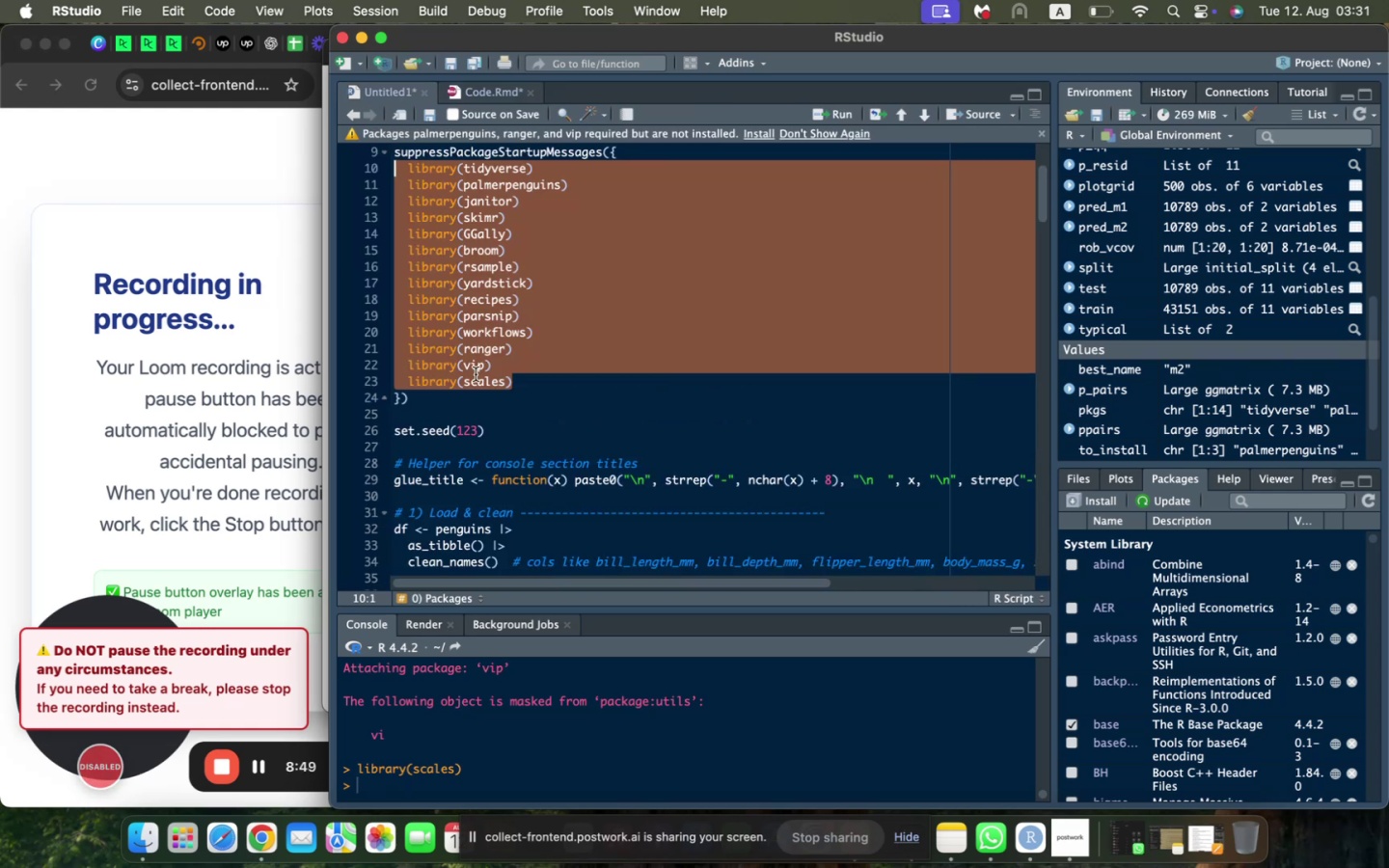 
scroll: coordinate [476, 374], scroll_direction: down, amount: 5.0
 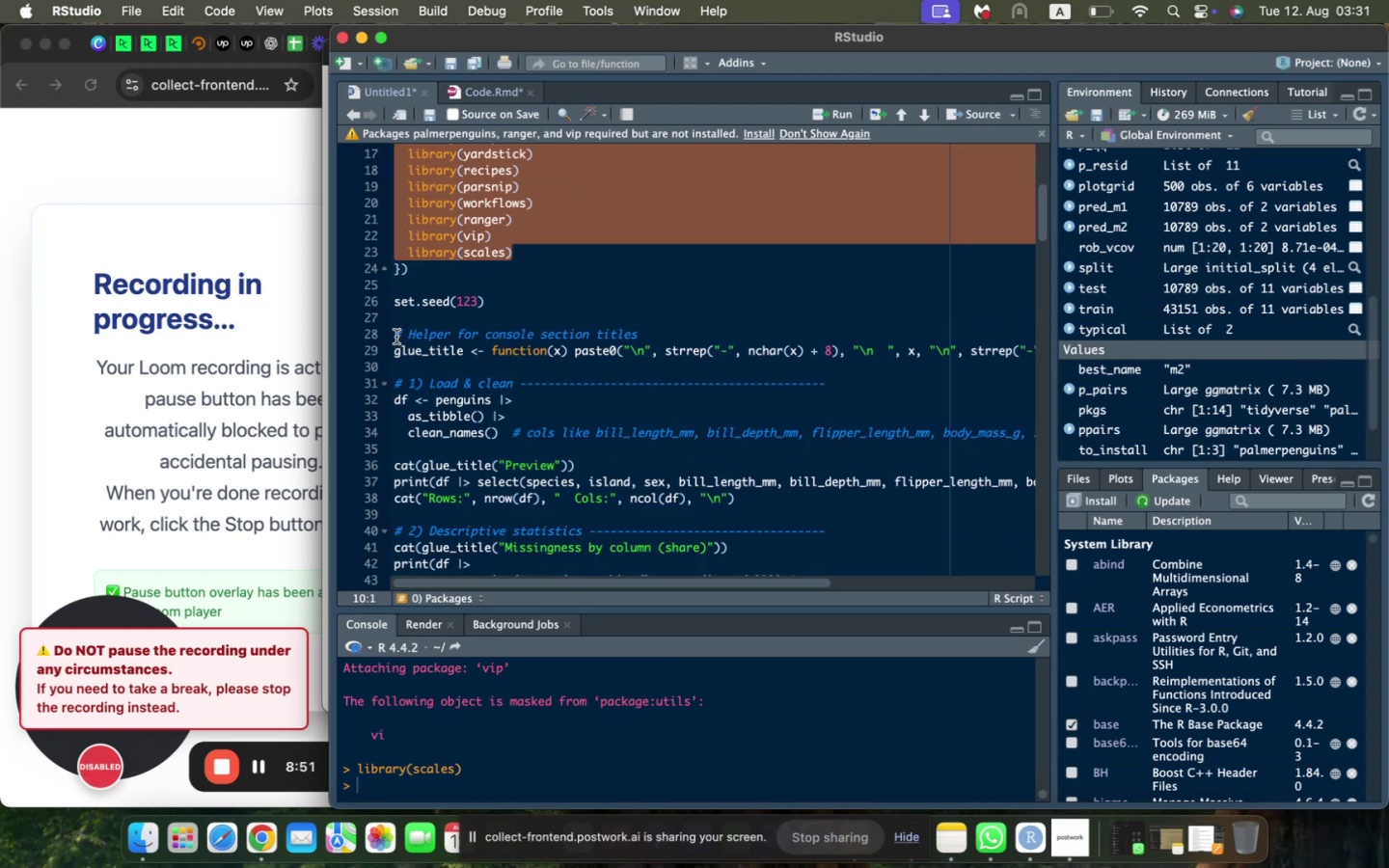 
left_click_drag(start_coordinate=[396, 337], to_coordinate=[458, 514])
 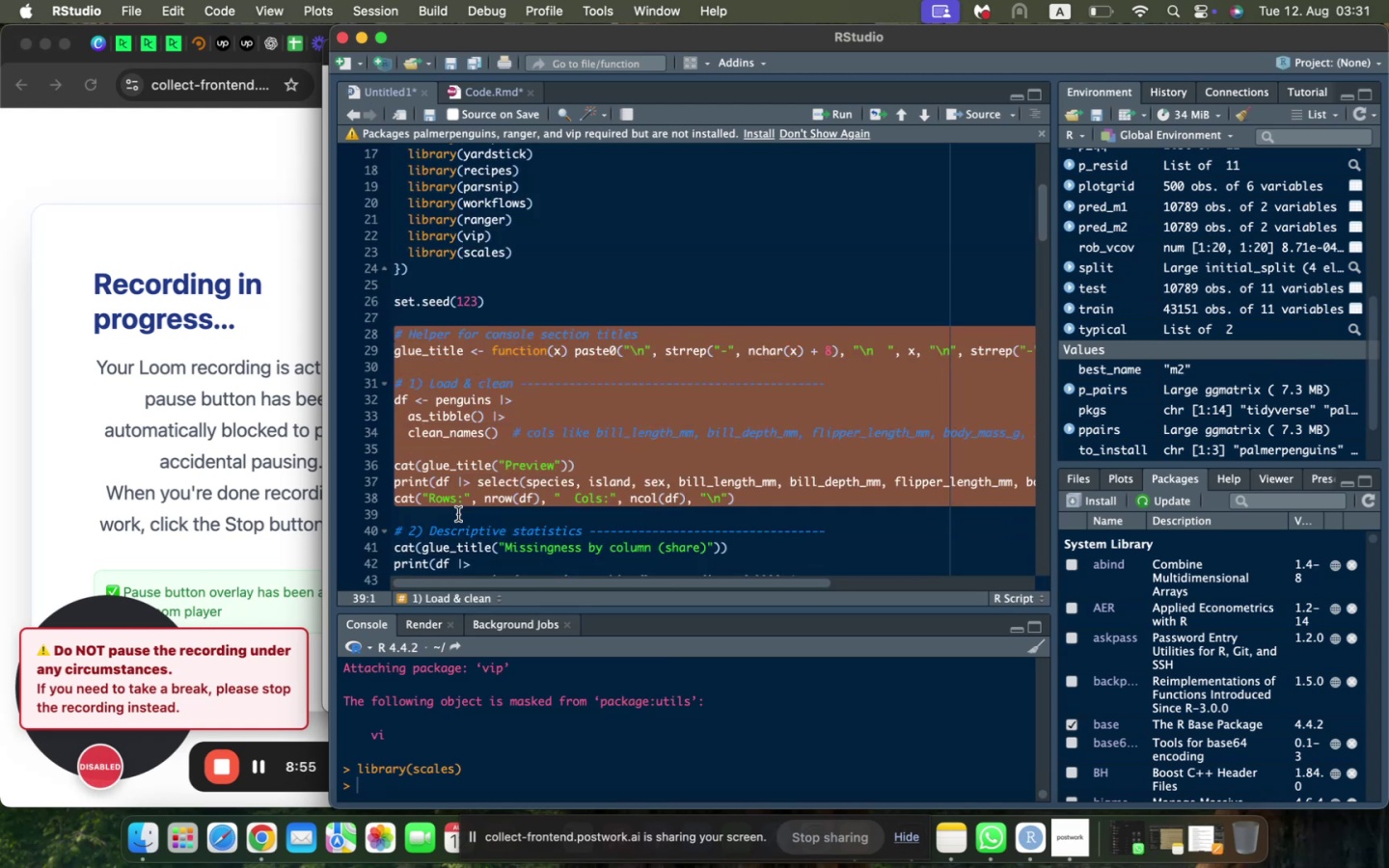 
key(Meta+C)
 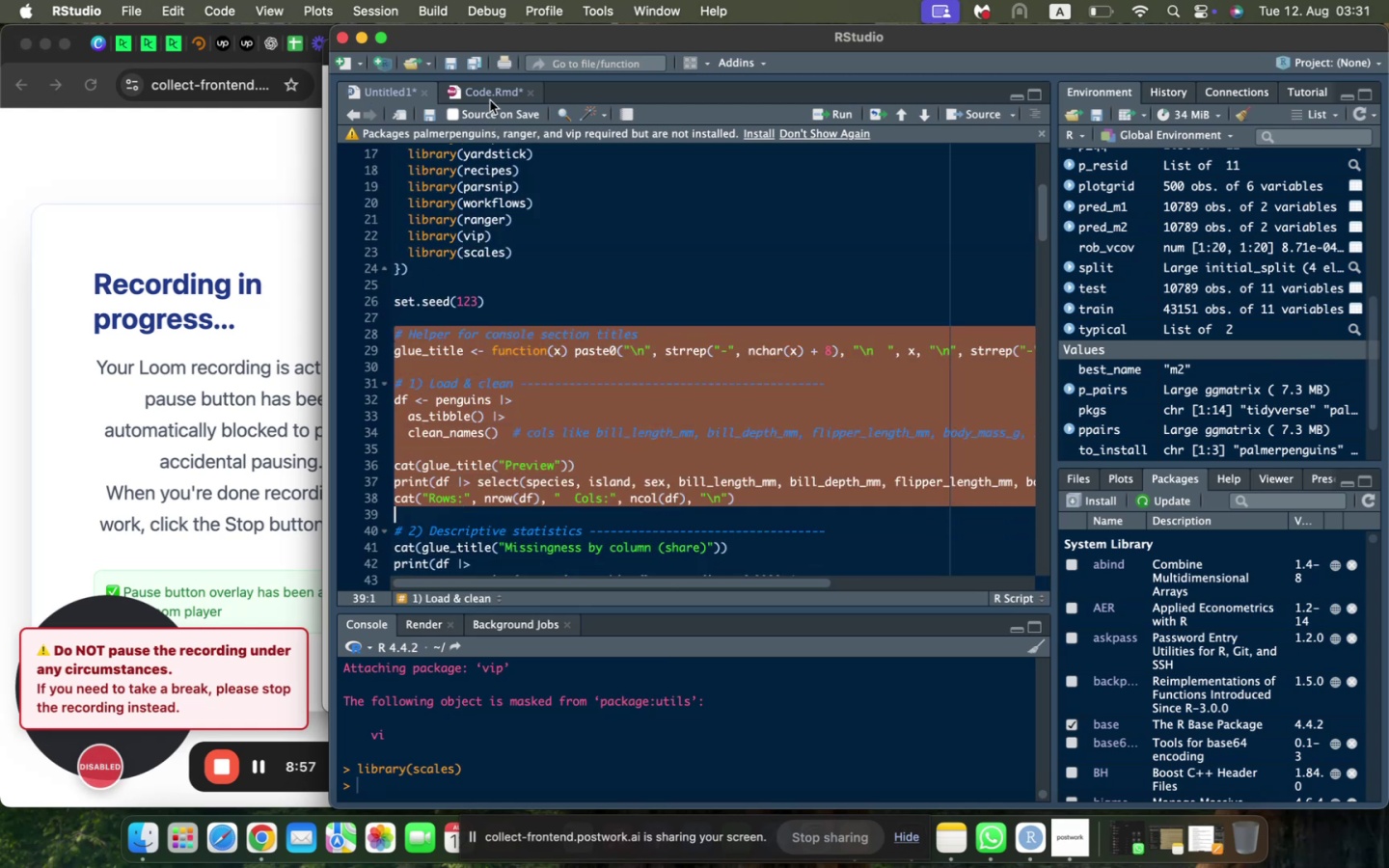 
left_click([488, 90])
 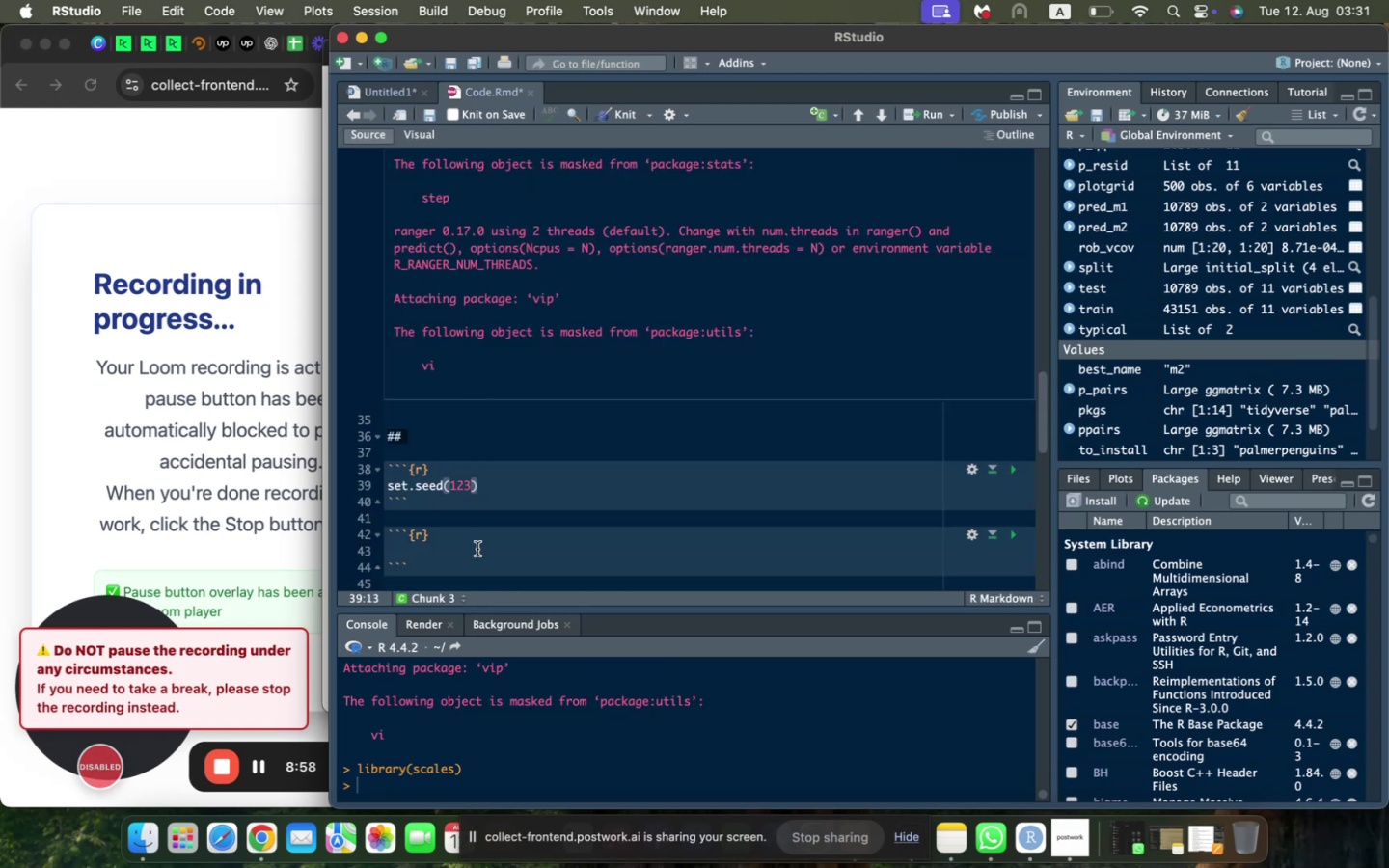 
scroll: coordinate [476, 543], scroll_direction: down, amount: 5.0
 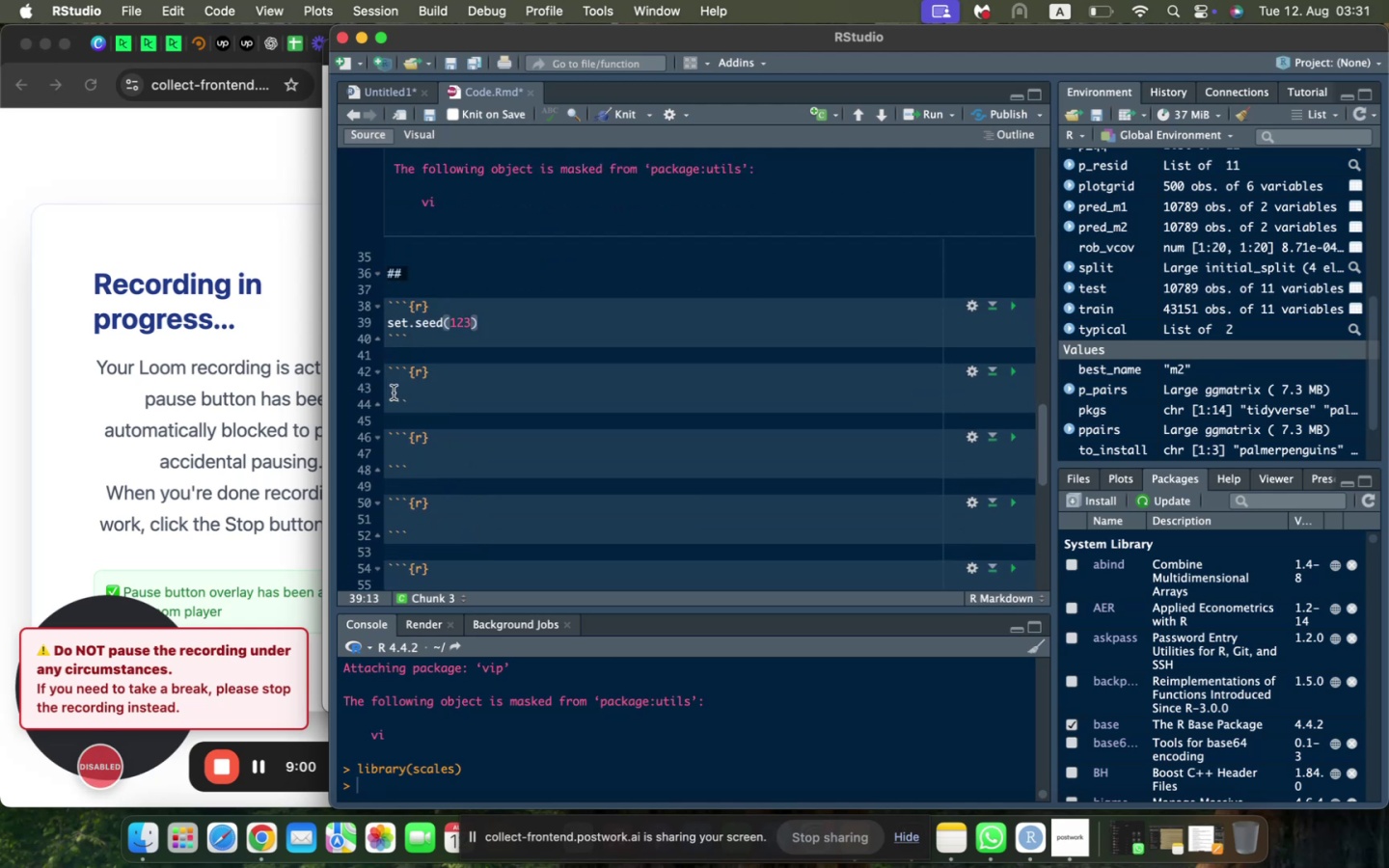 
left_click([394, 394])
 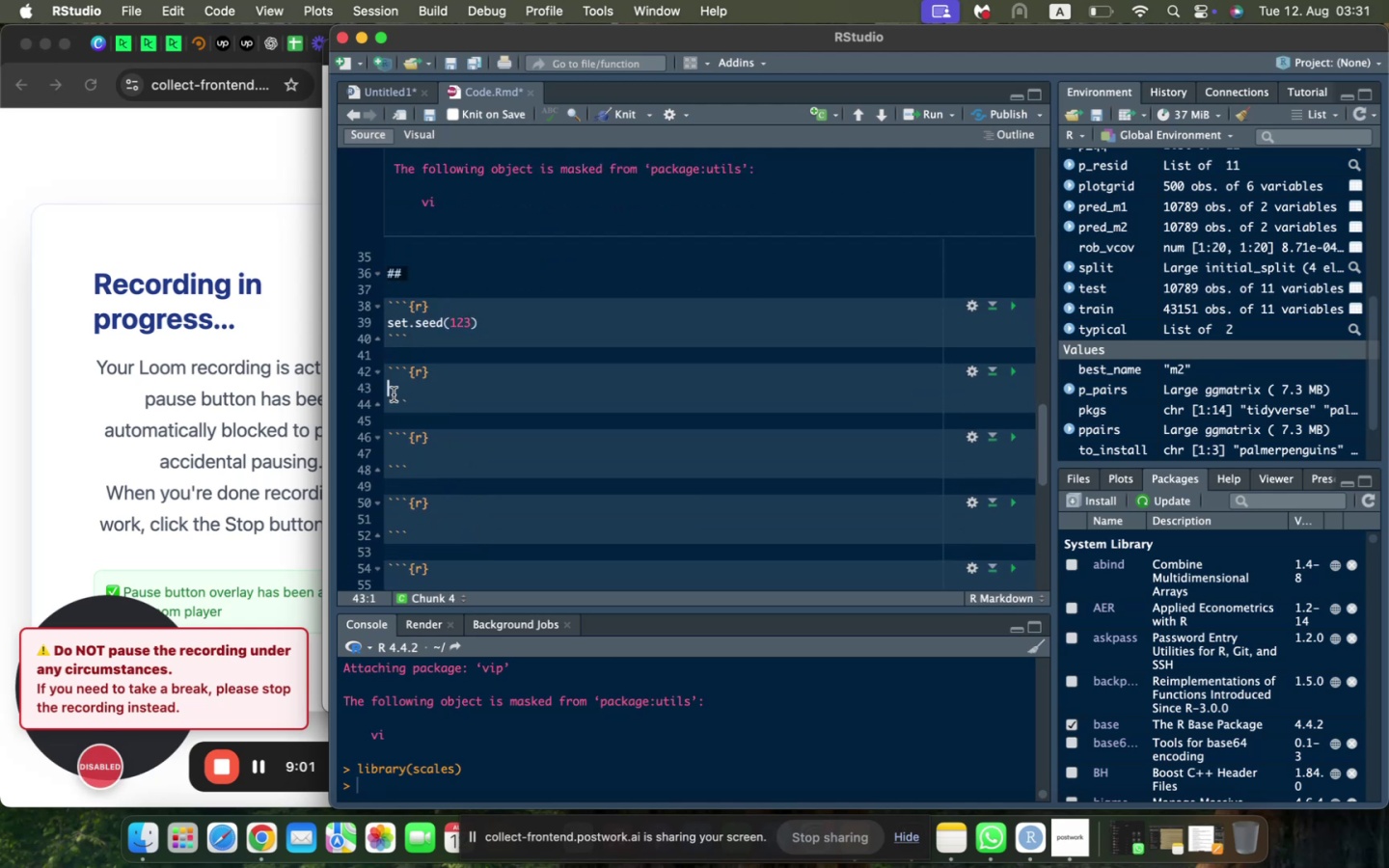 
key(Meta+V)
 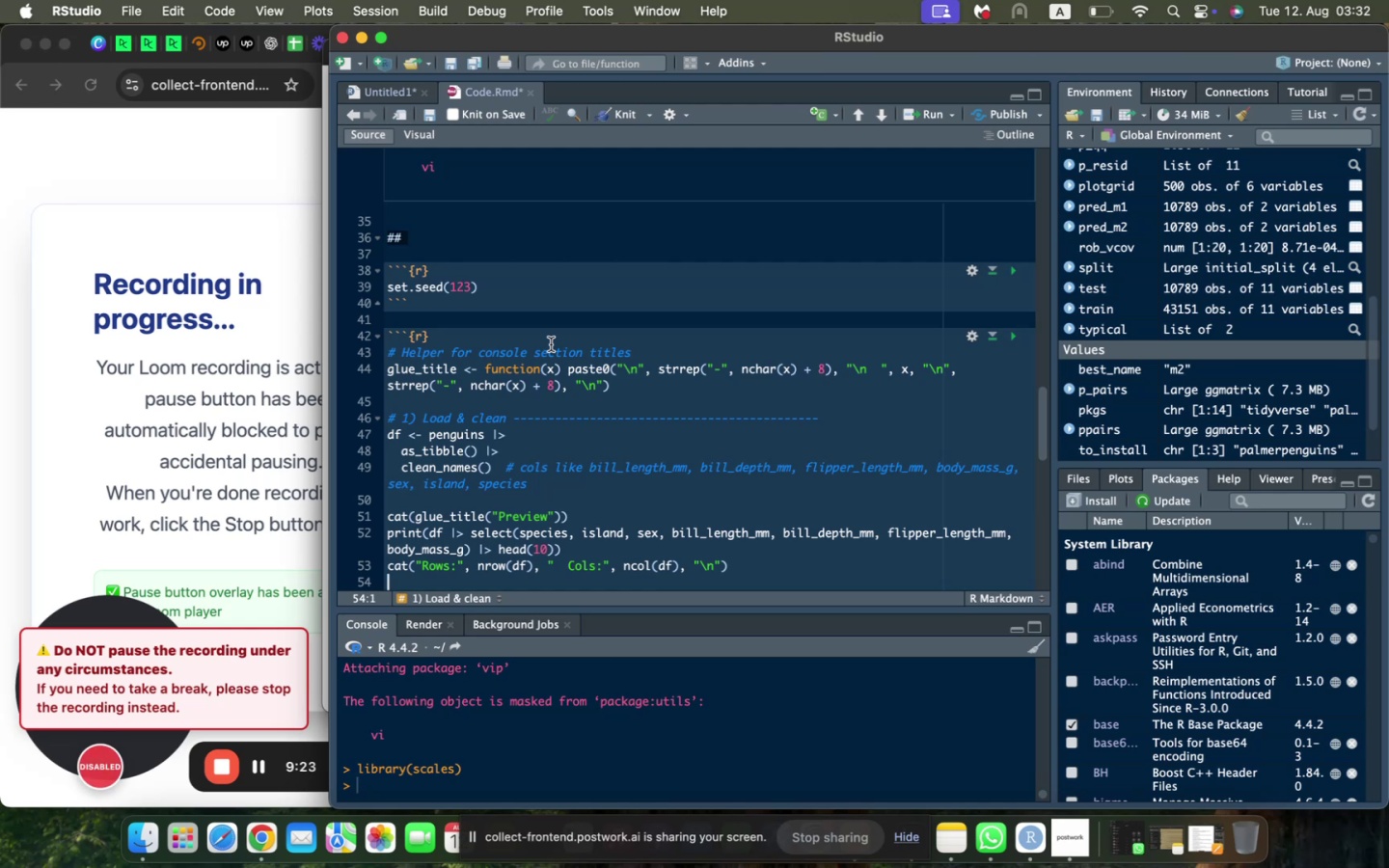 
wait(25.33)
 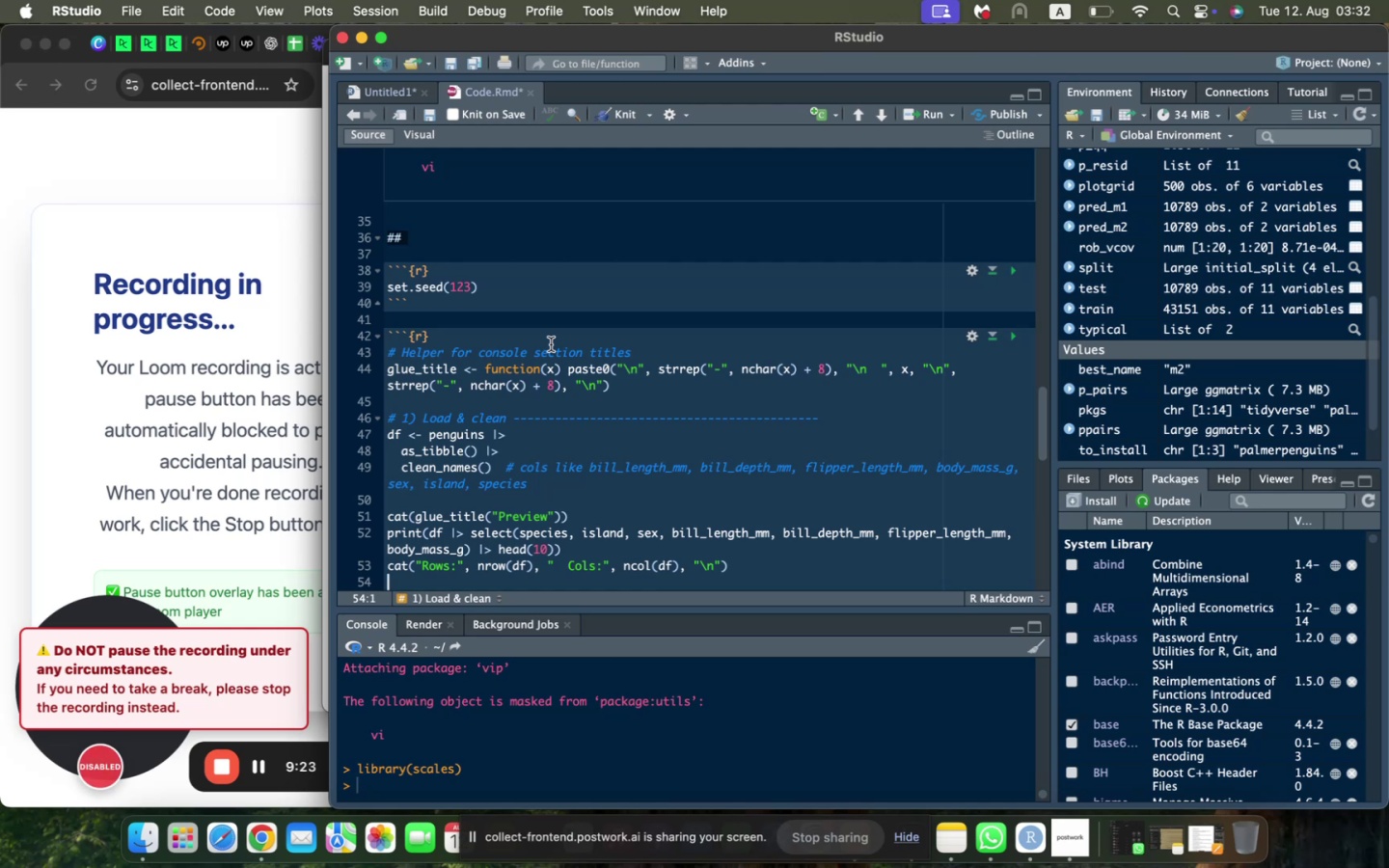 
left_click([531, 285])
 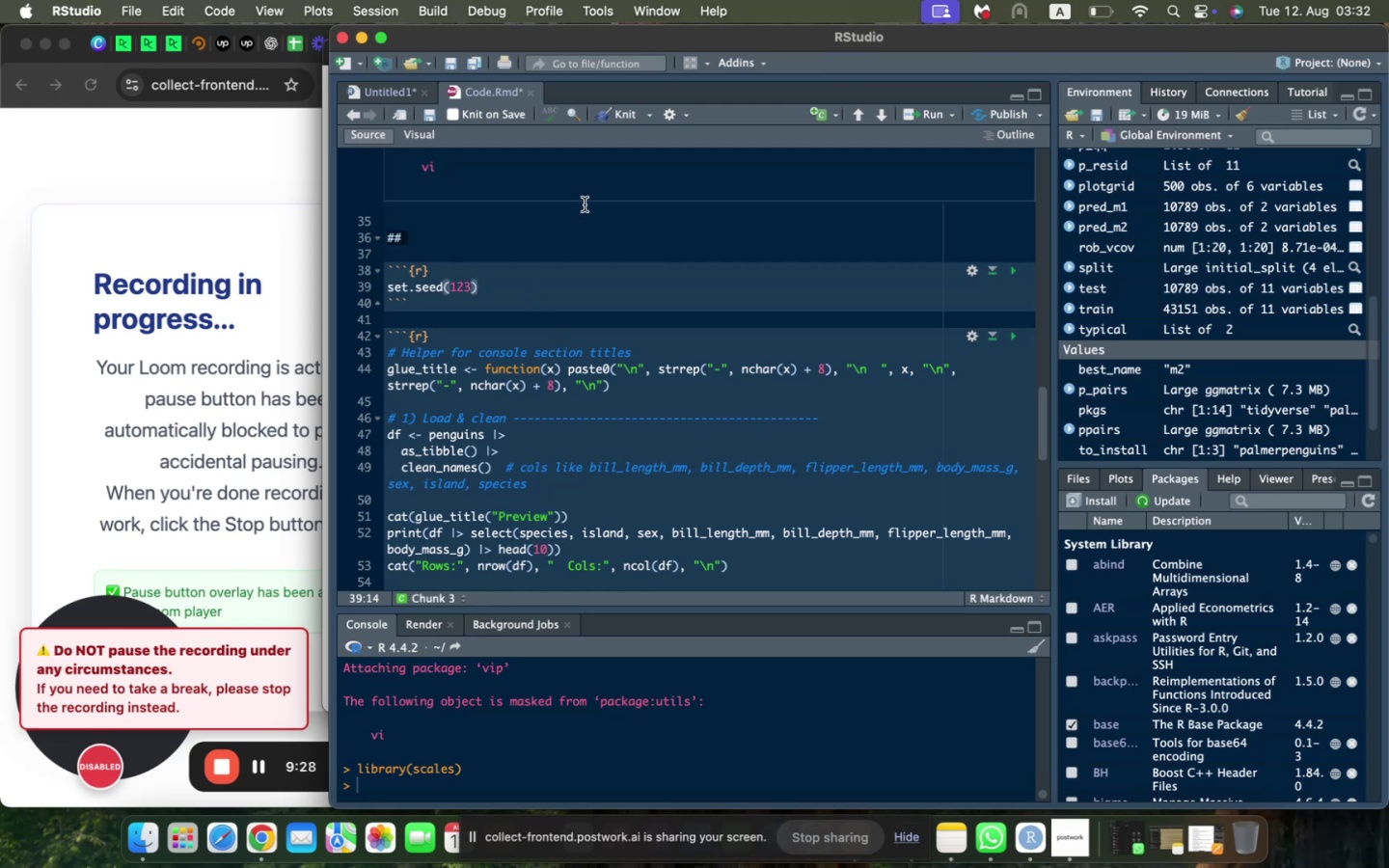 
key(Enter)
 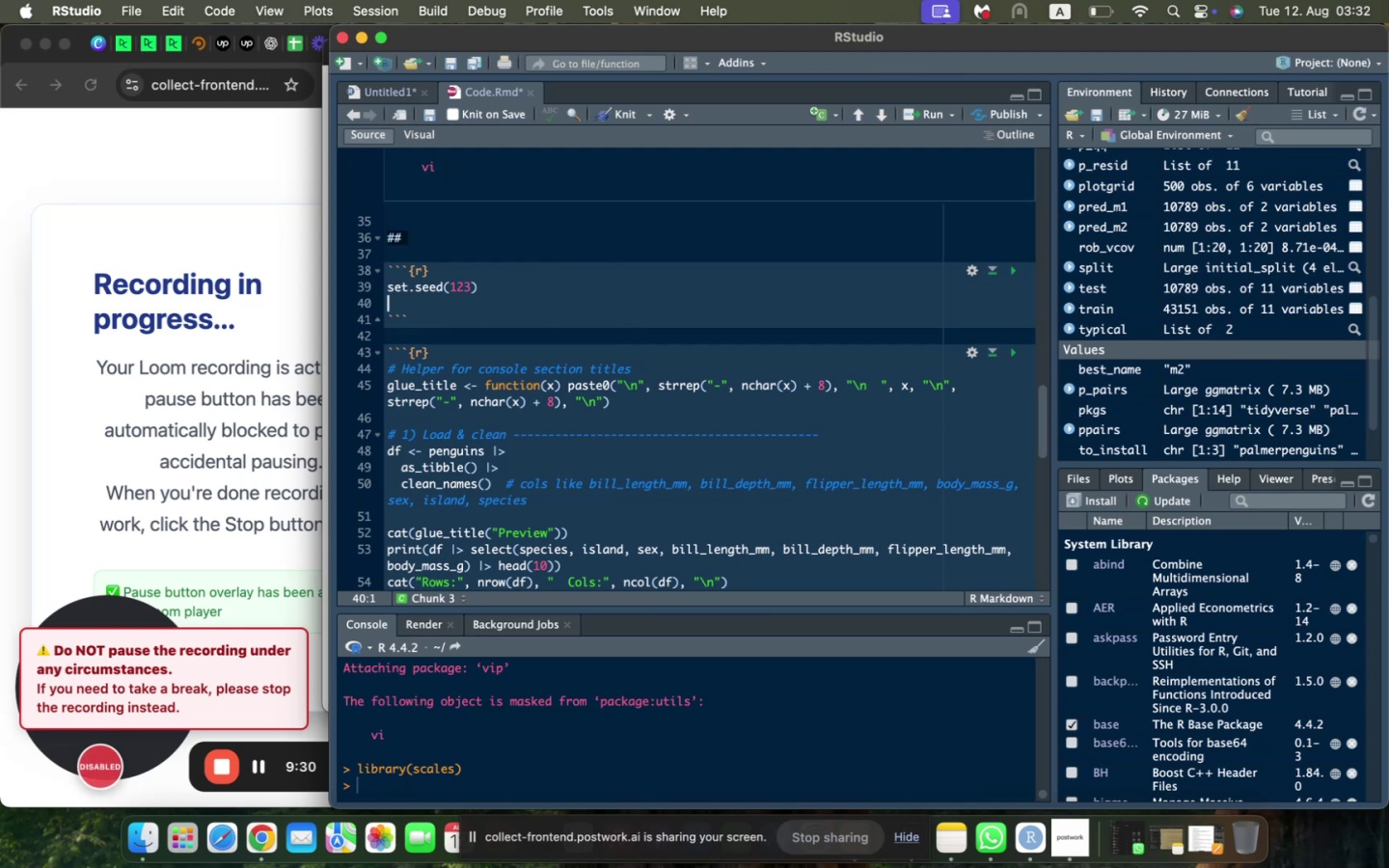 
key(Enter)
 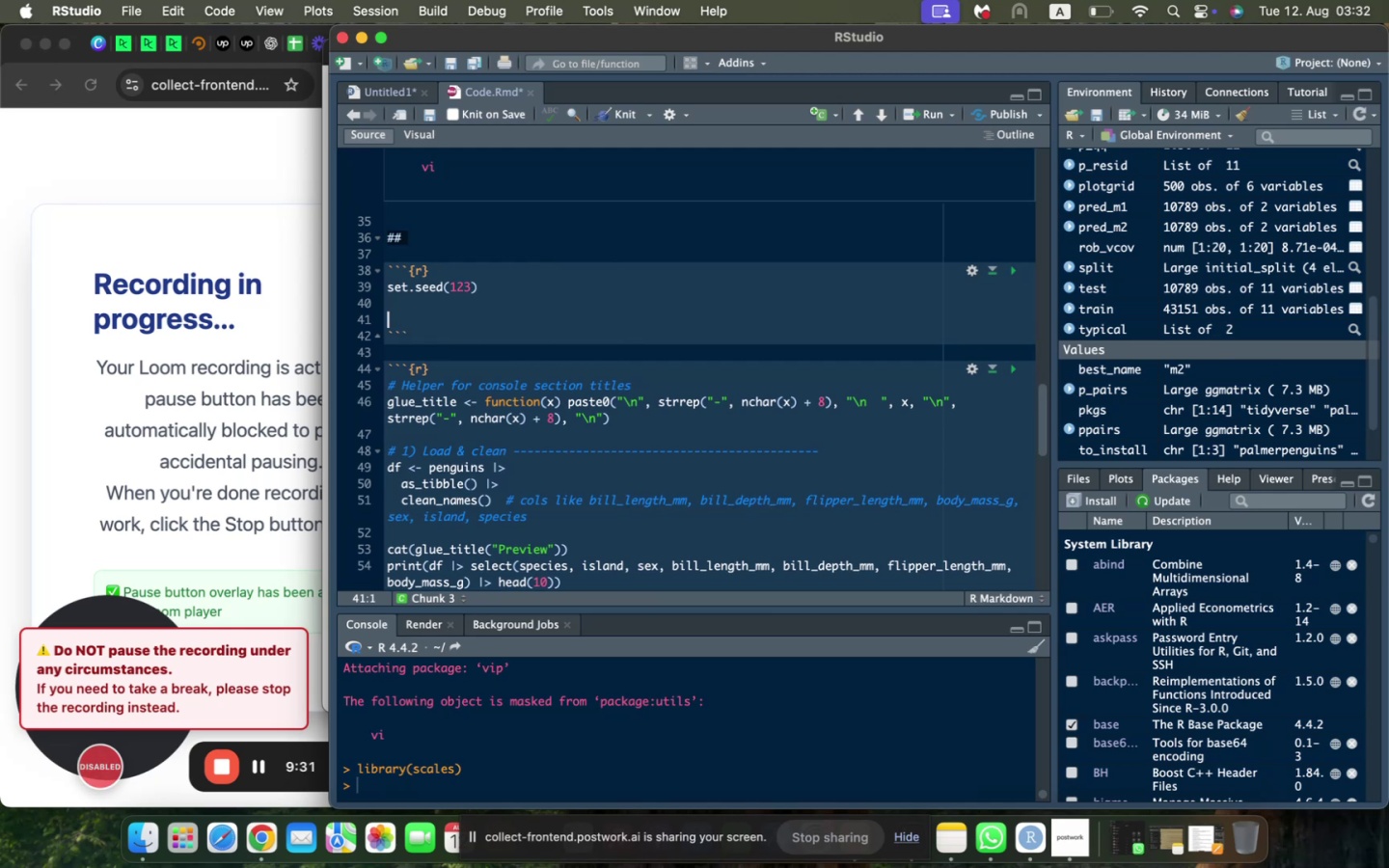 
type(glur_)
key(Backspace)
key(Backspace)
type(e_titlw )
key(Backspace)
key(Backspace)
type(w )
key(Backspace)
key(Backspace)
type(e <- function(x)
 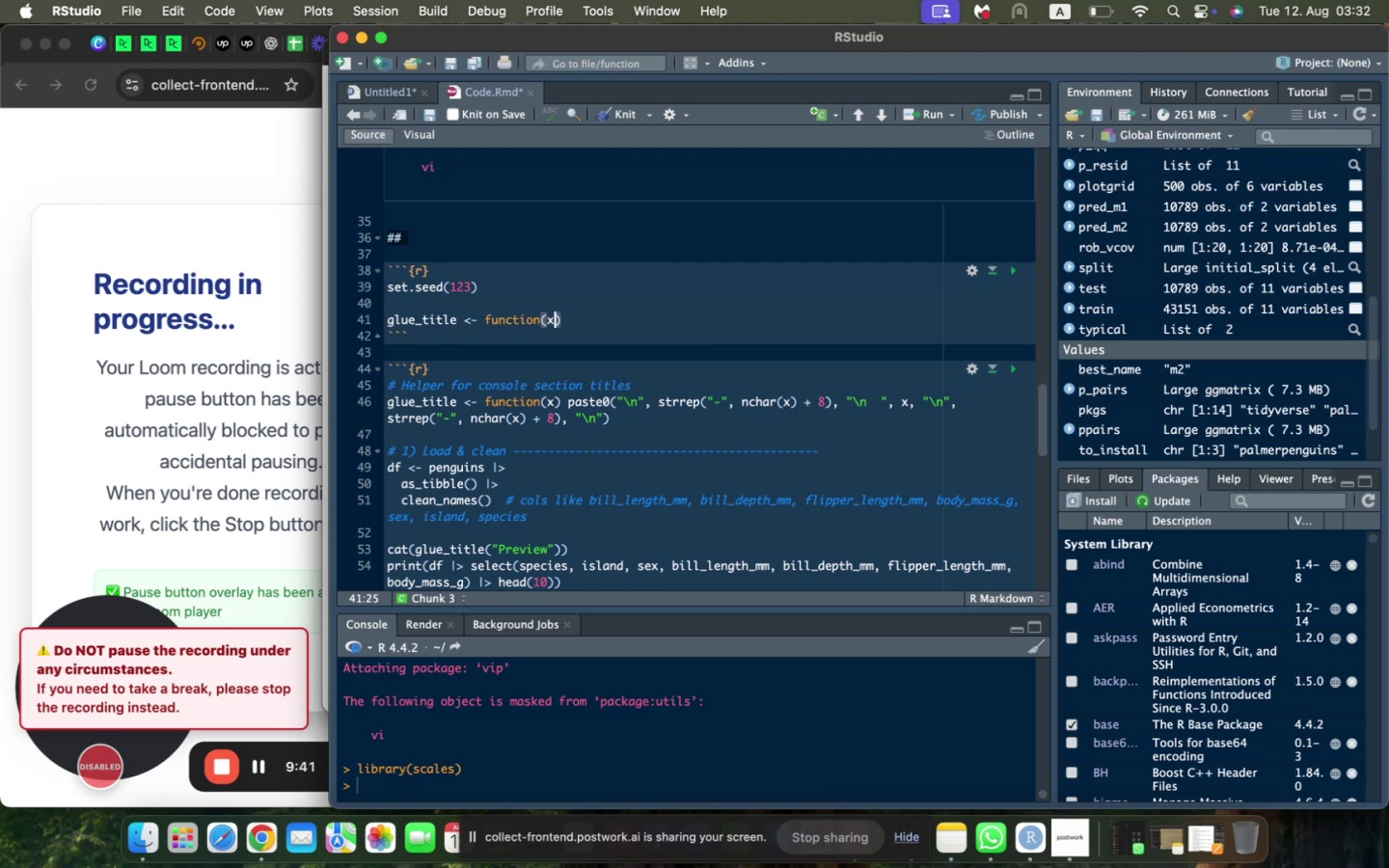 
key(ArrowRight)
 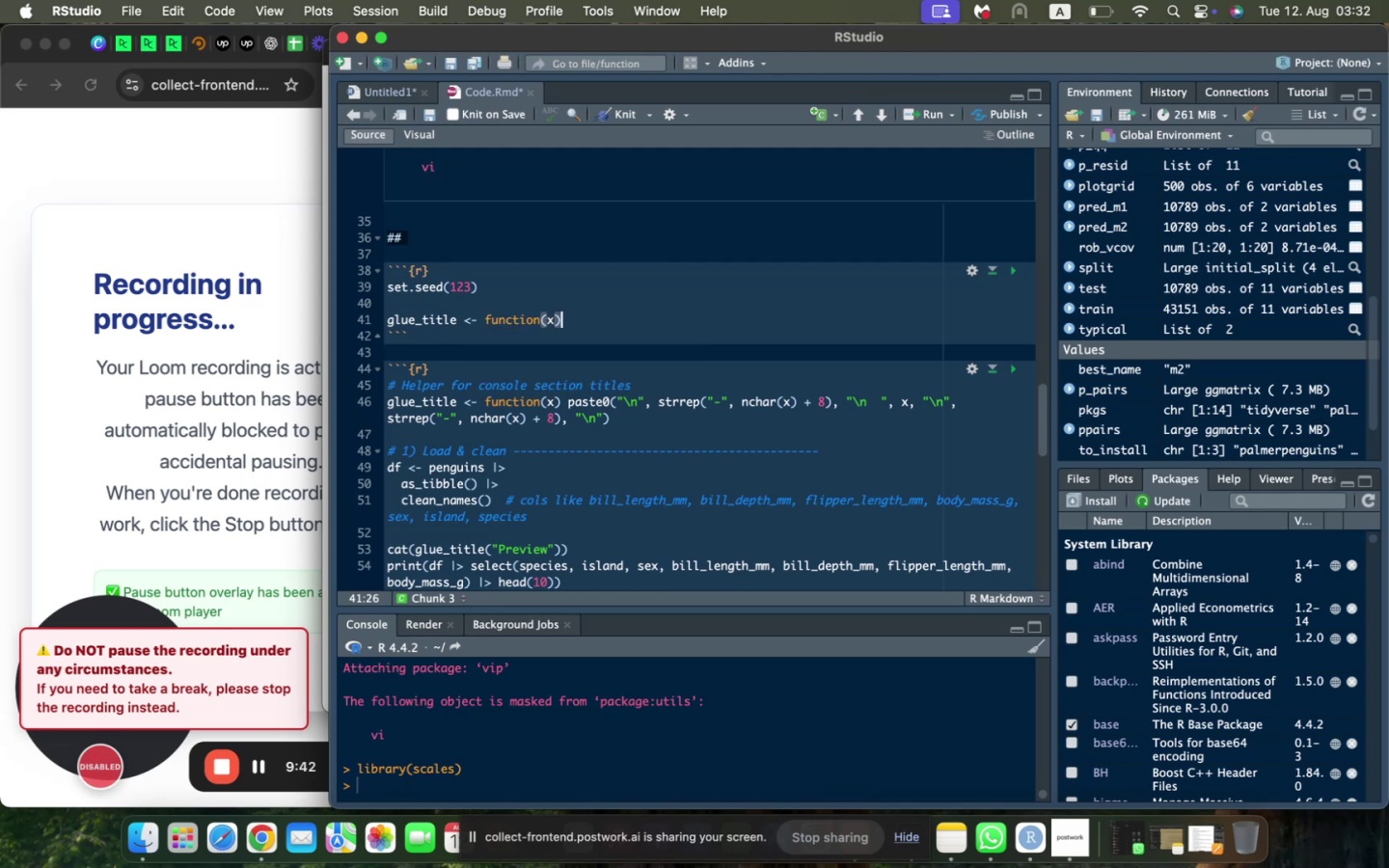 
type( paste(0)
 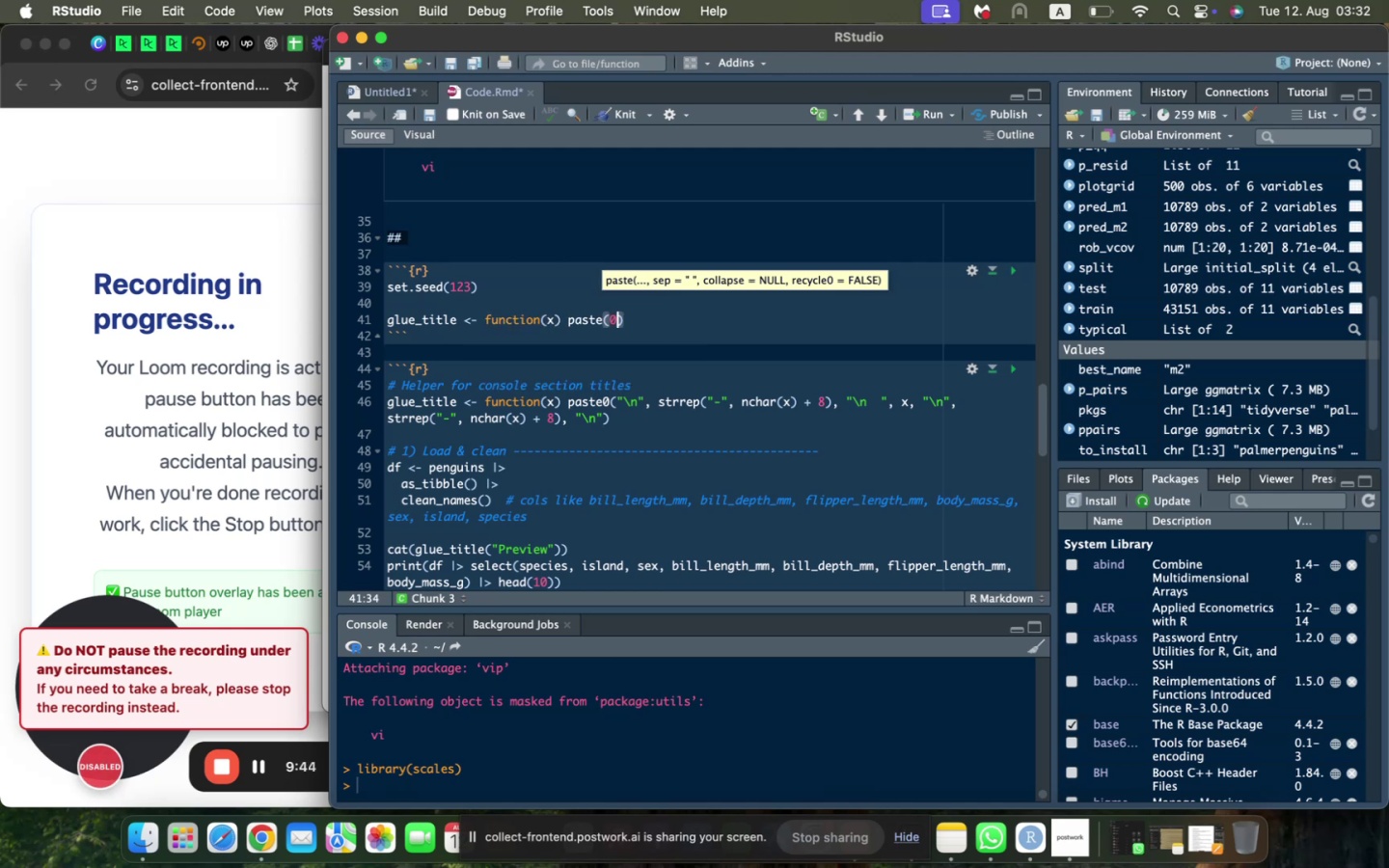 
key(ArrowRight)
 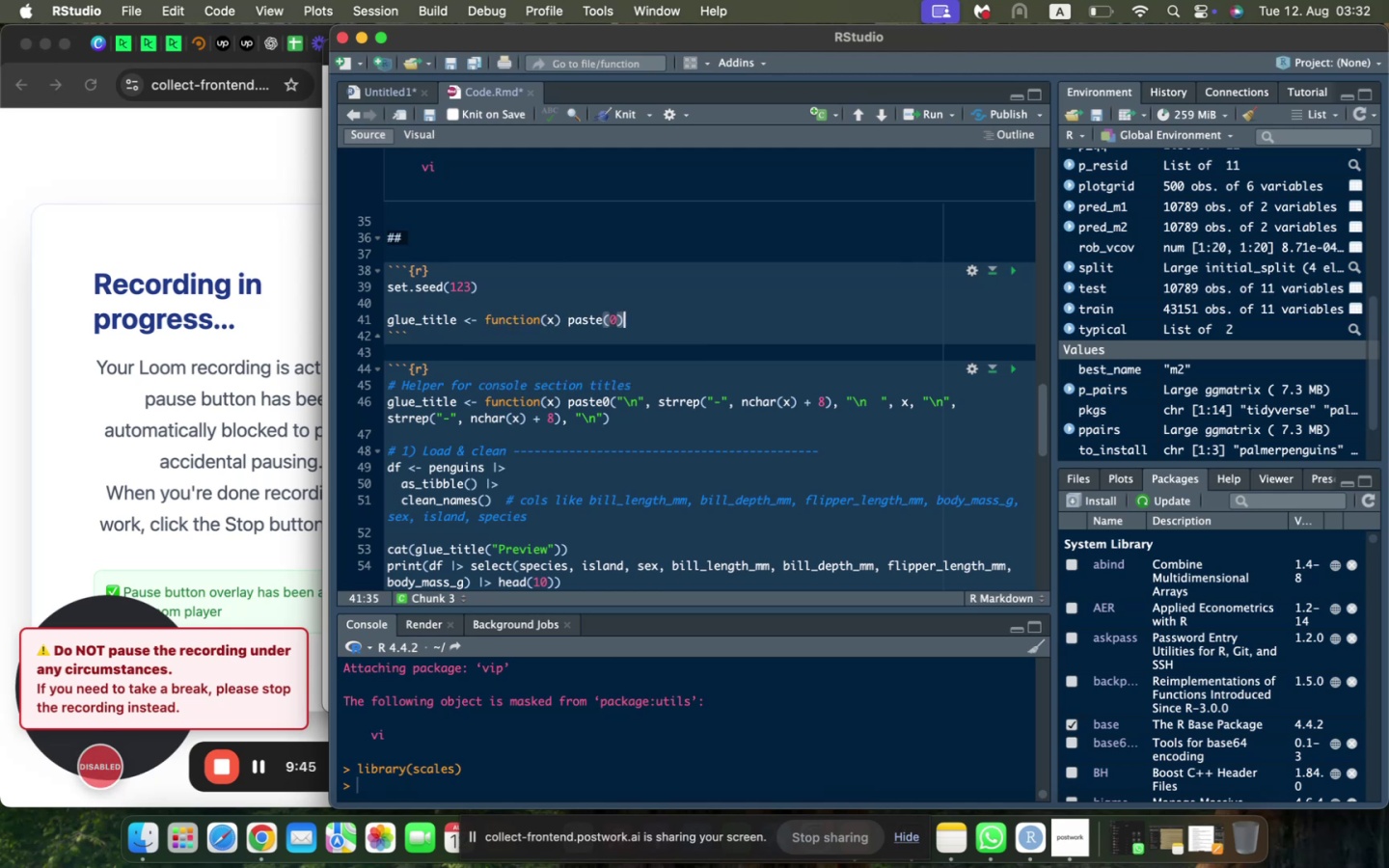 
key(Backspace)
 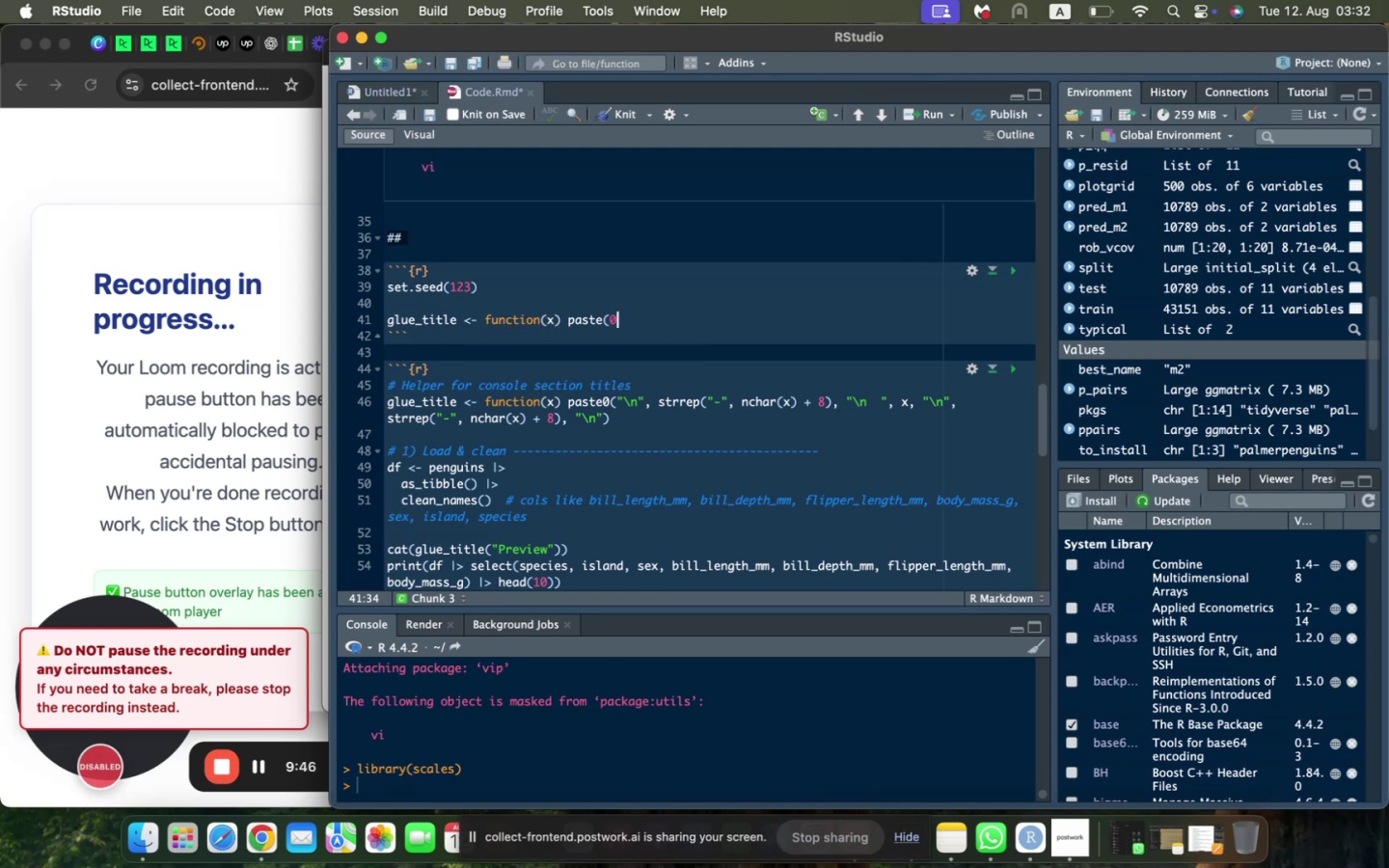 
key(Backspace)
 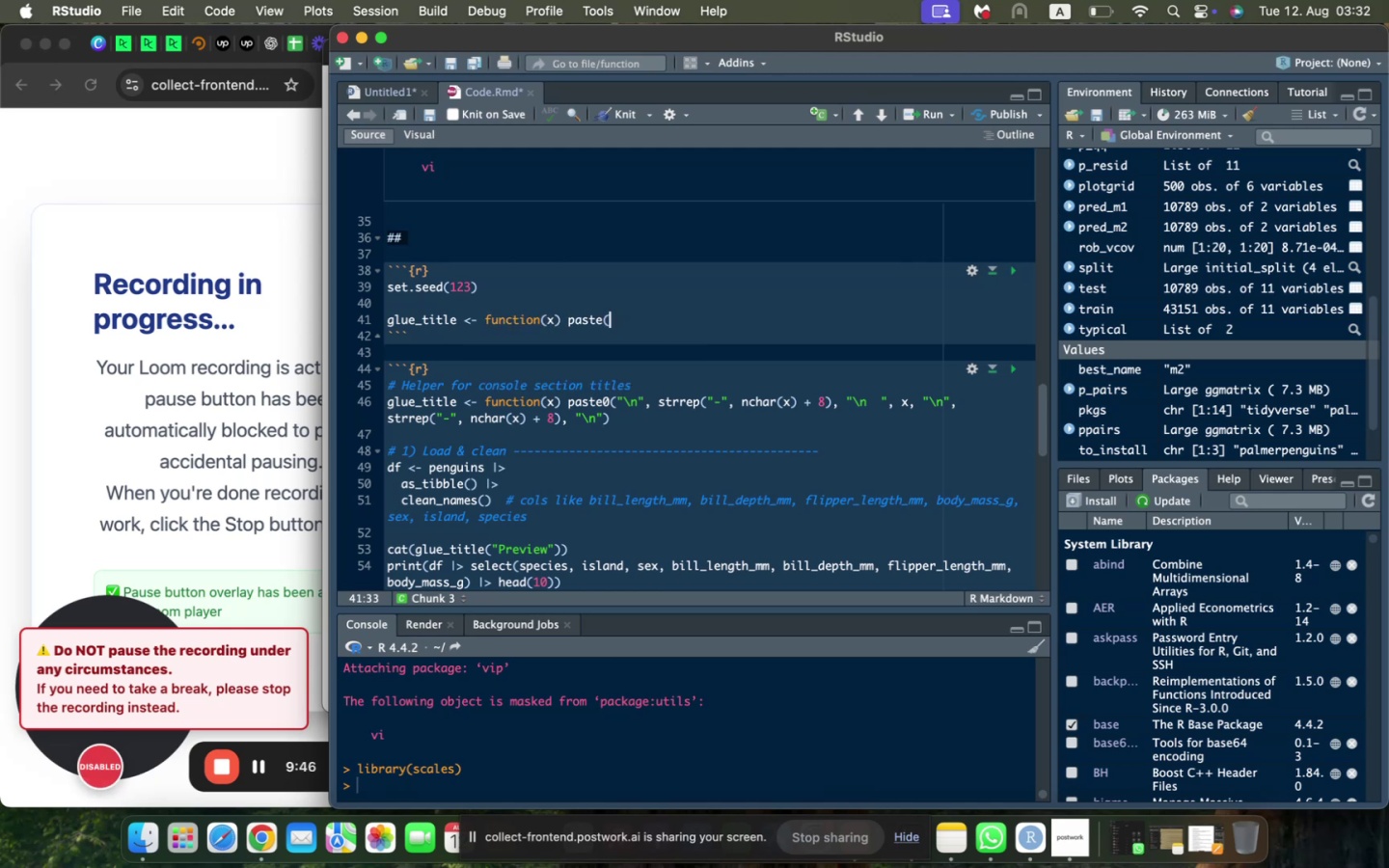 
key(Backspace)
 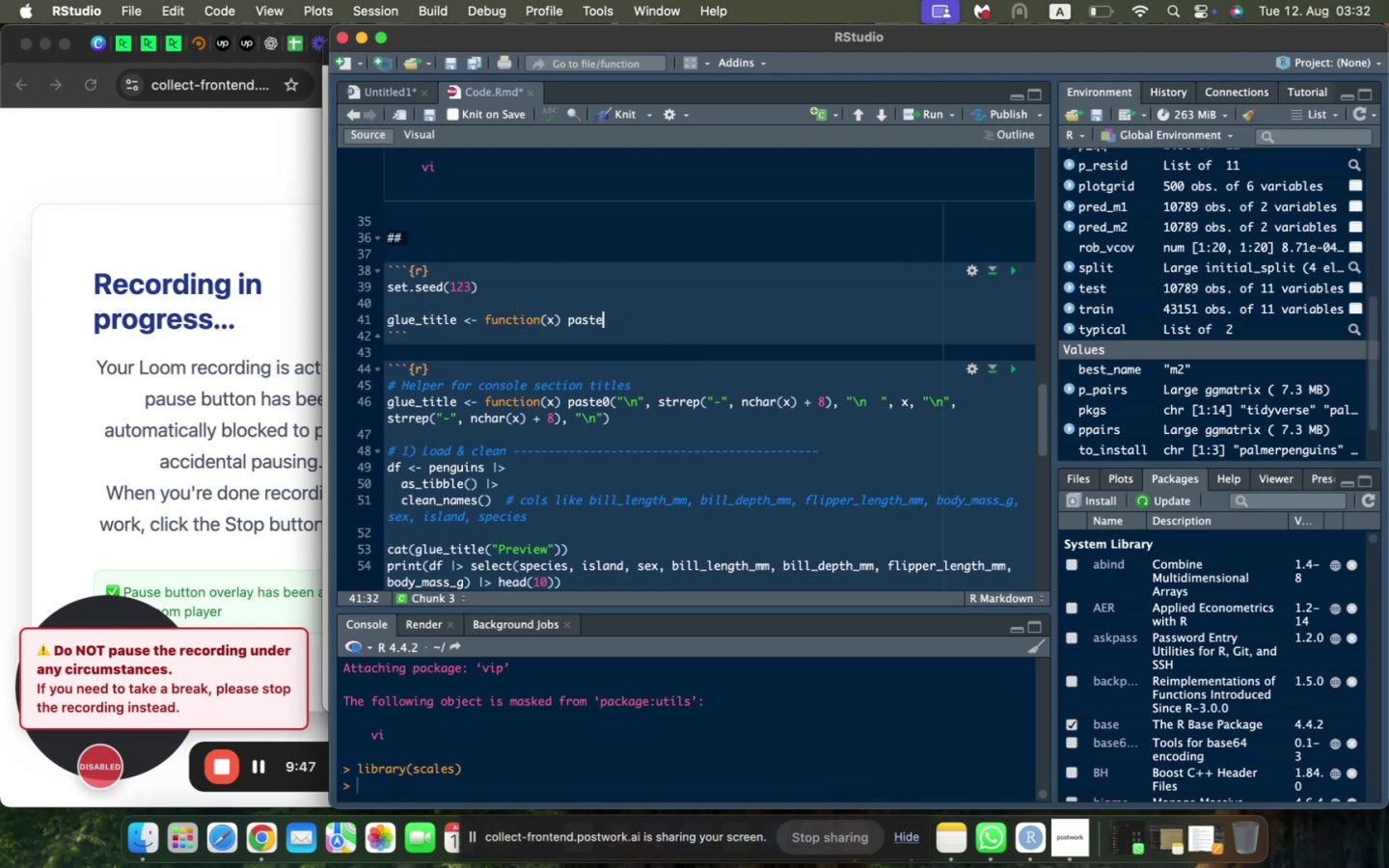 
key(0)
 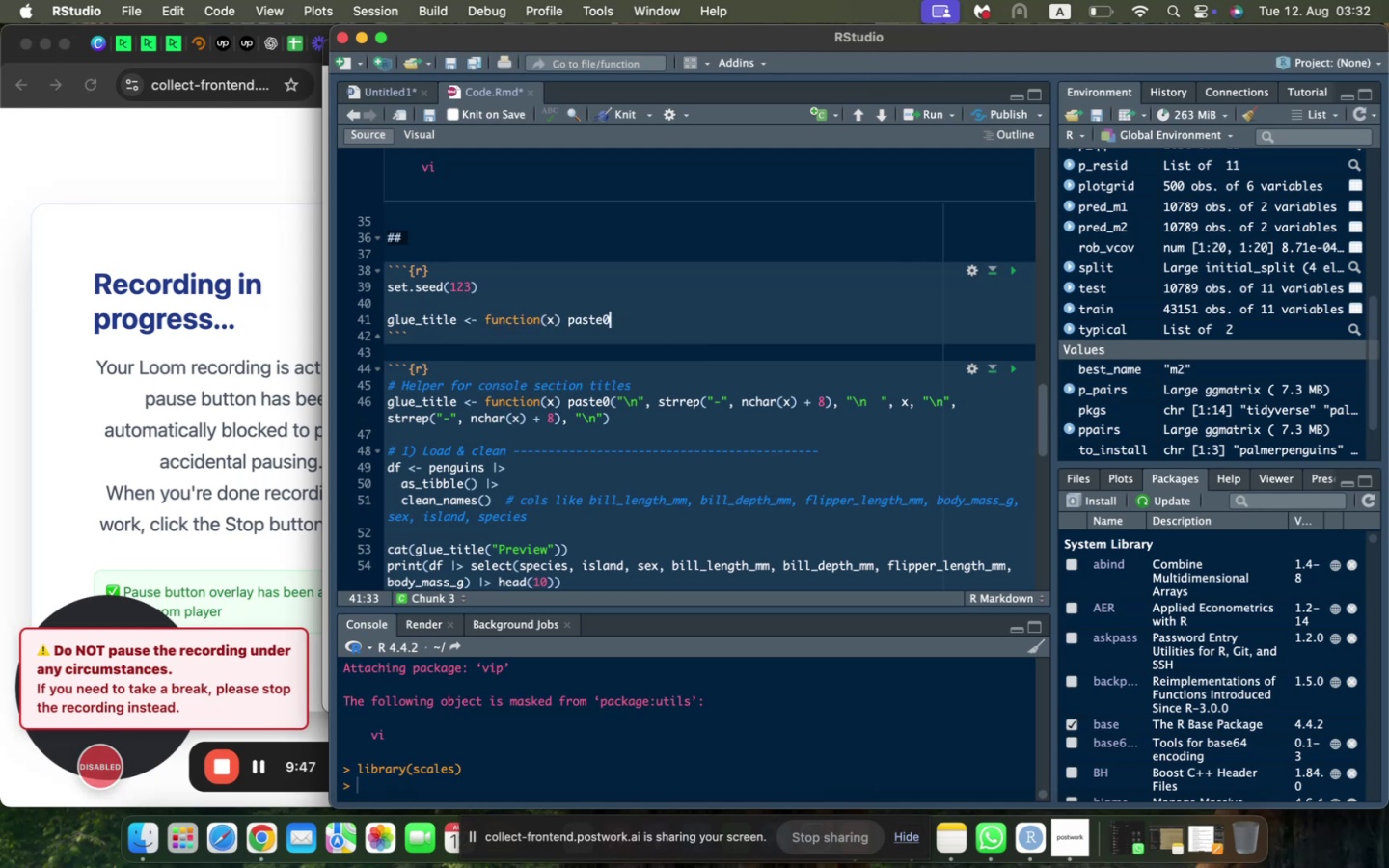 
key(Shift+ShiftLeft)
 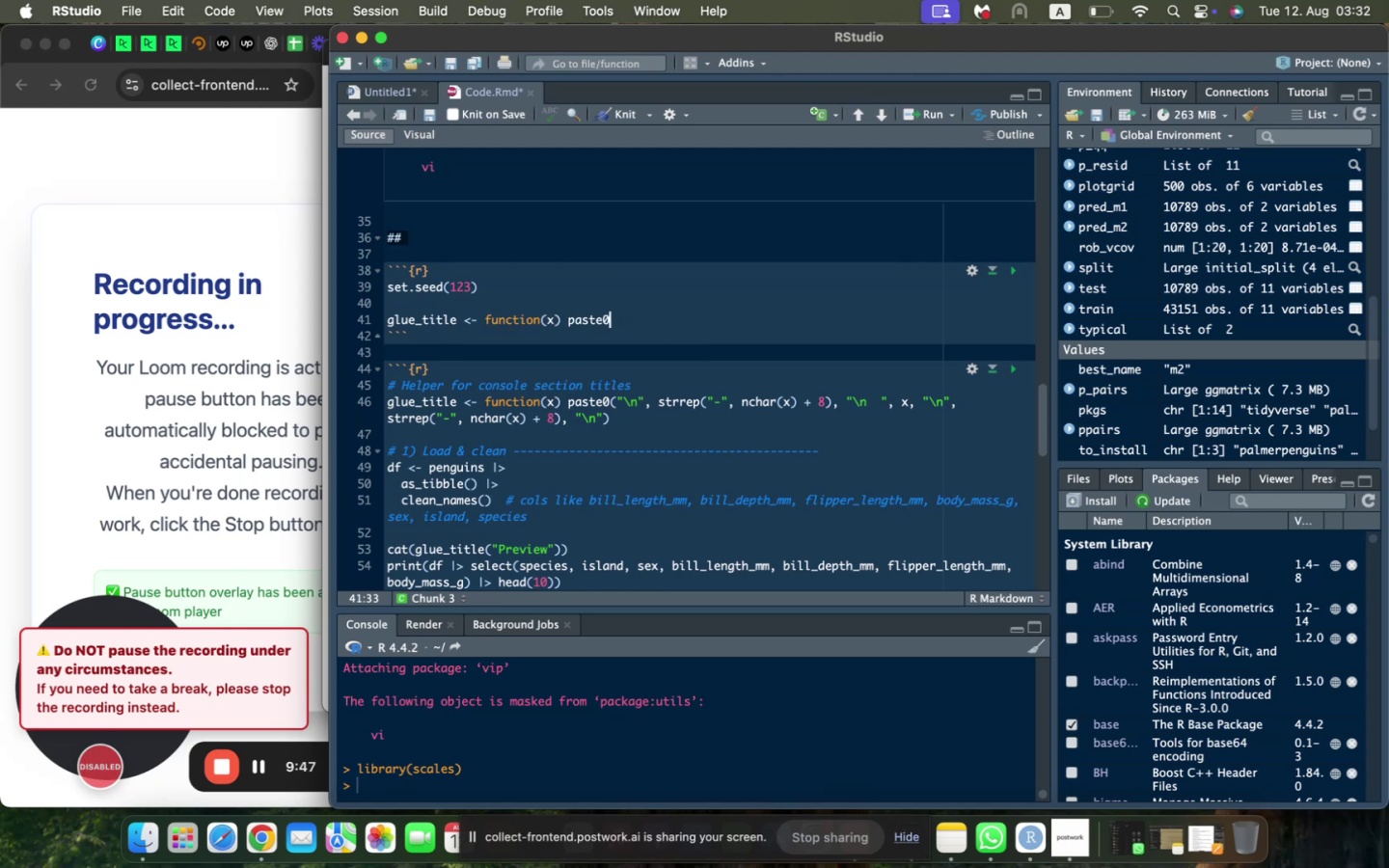 
key(Shift+9)
 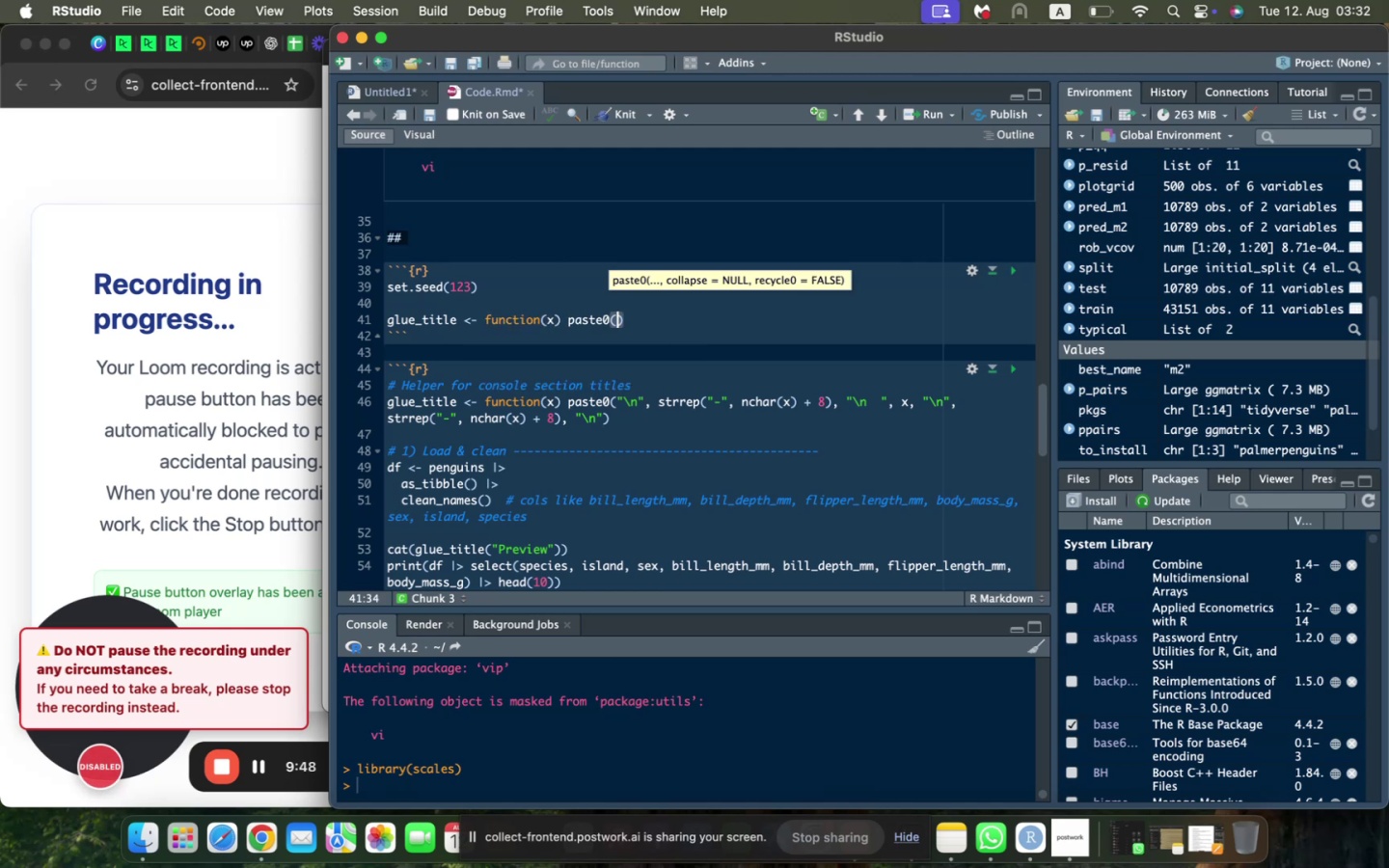 
key(Shift+Quote)
 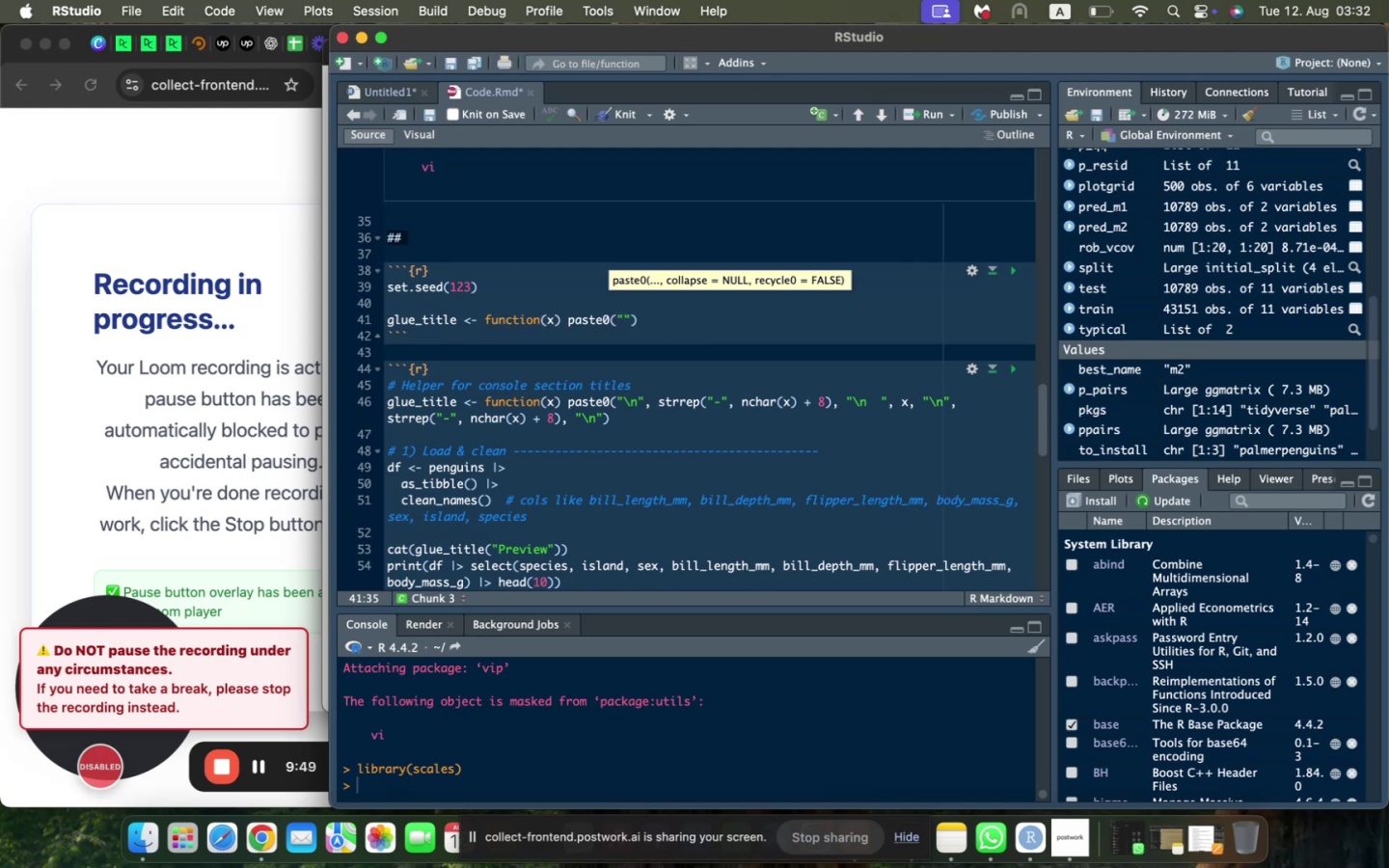 
key(Backslash)
 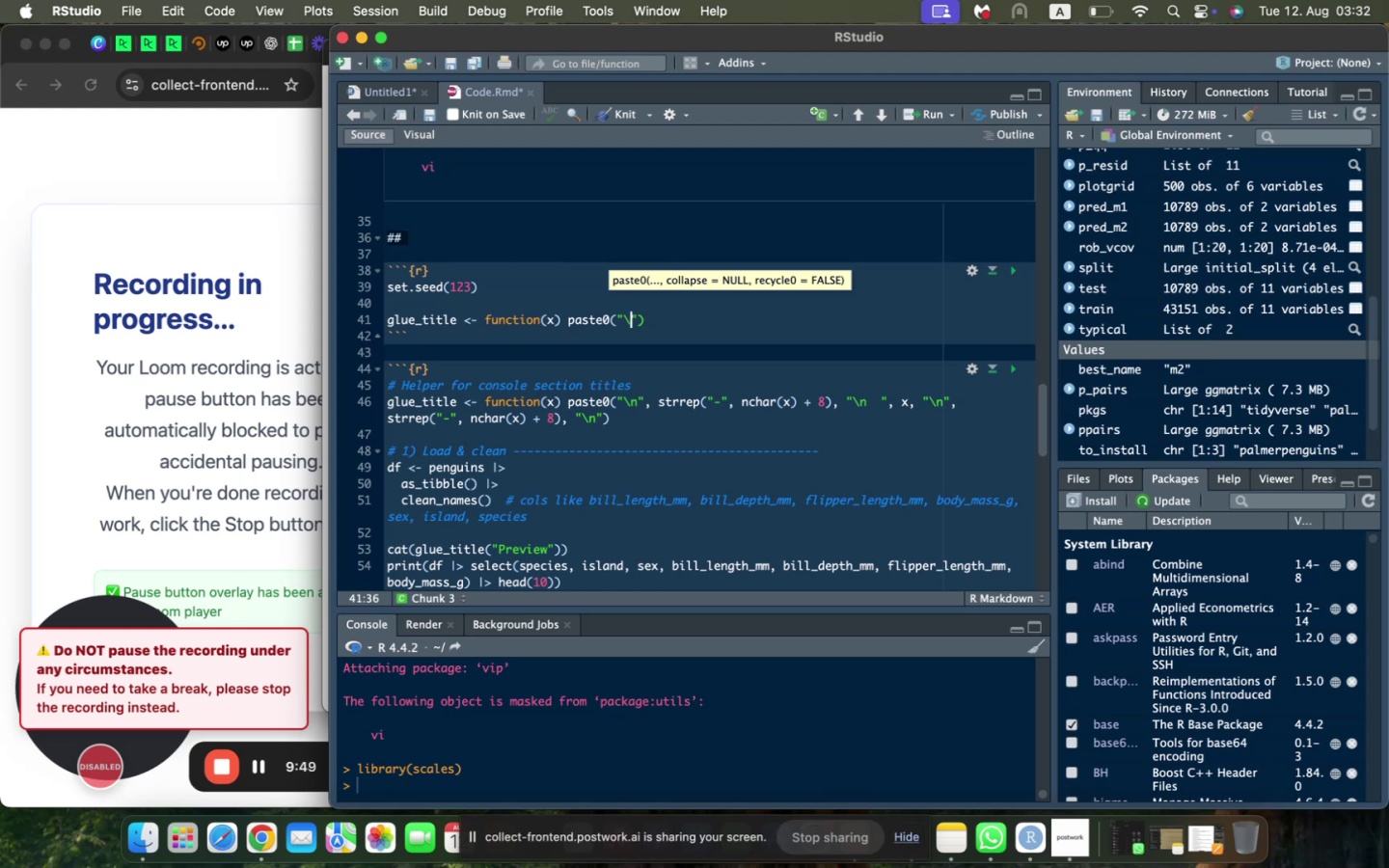 
key(N)
 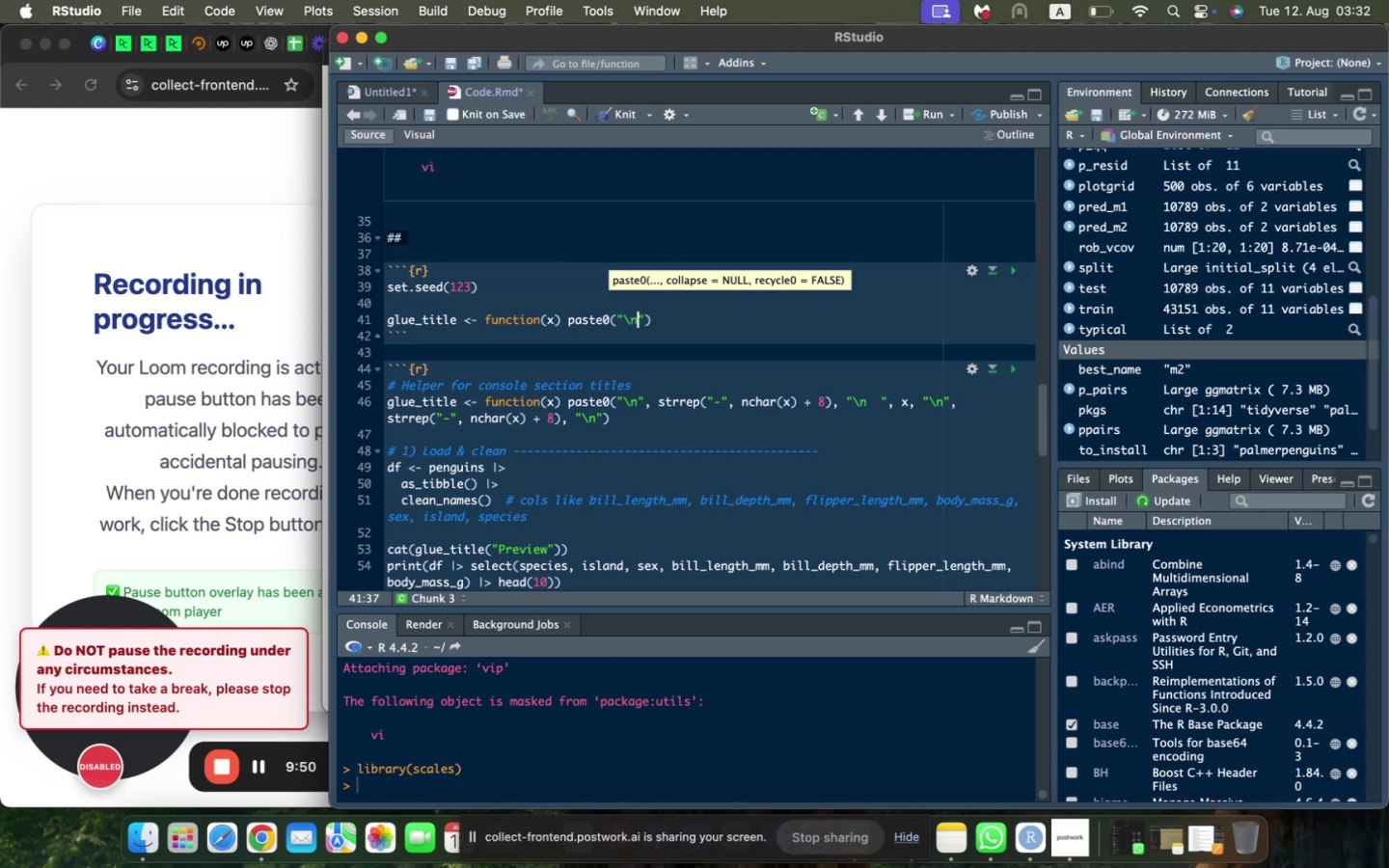 
key(ArrowRight)
 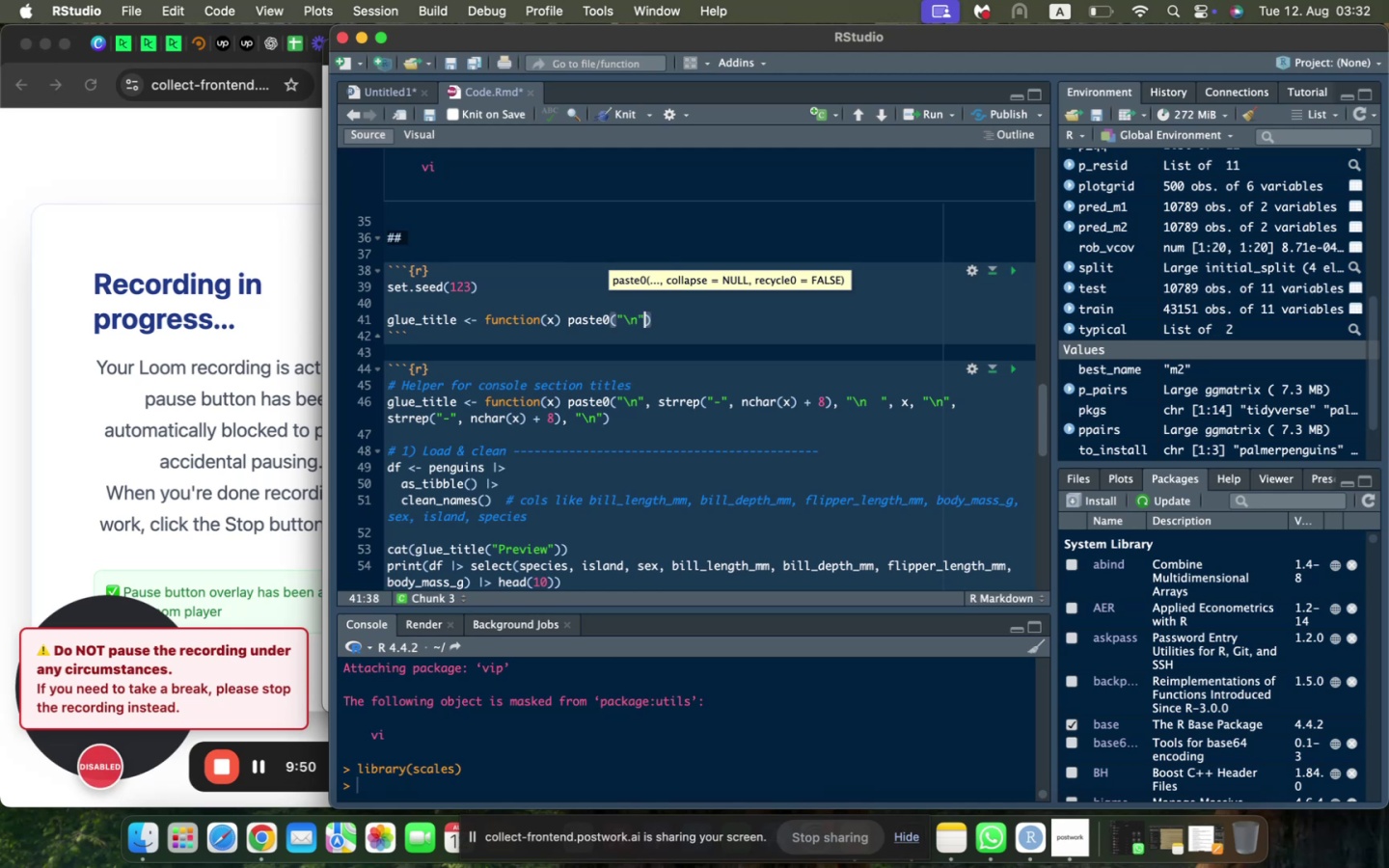 
type(, strrep("-)
 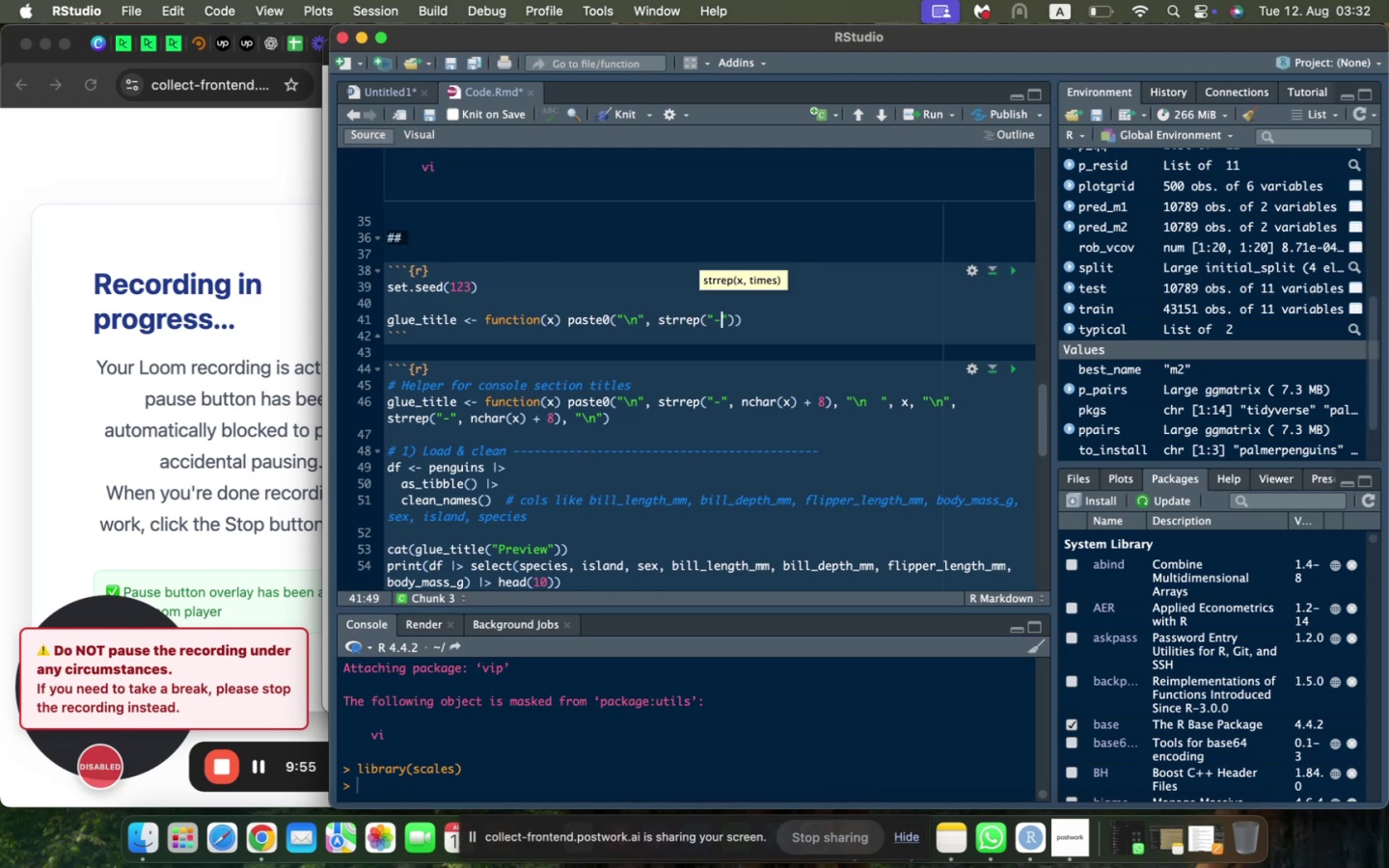 
key(ArrowRight)
 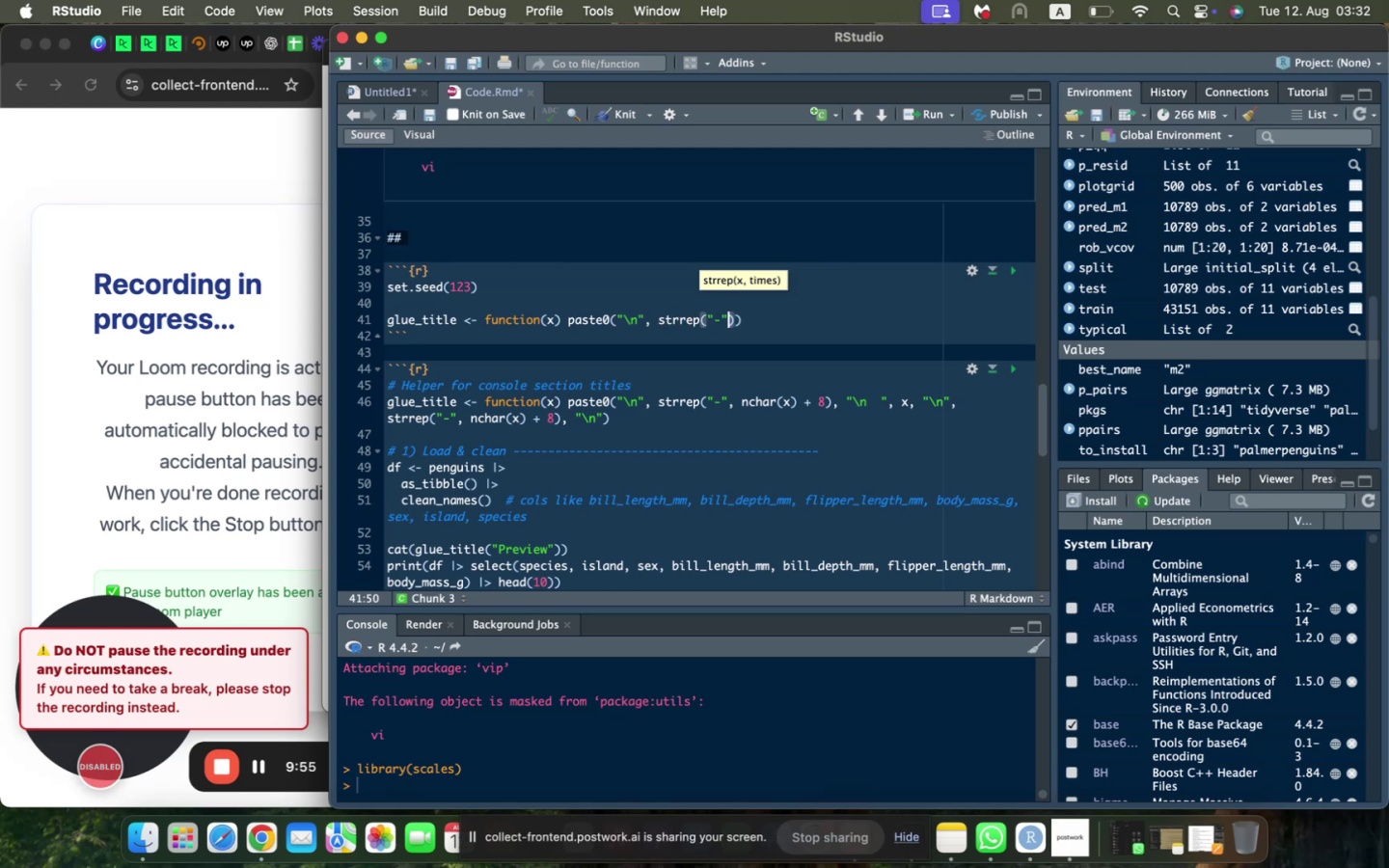 
type(, nchar(z)
key(Backspace)
type(x)
 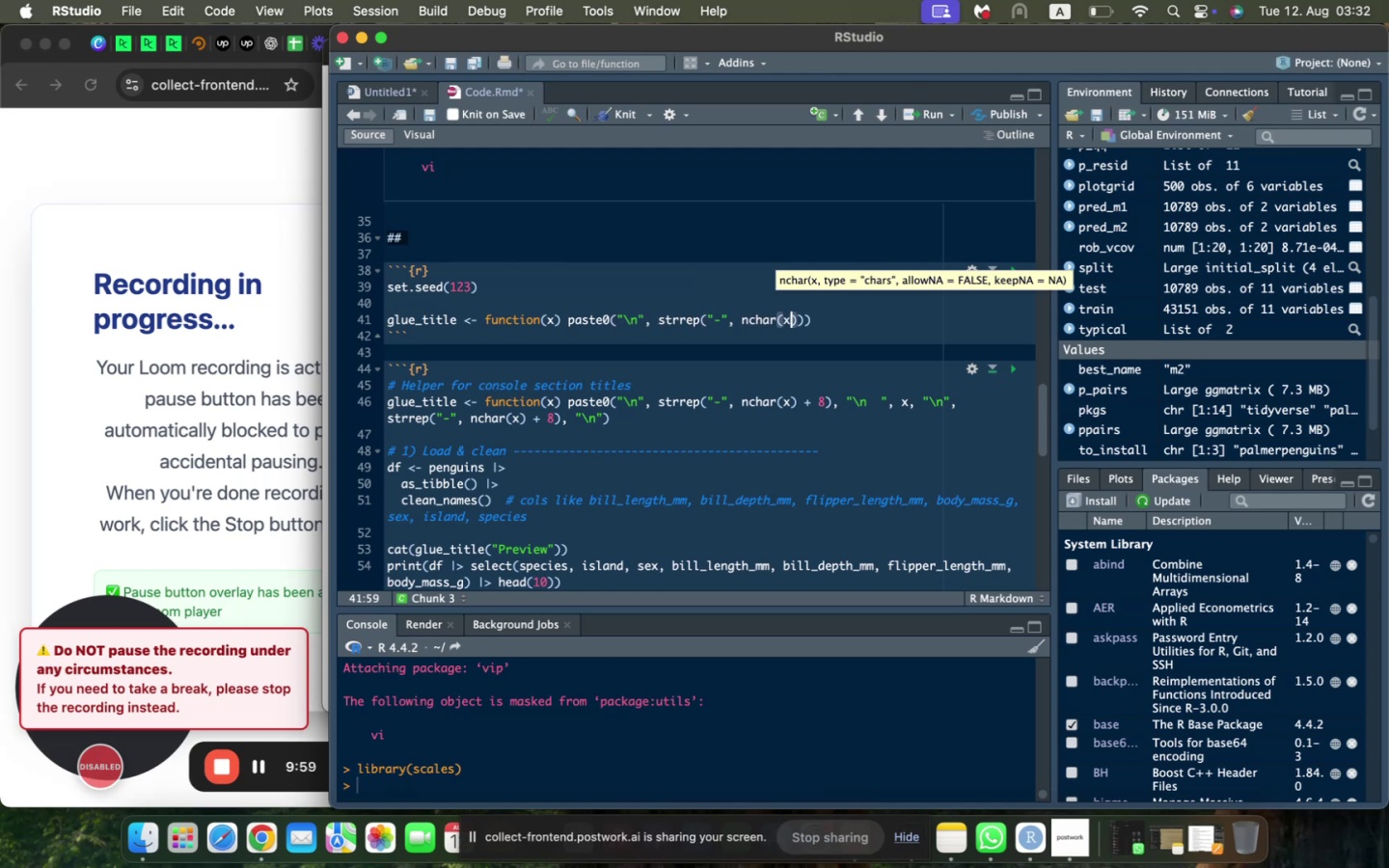 
key(ArrowRight)
 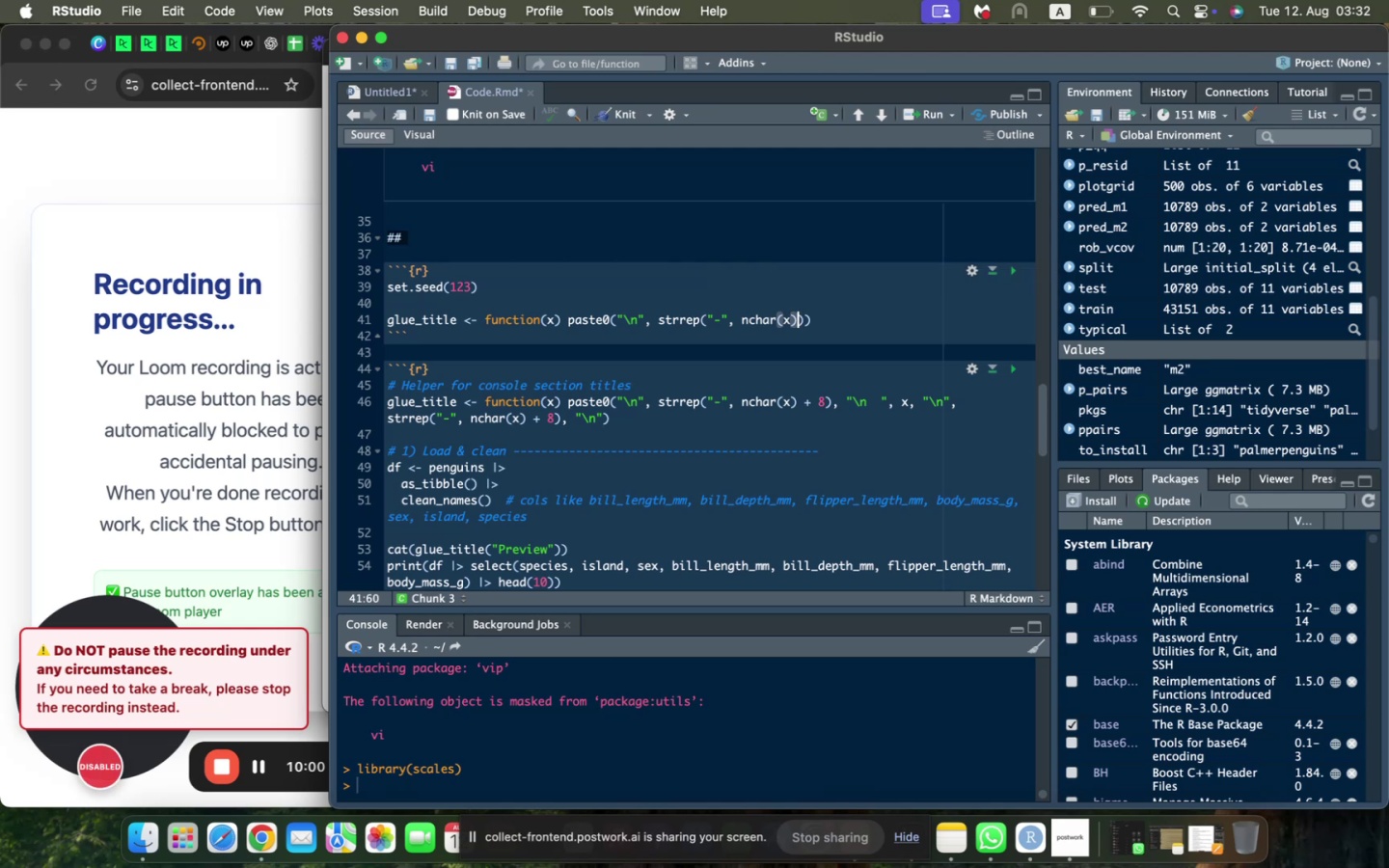 
key(Space)
 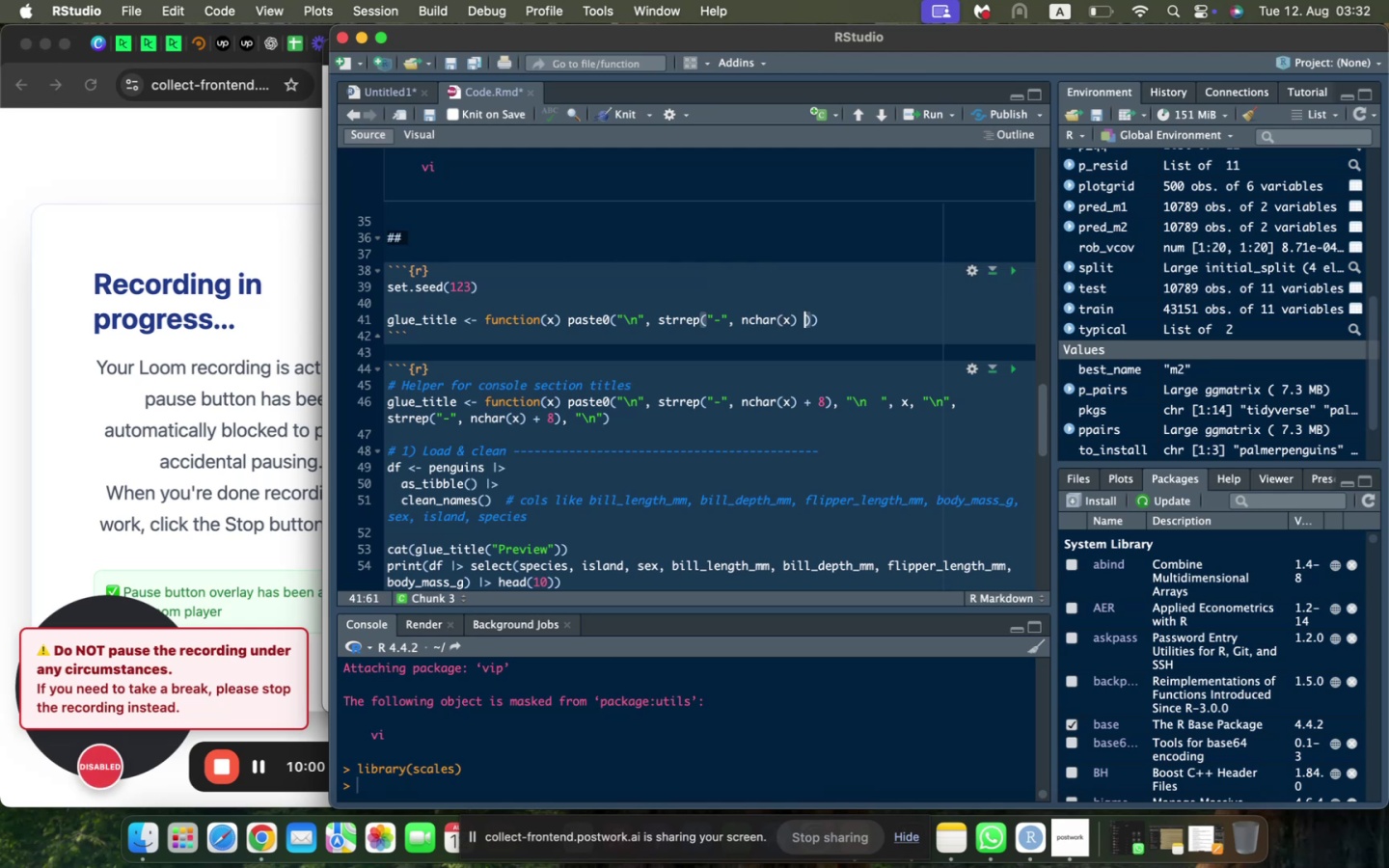 
key(Shift+ShiftLeft)
 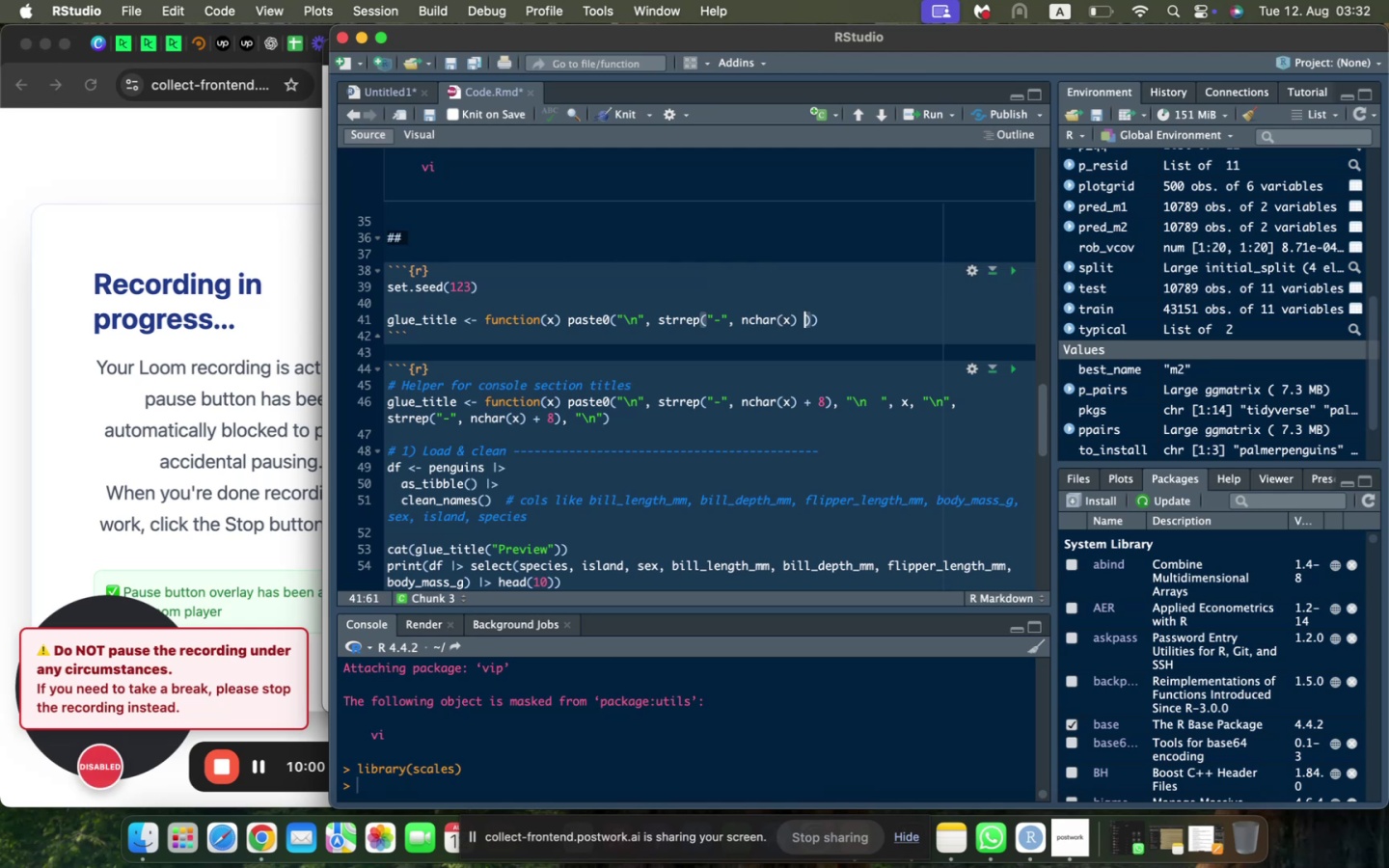 
key(Shift+Equal)
 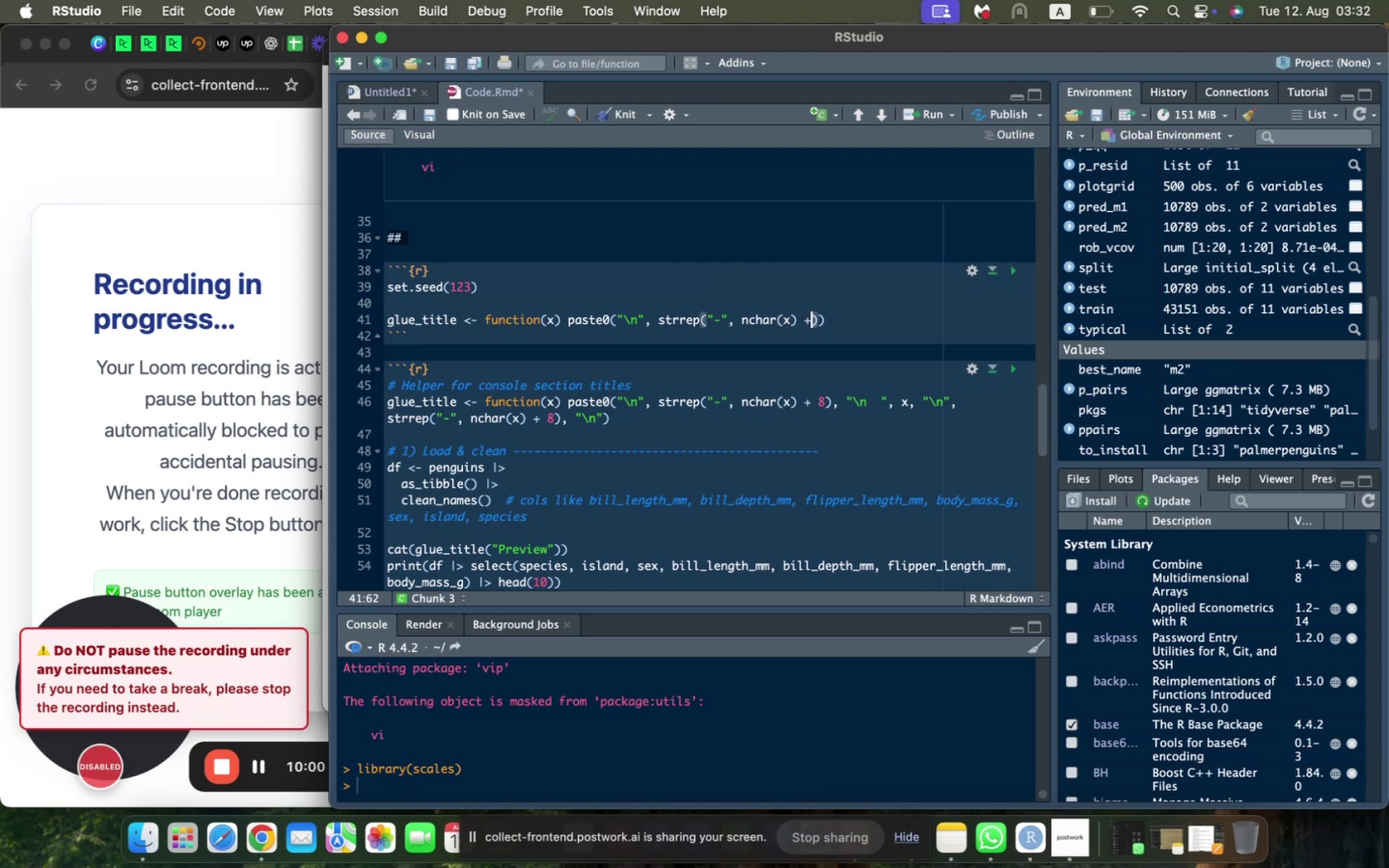 
key(Space)
 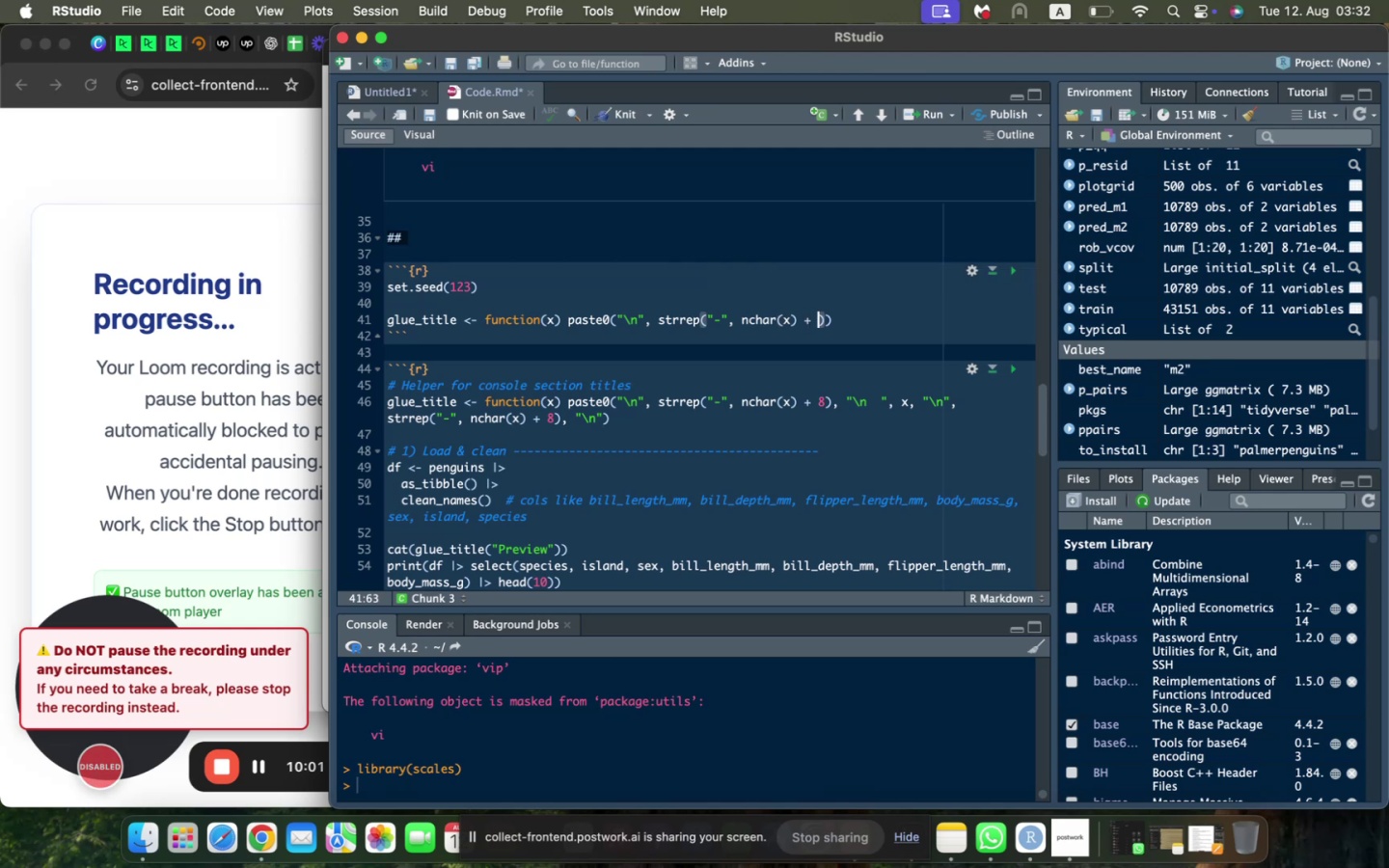 
key(8)
 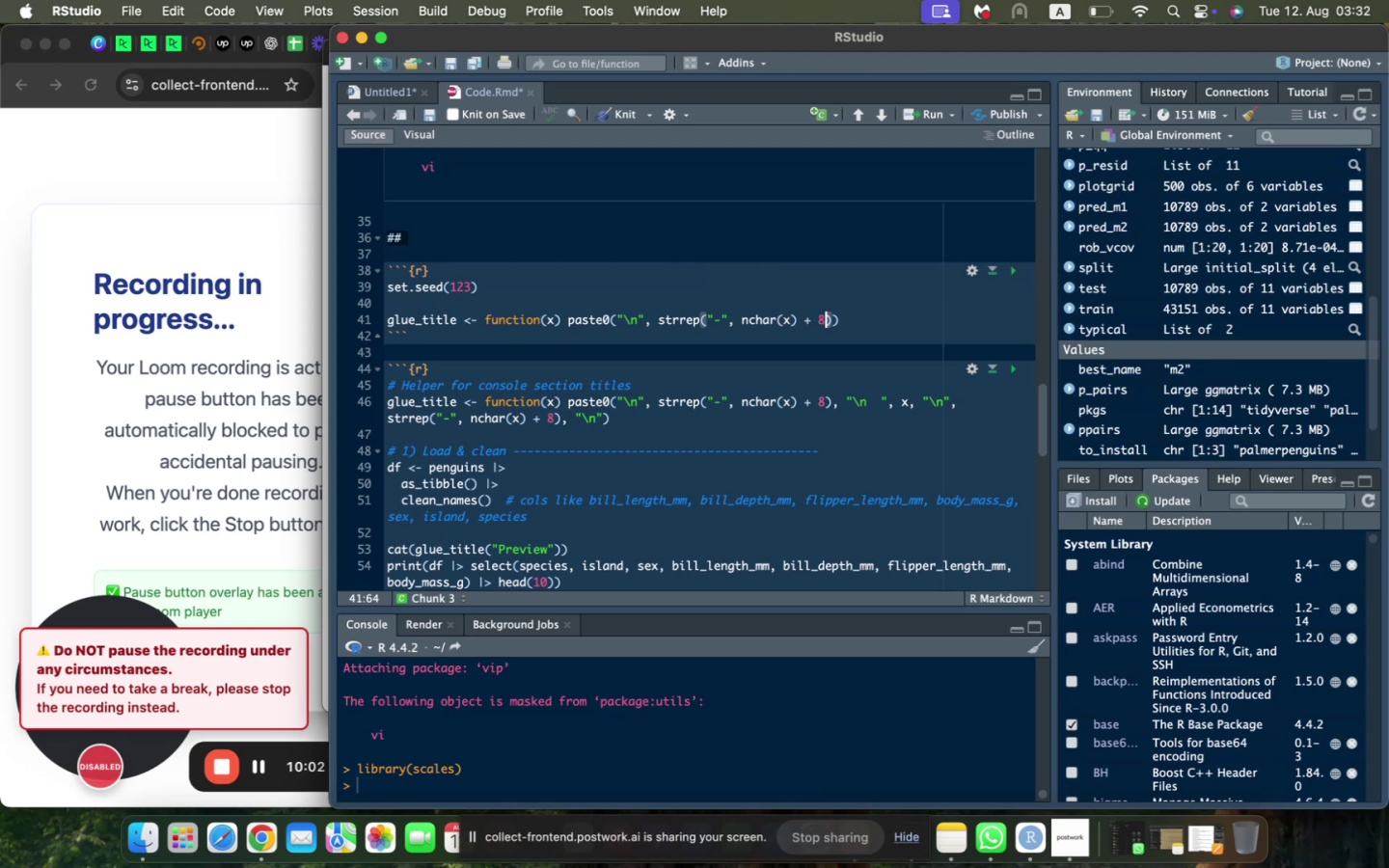 
key(ArrowRight)
 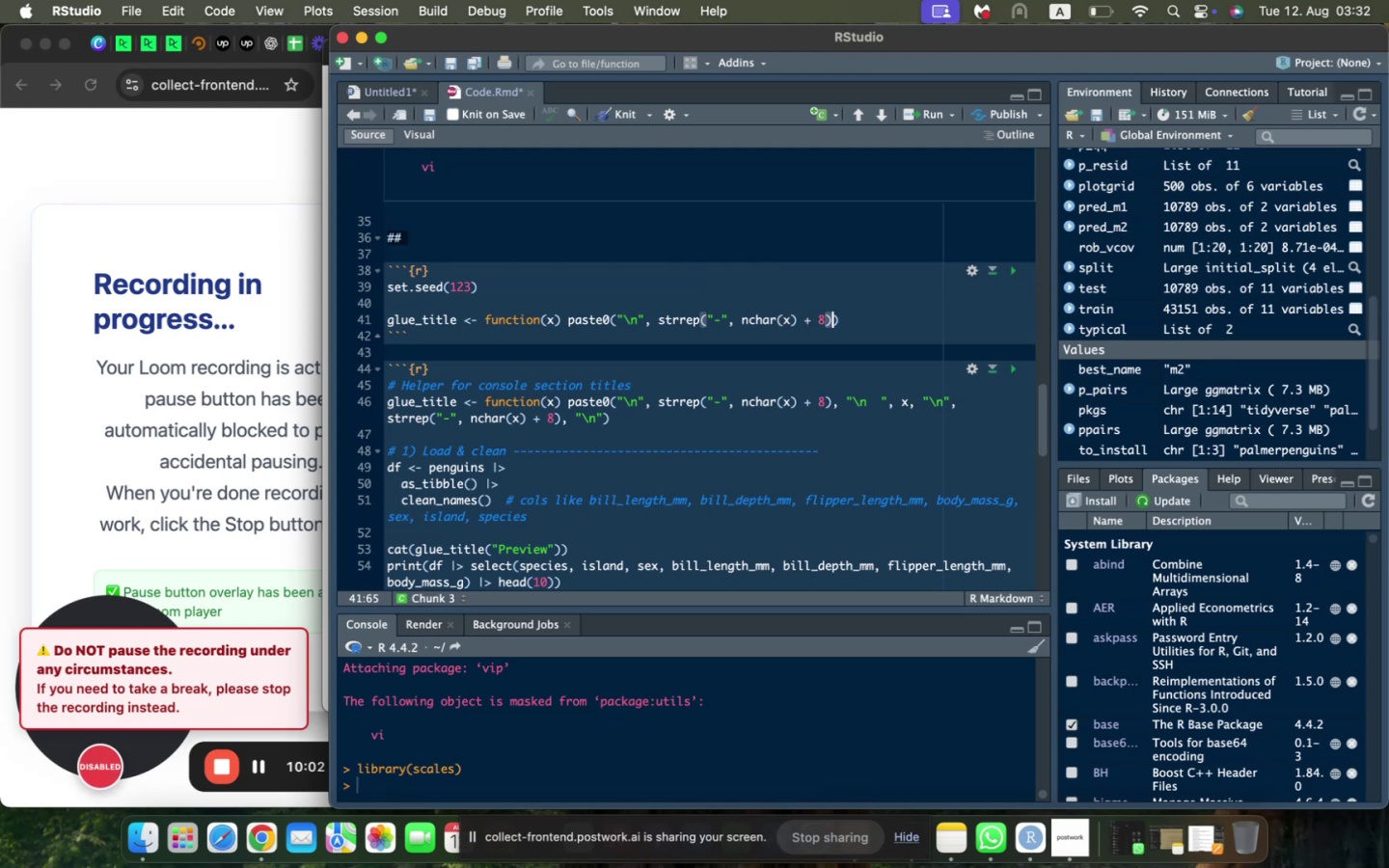 
key(Comma)
 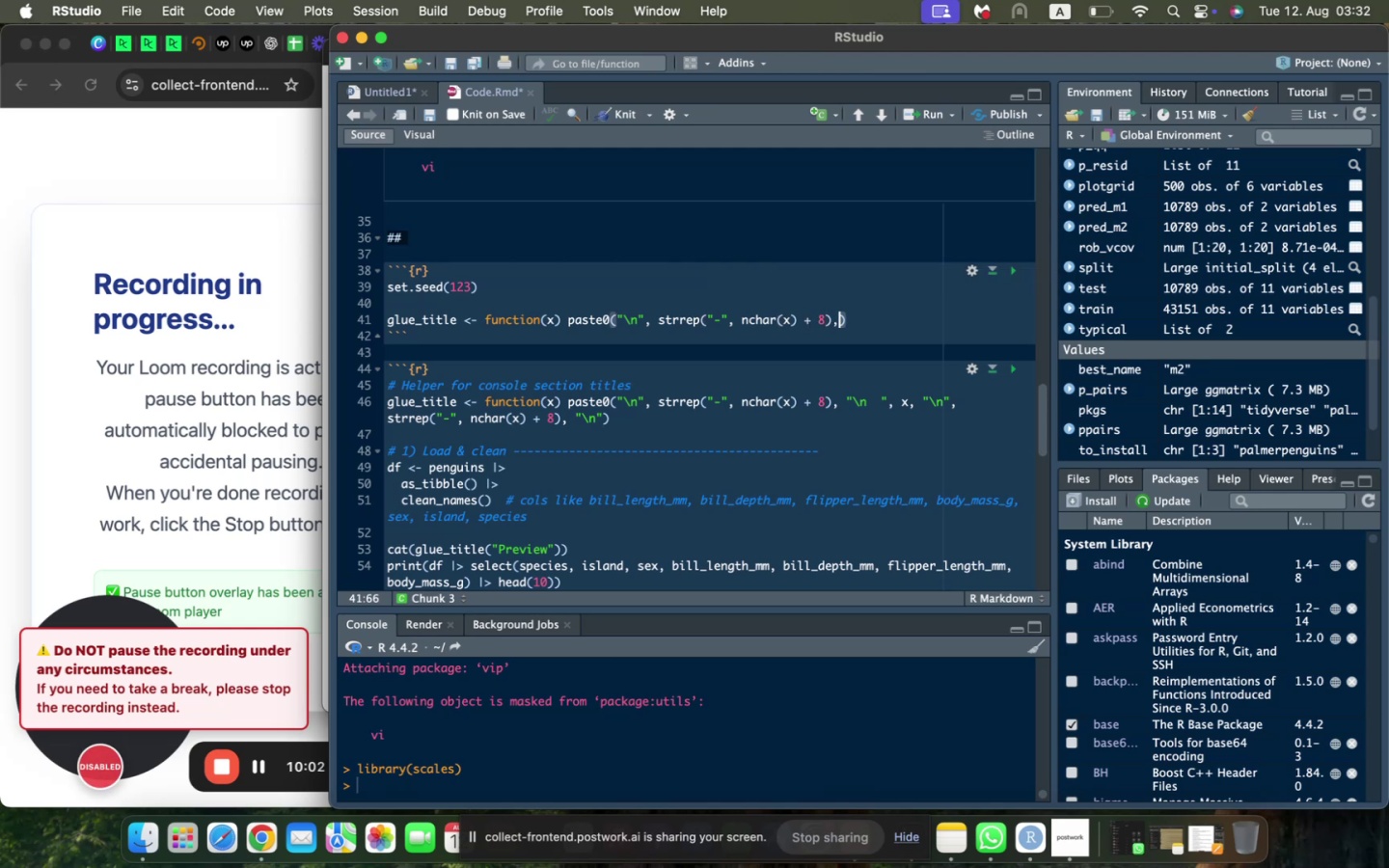 
key(Space)
 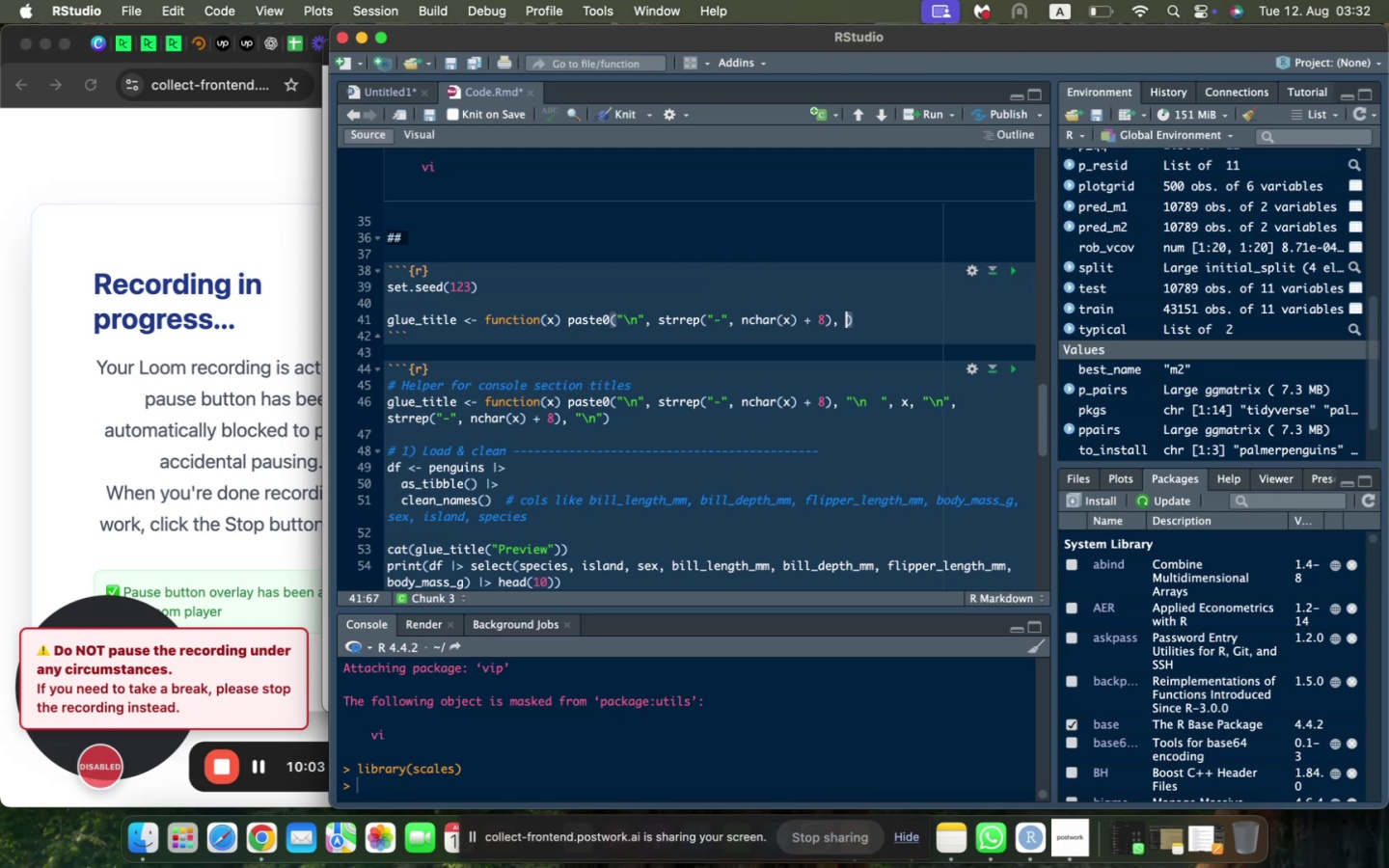 
key(Shift+Quote)
 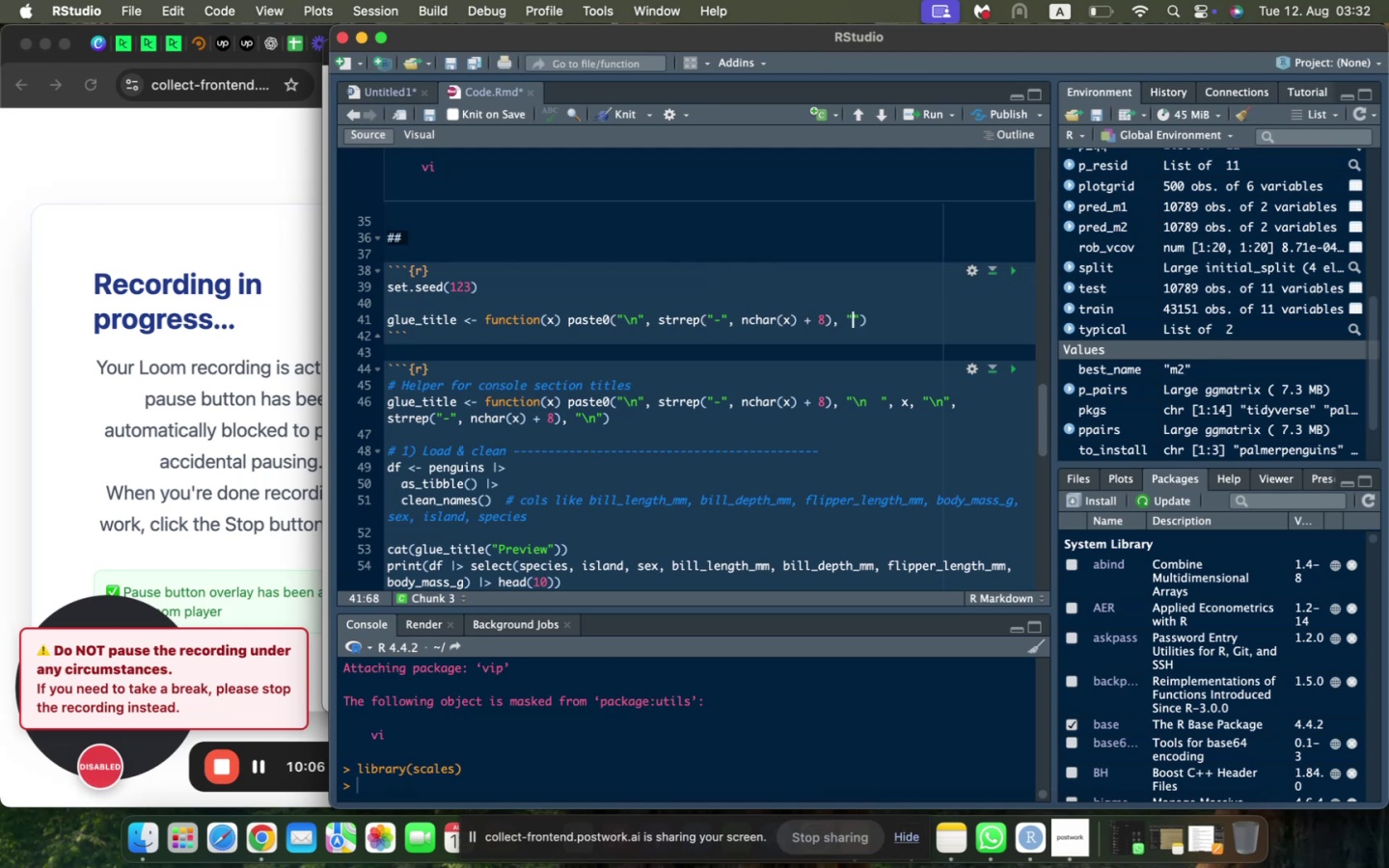 
key(Backslash)
 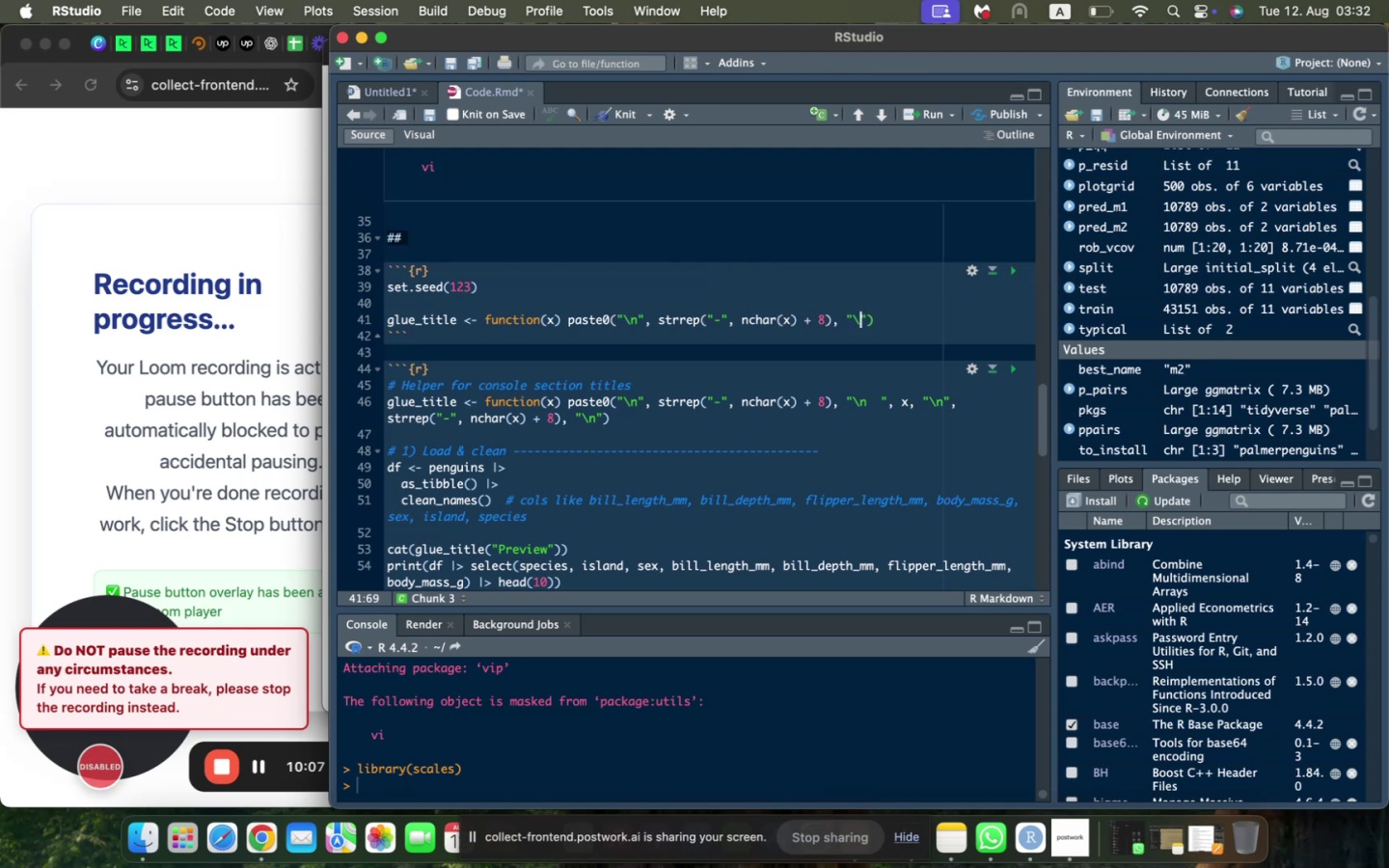 
key(N)
 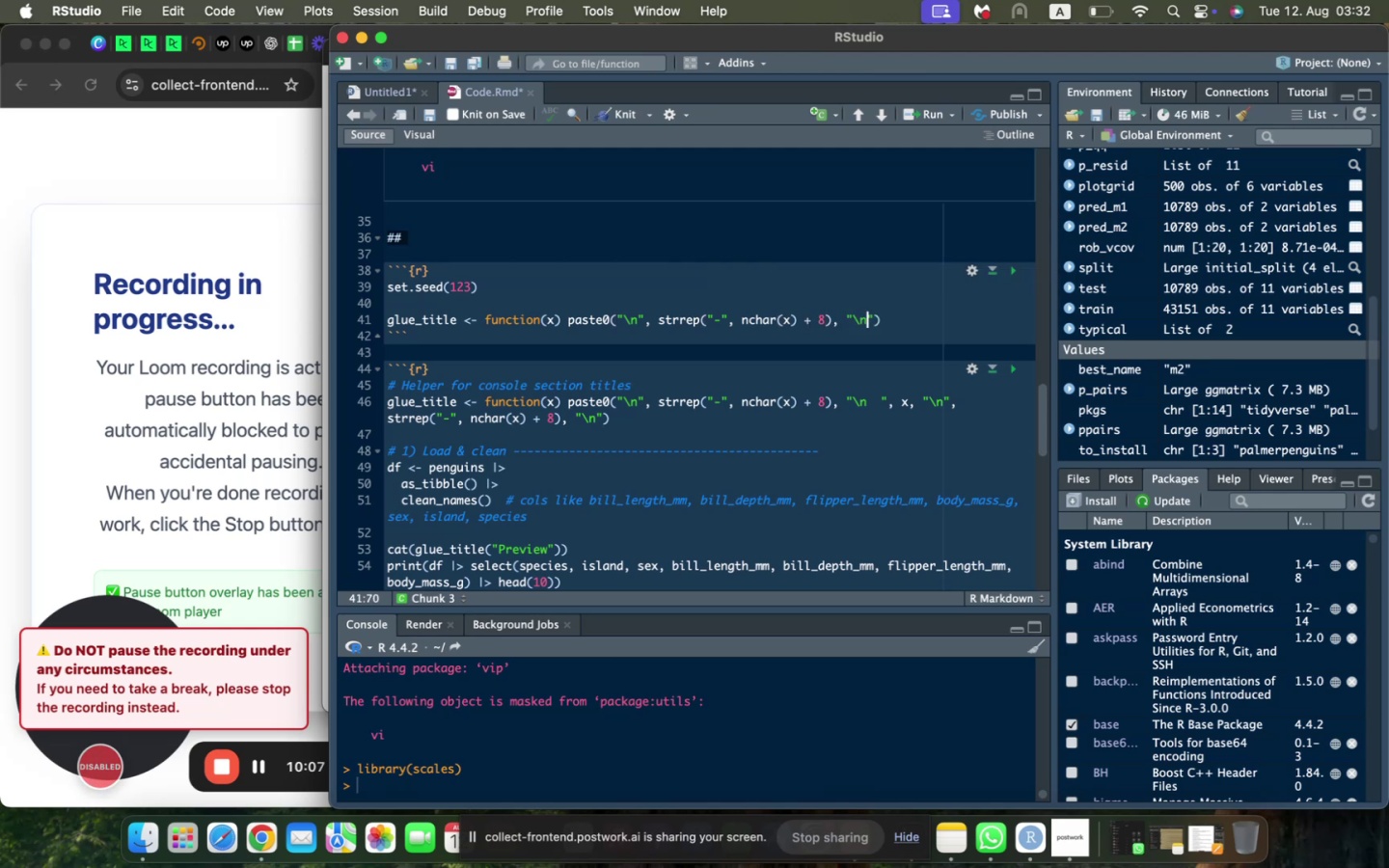 
key(Space)
 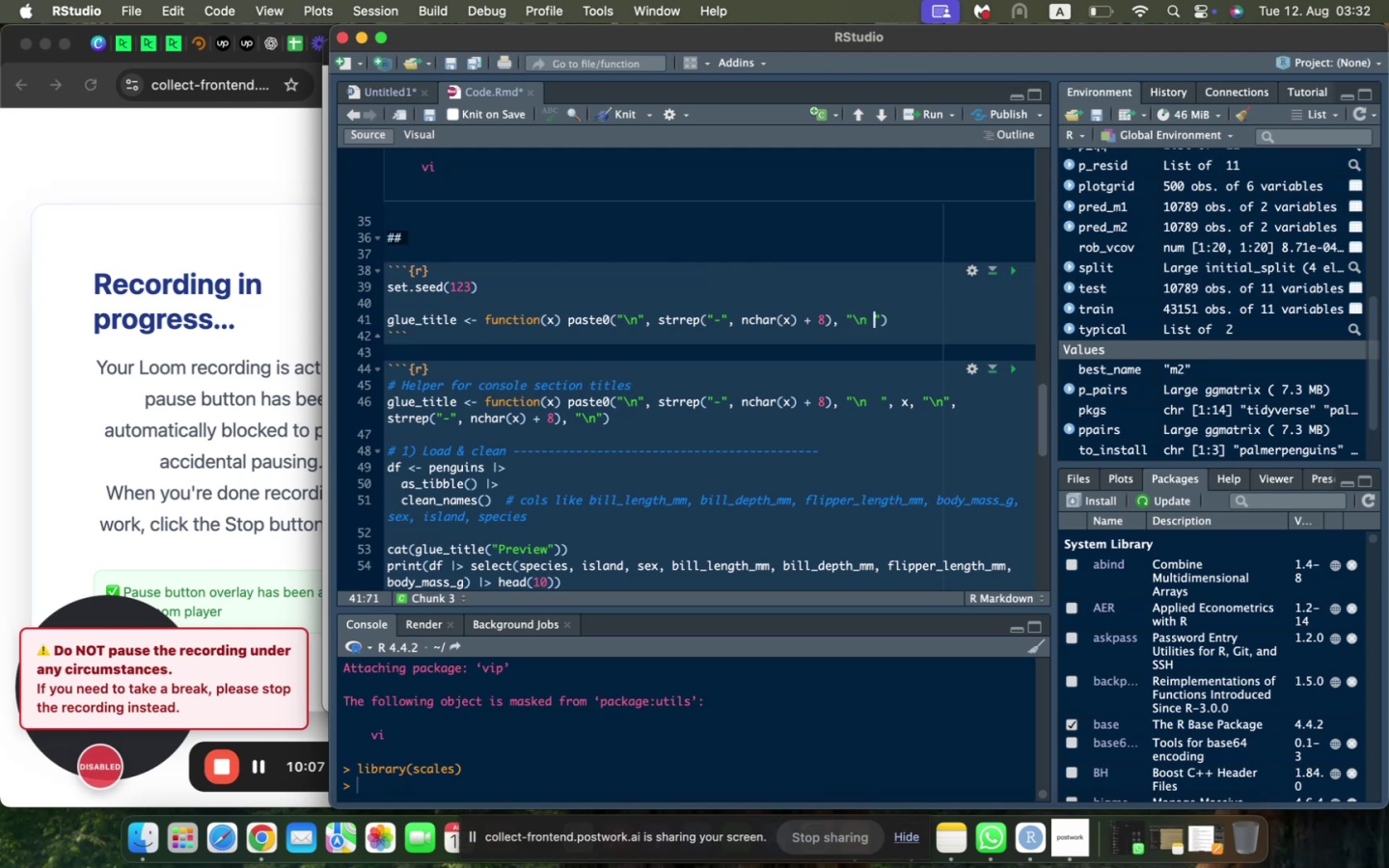 
key(Space)
 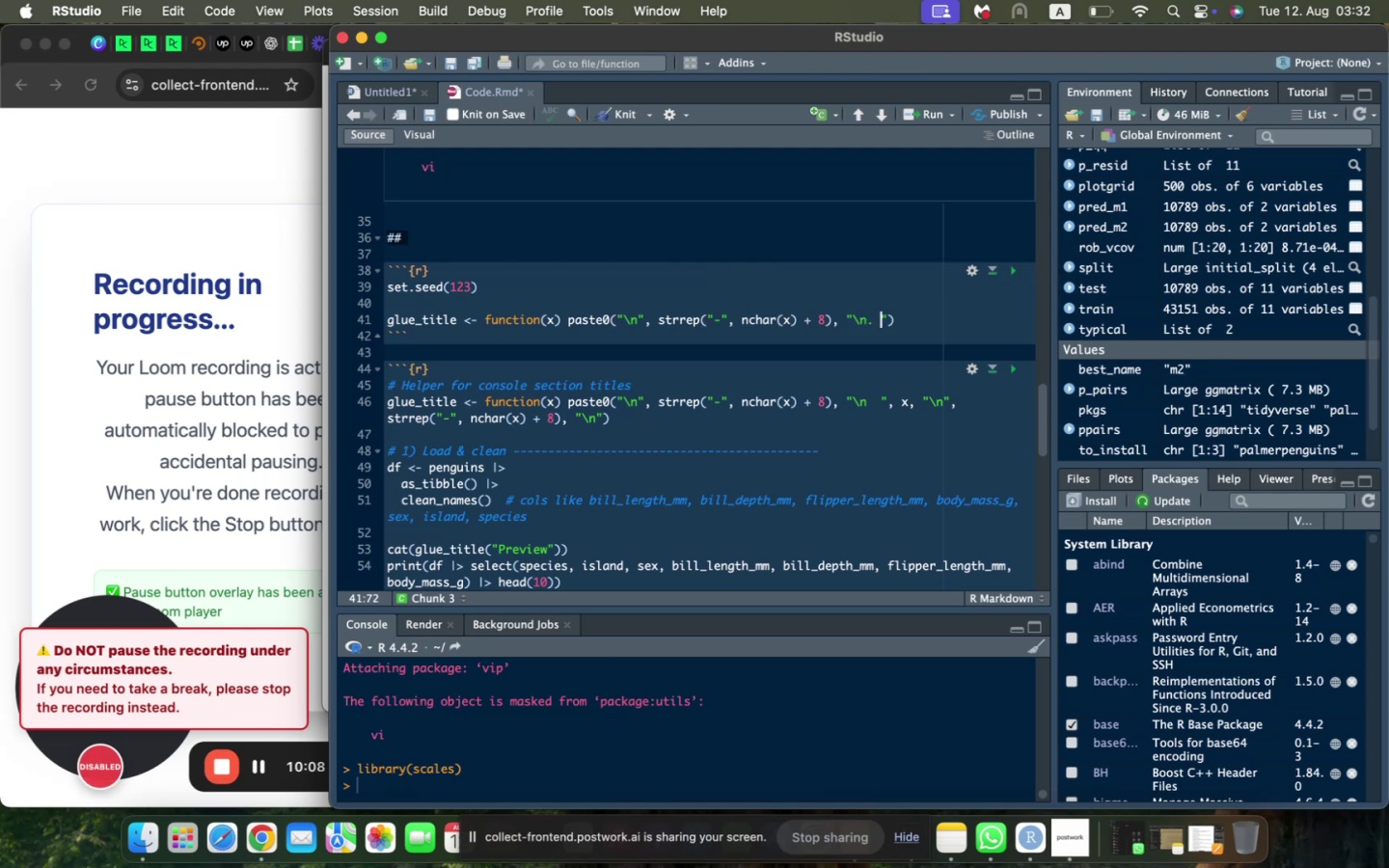 
key(ArrowRight)
 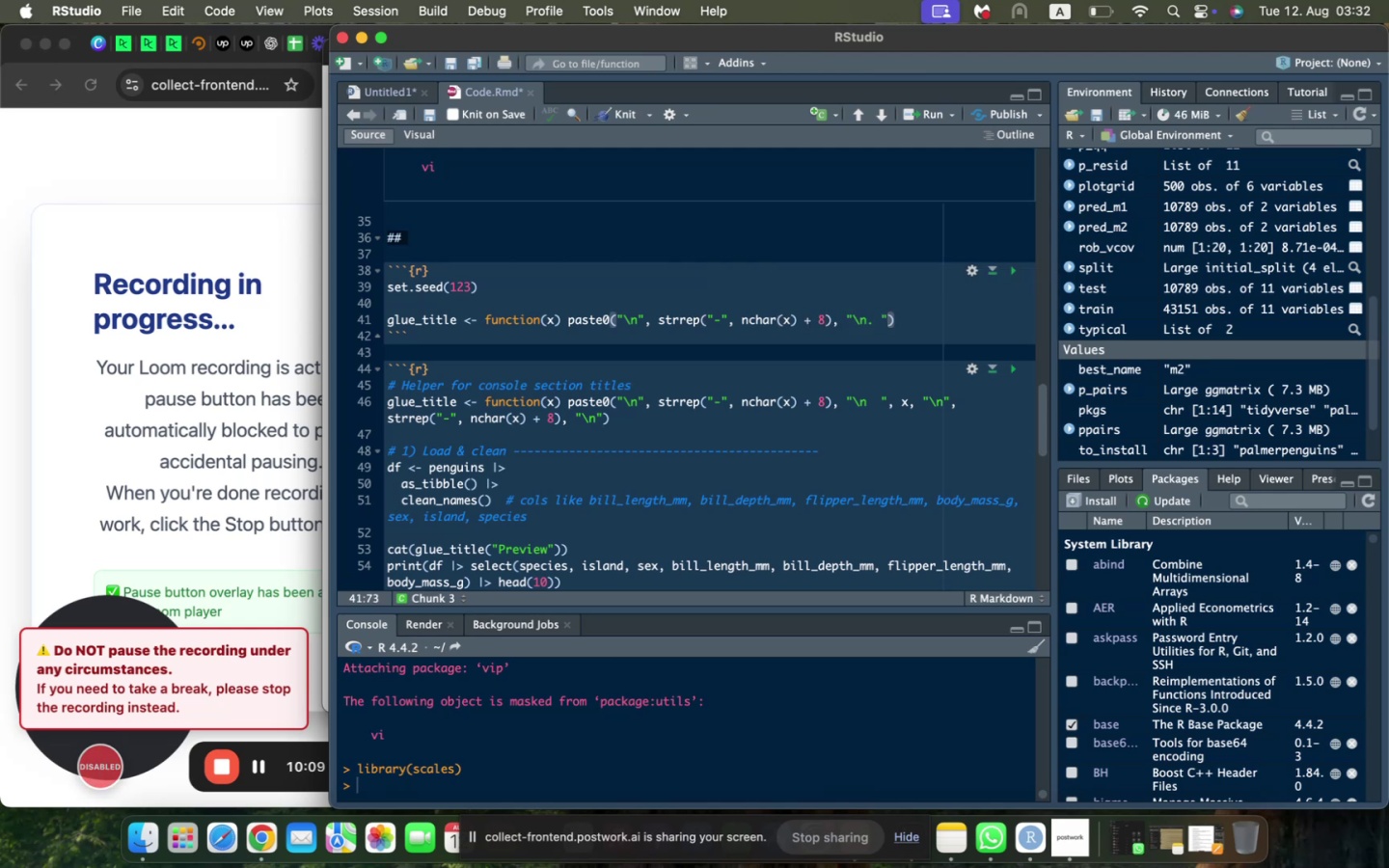 
key(ArrowLeft)
 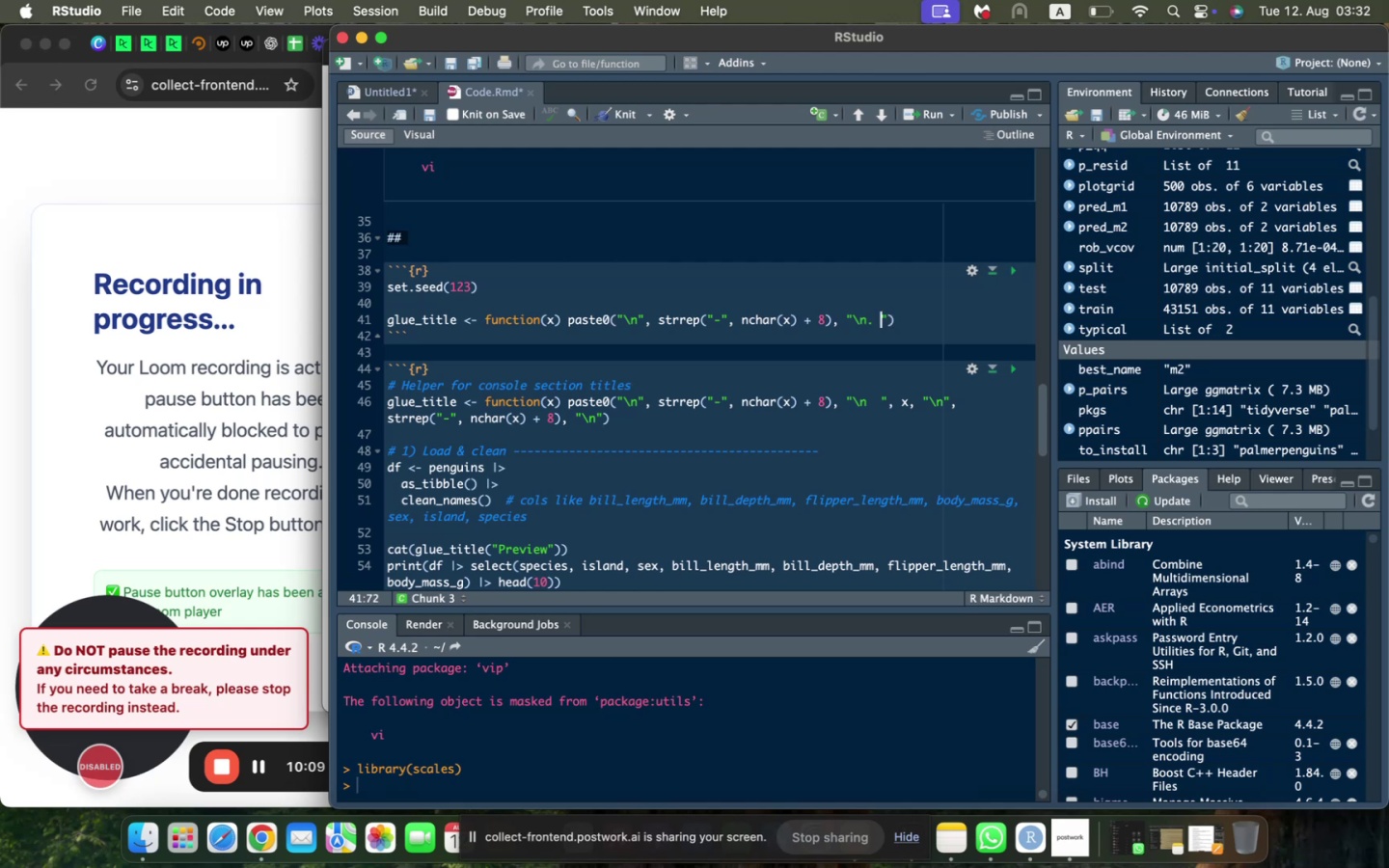 
key(ArrowLeft)
 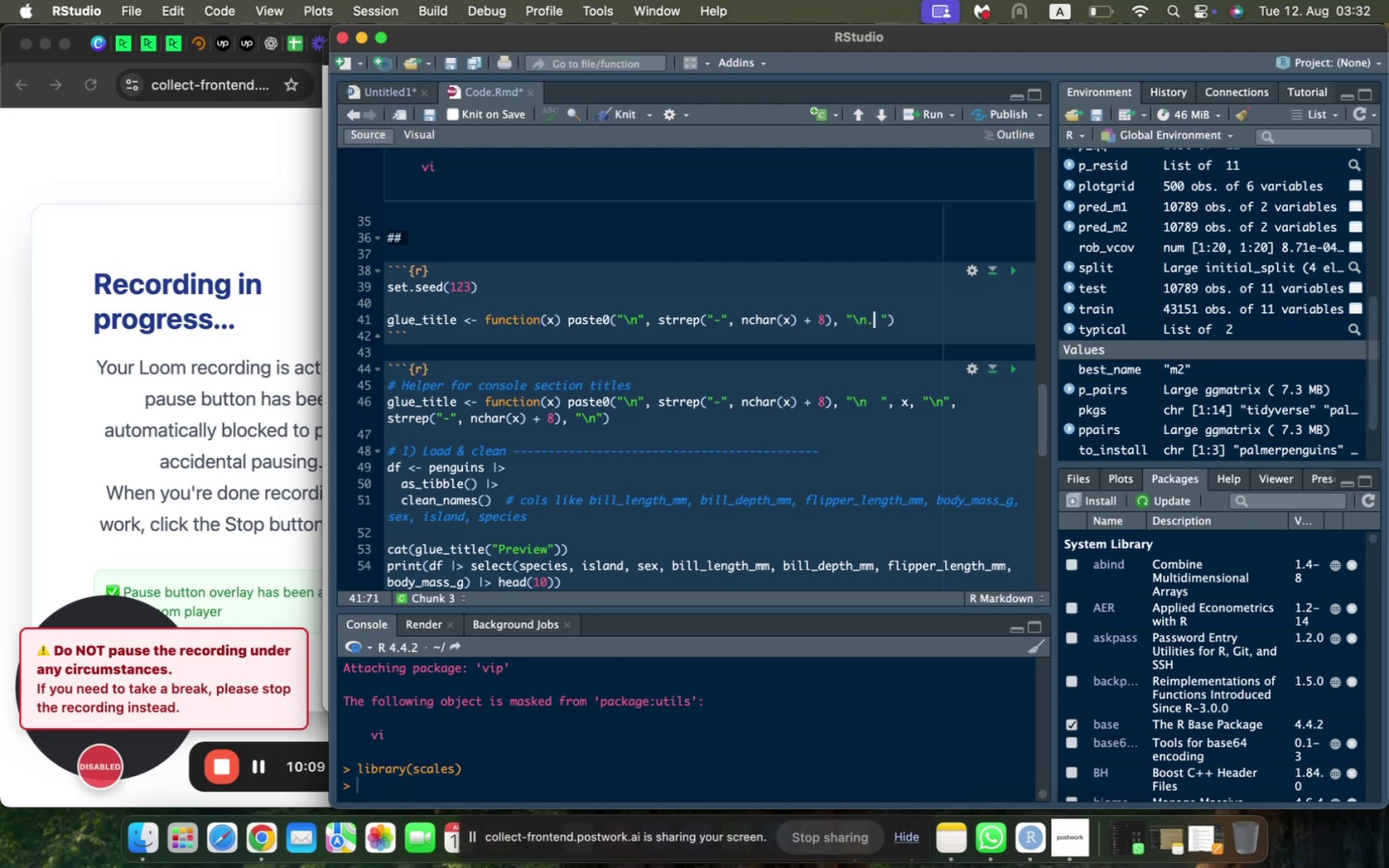 
key(ArrowLeft)
 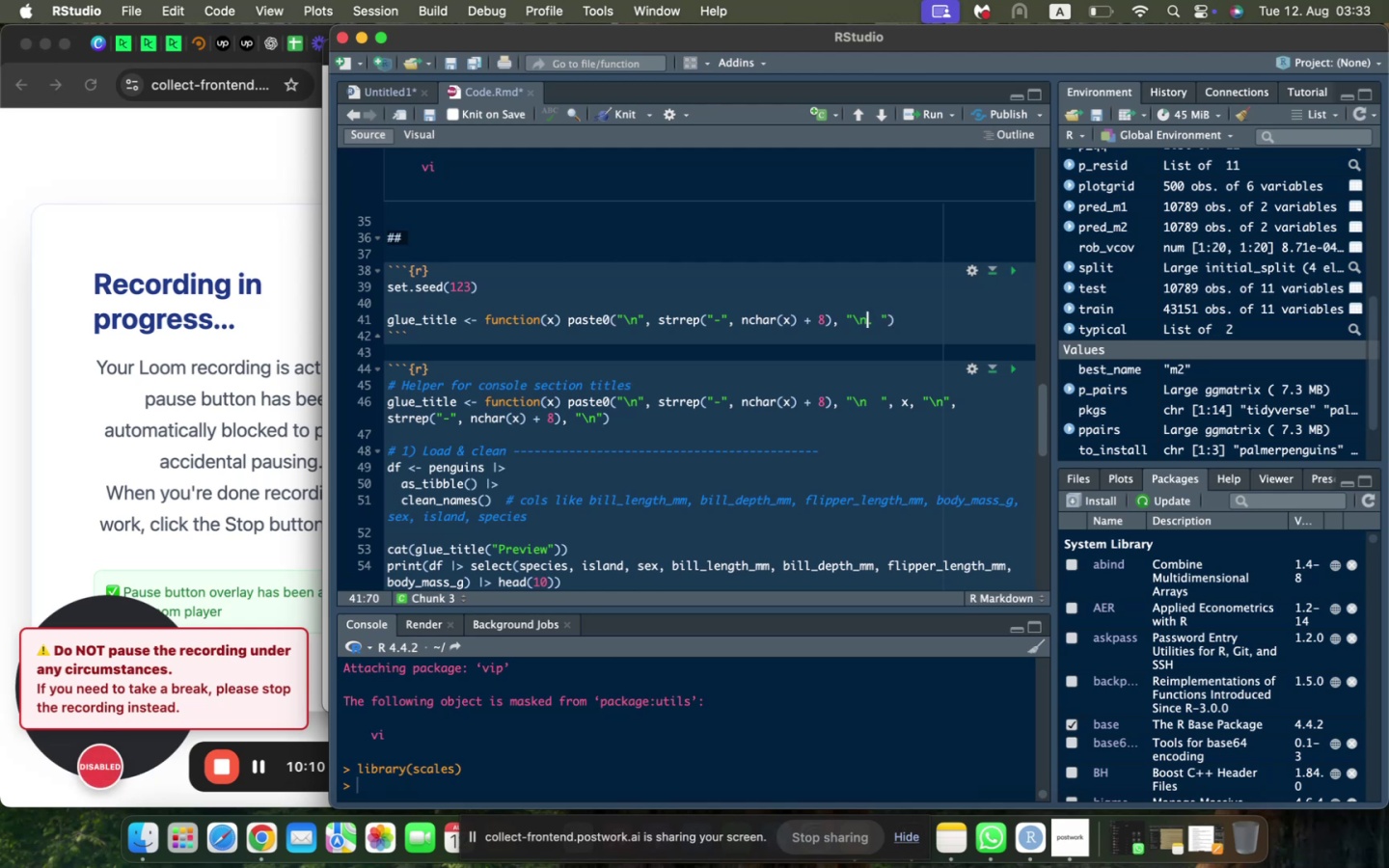 
key(ArrowRight)
 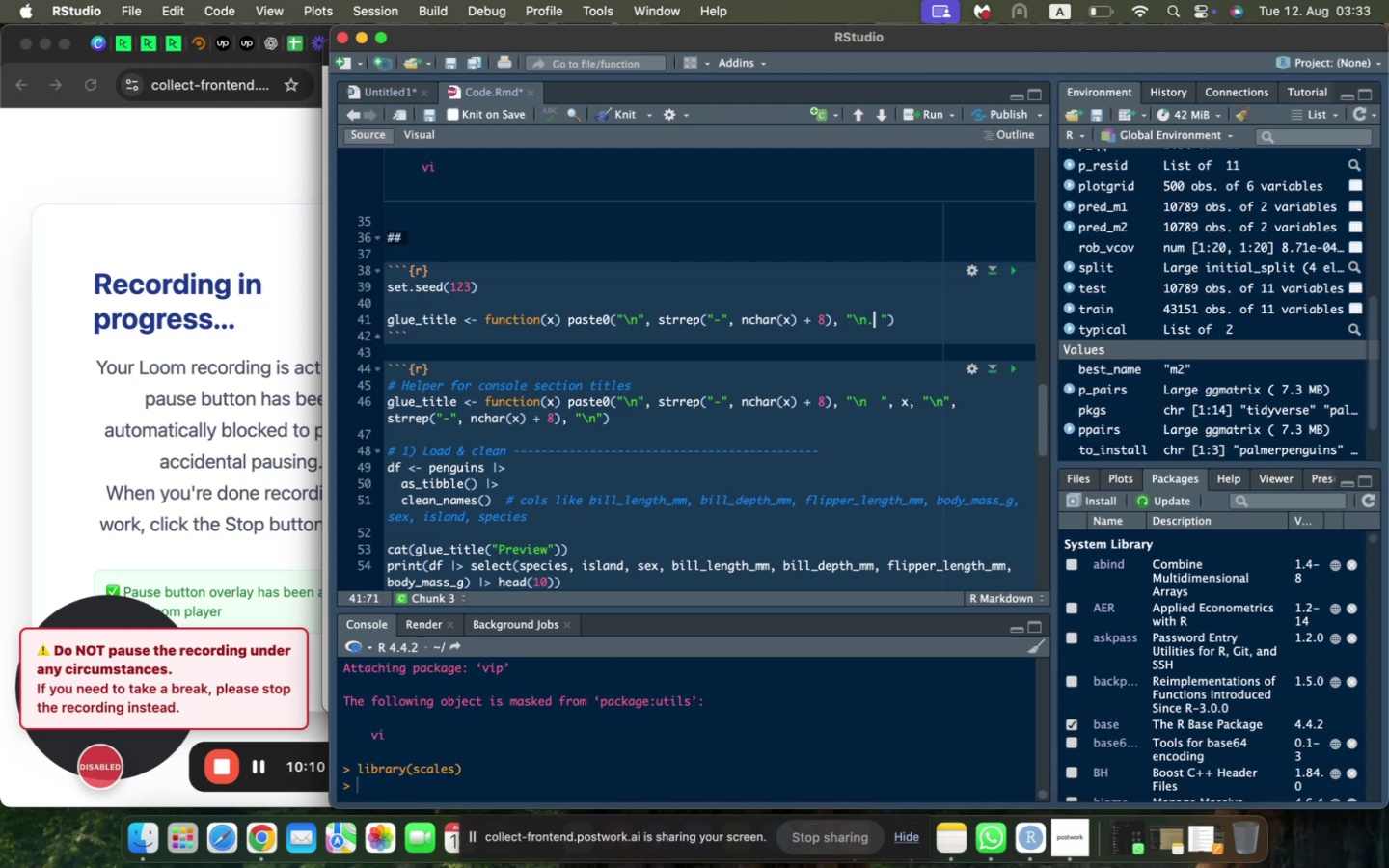 
key(Backspace)
 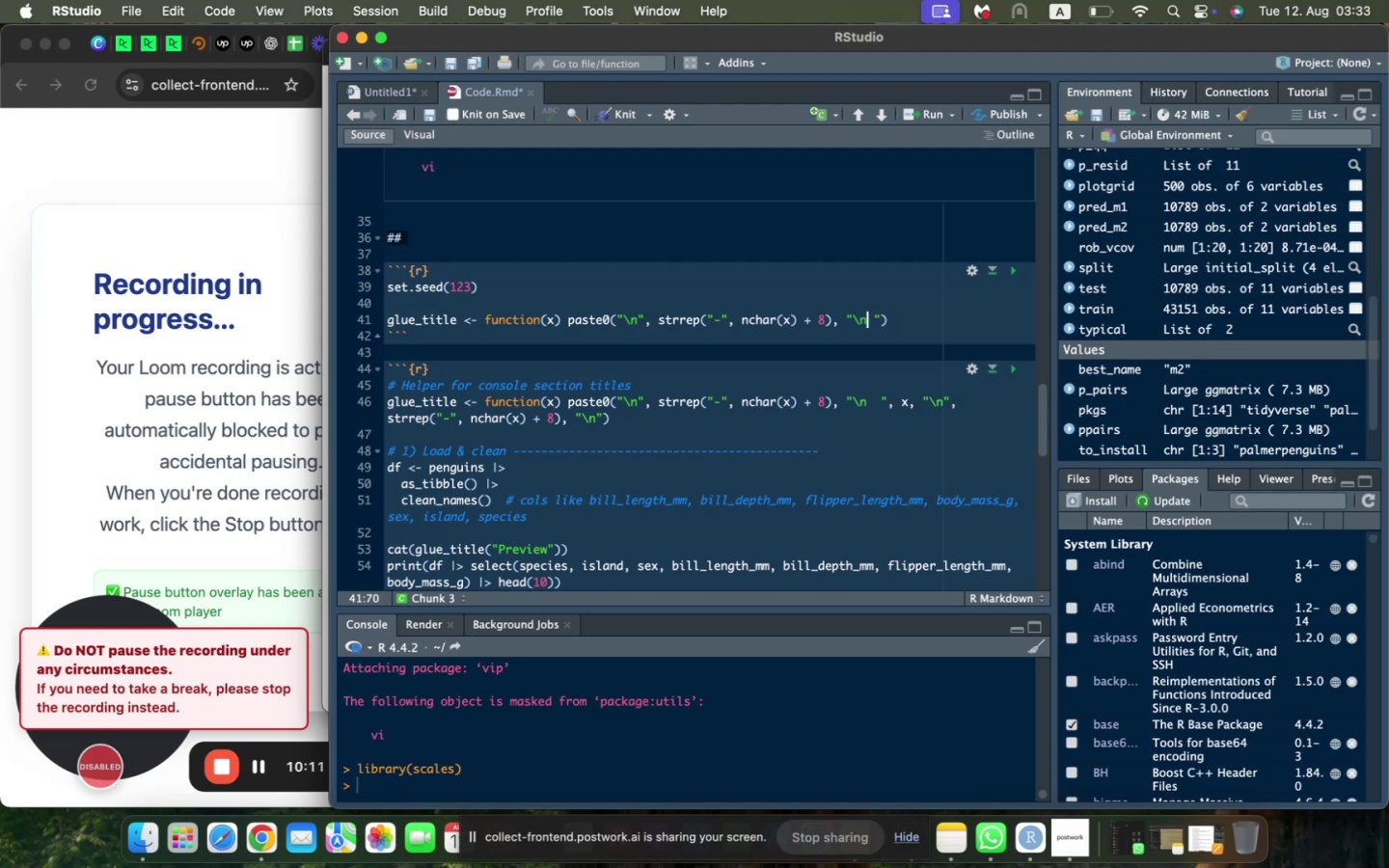 
key(ArrowRight)
 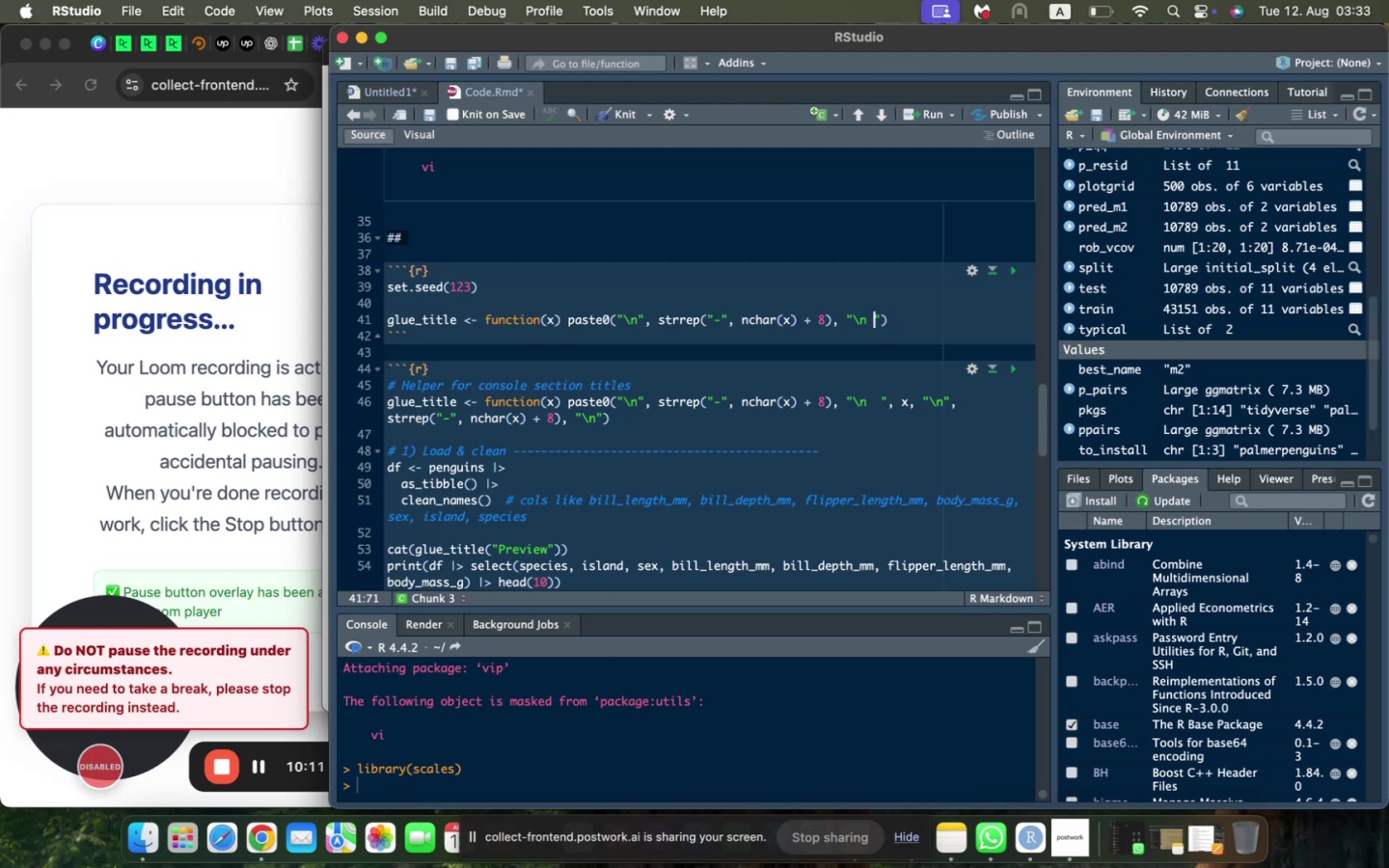 
key(ArrowRight)
 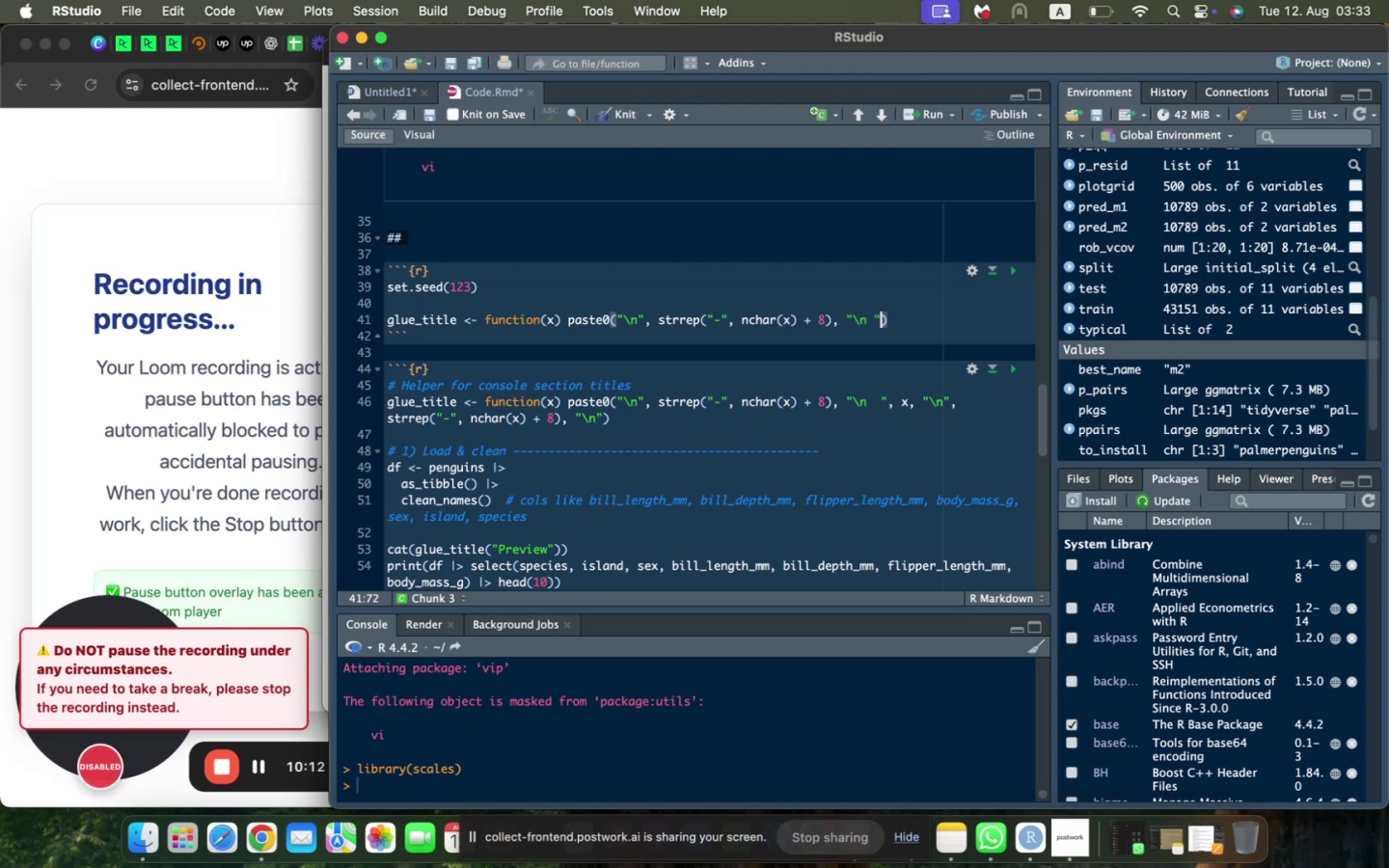 
key(Comma)
 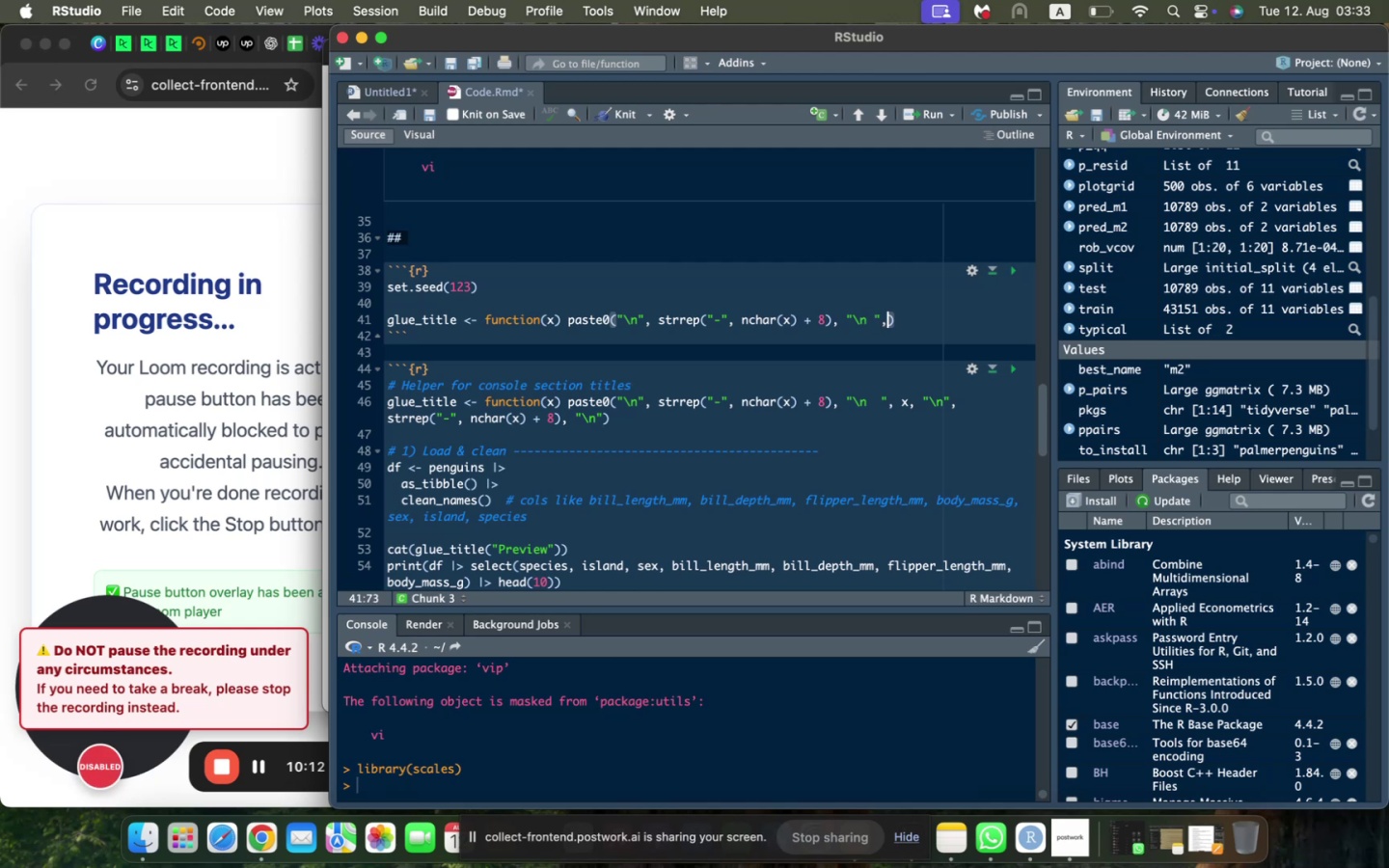 
key(Space)
 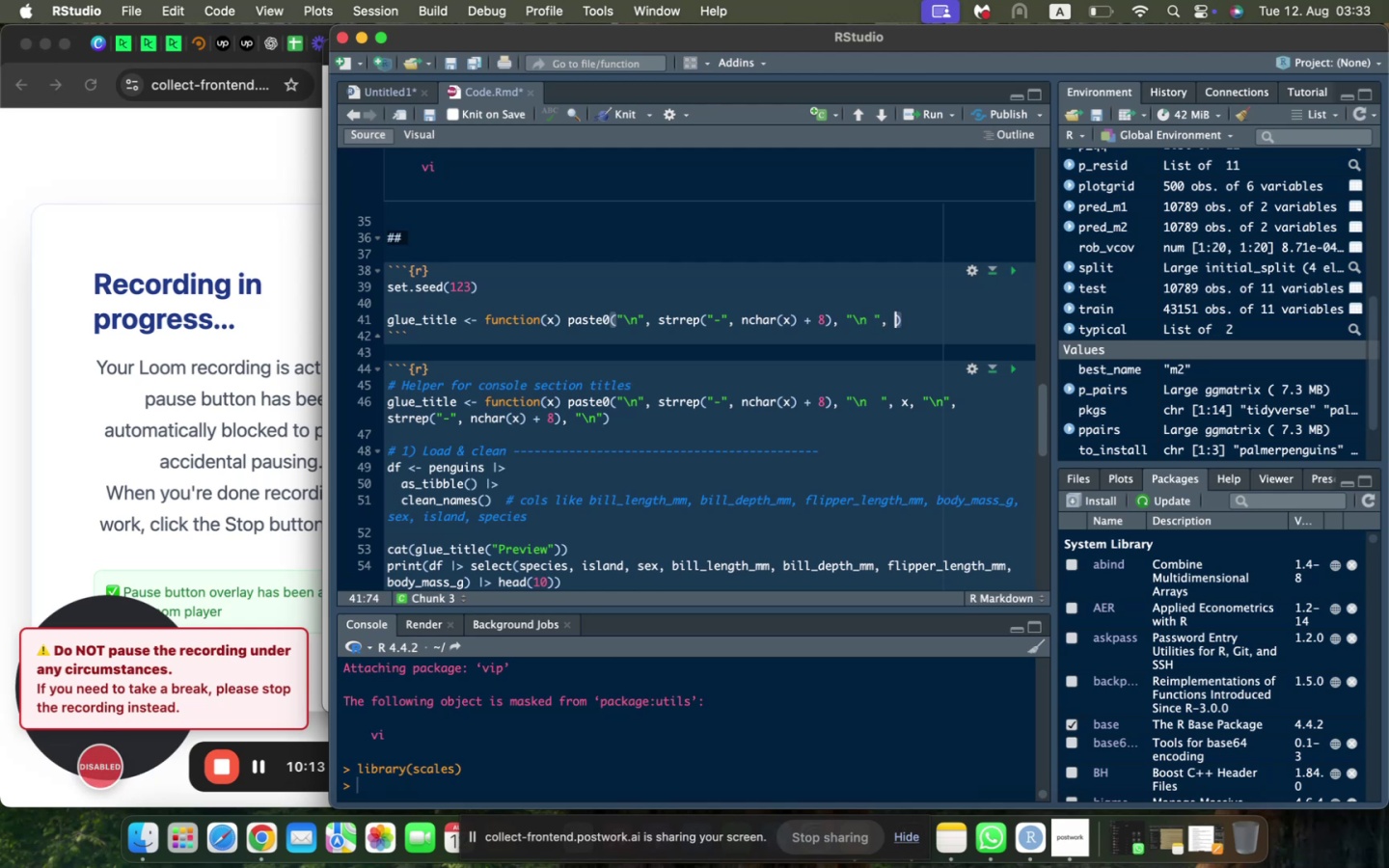 
key(X)
 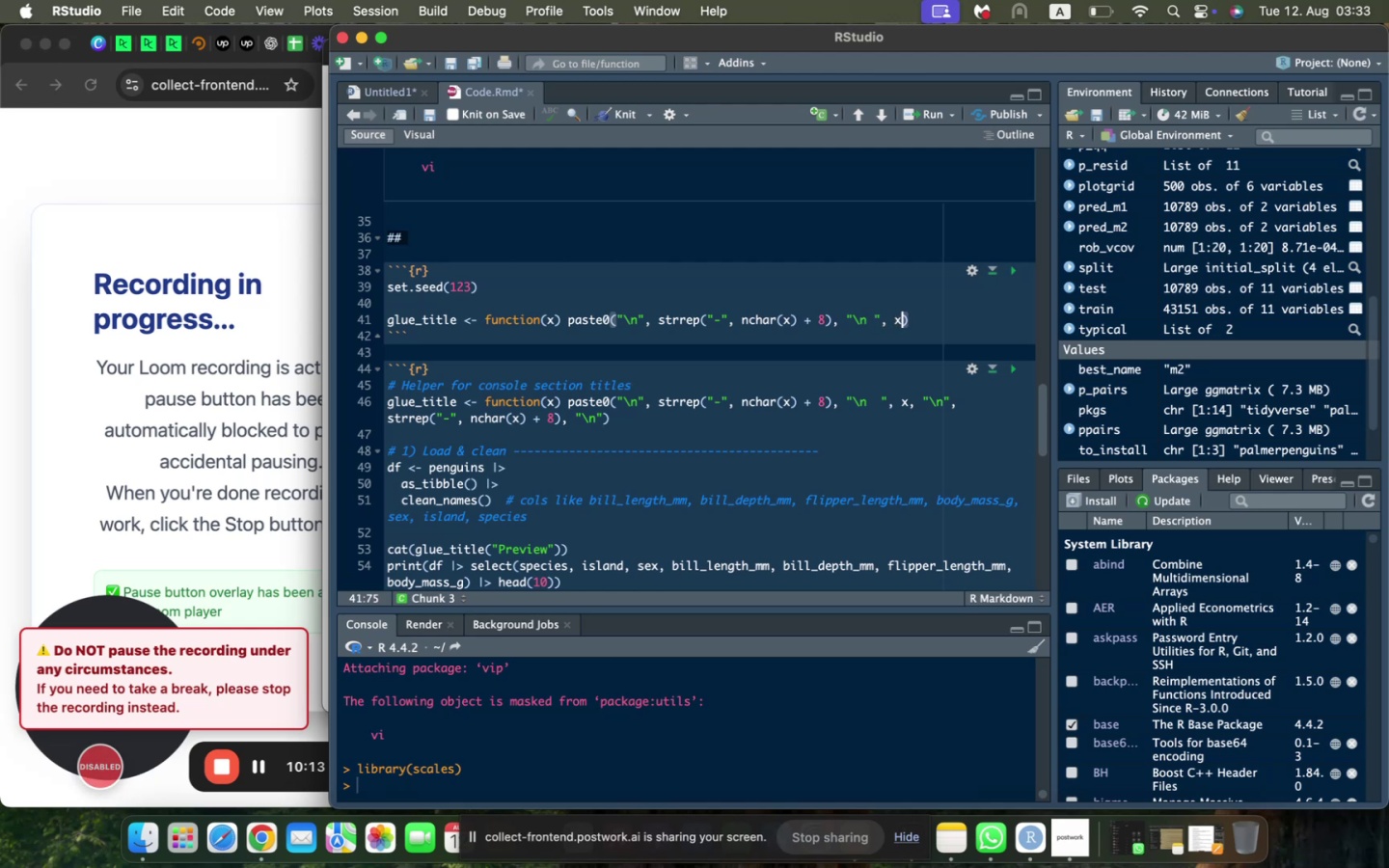 
key(Comma)
 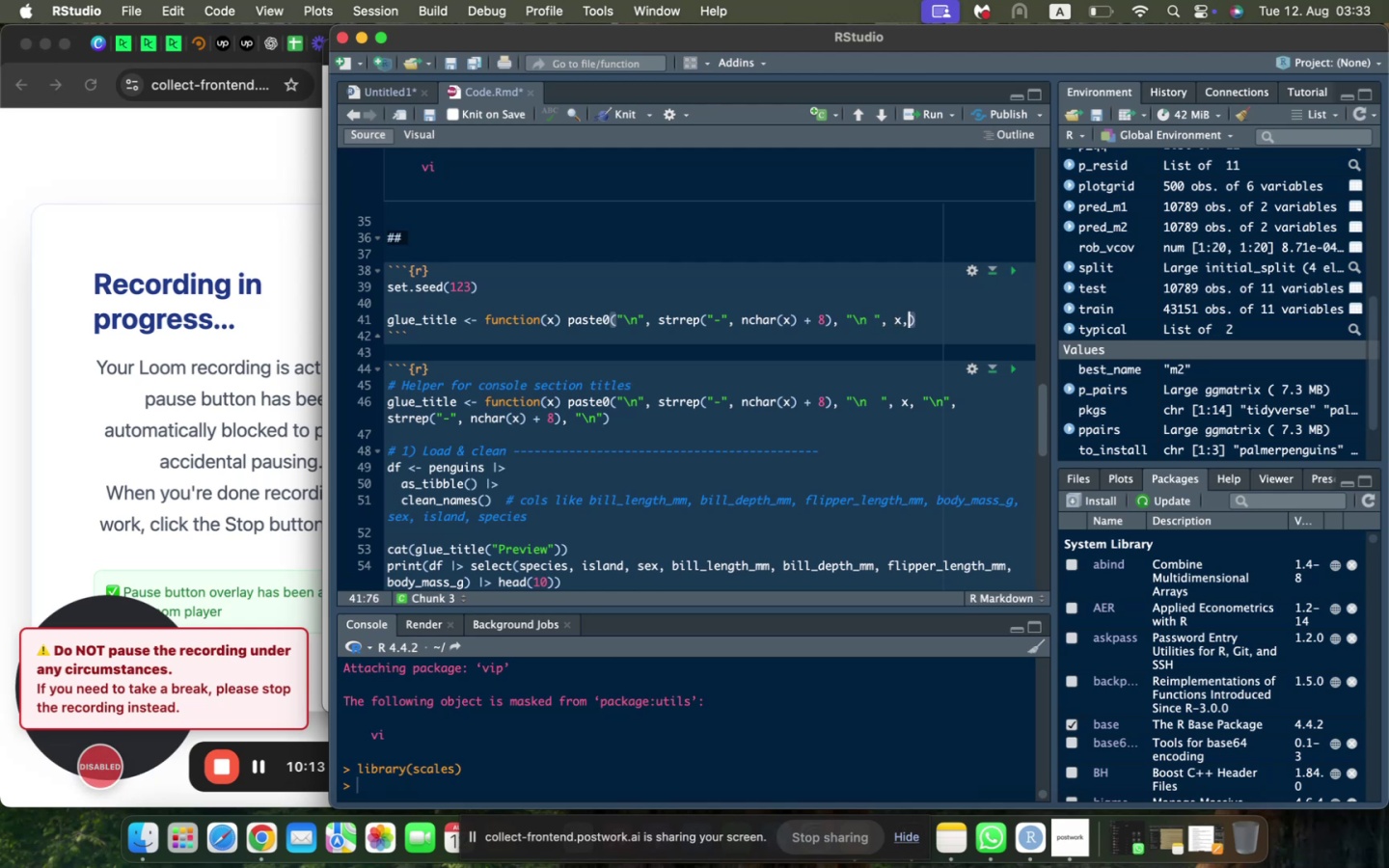 
key(Space)
 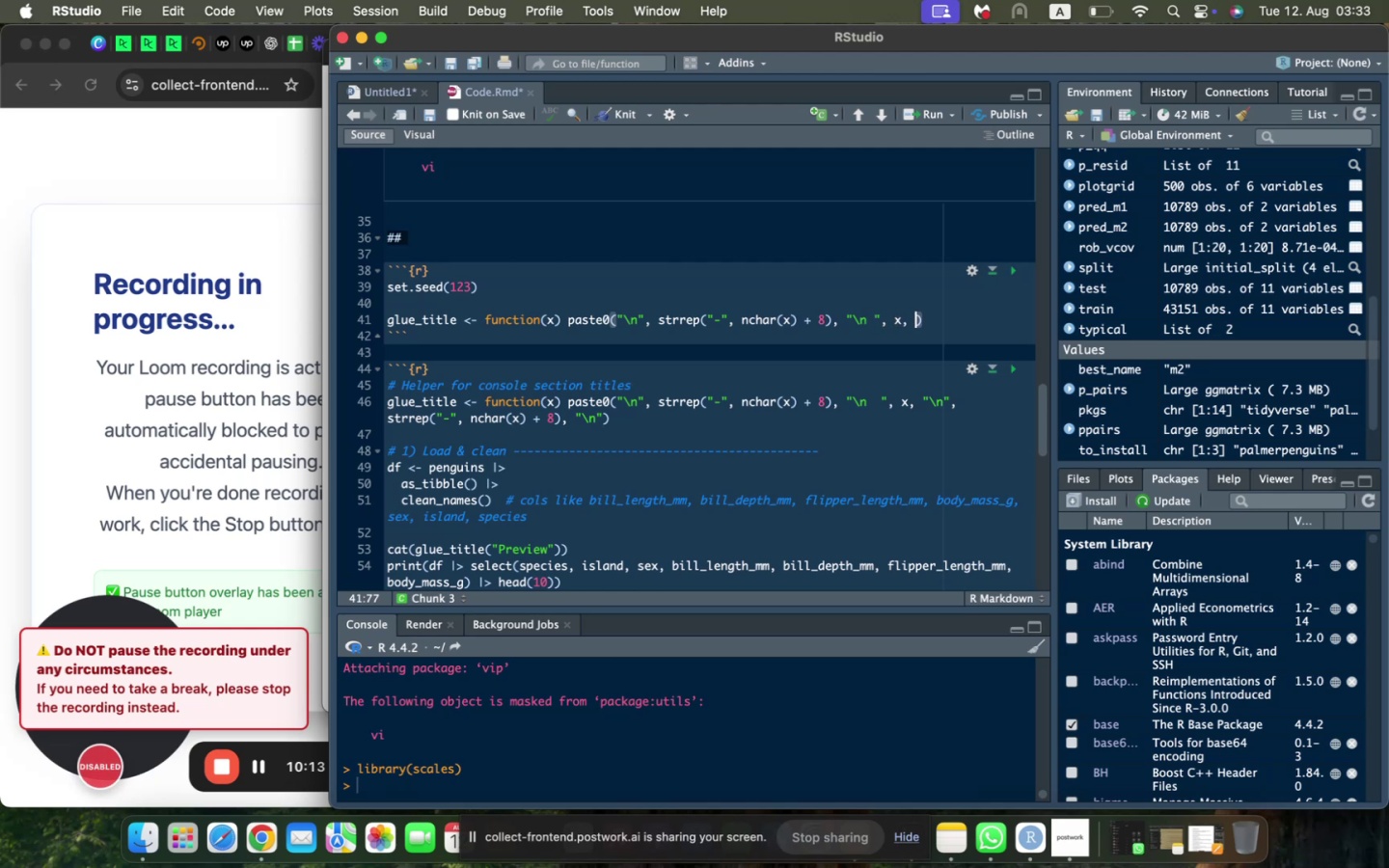 
key(Shift+ShiftLeft)
 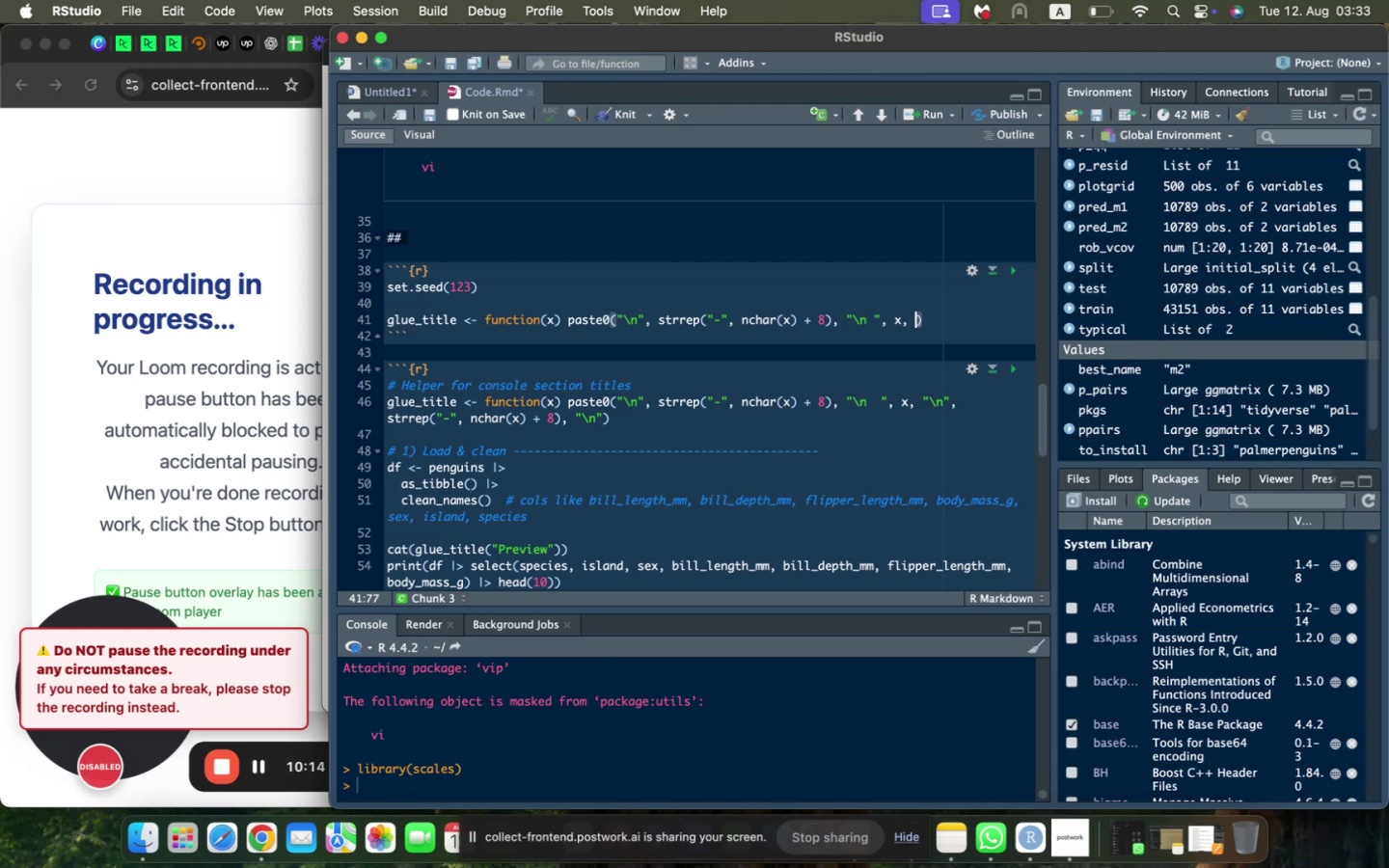 
key(Shift+Quote)
 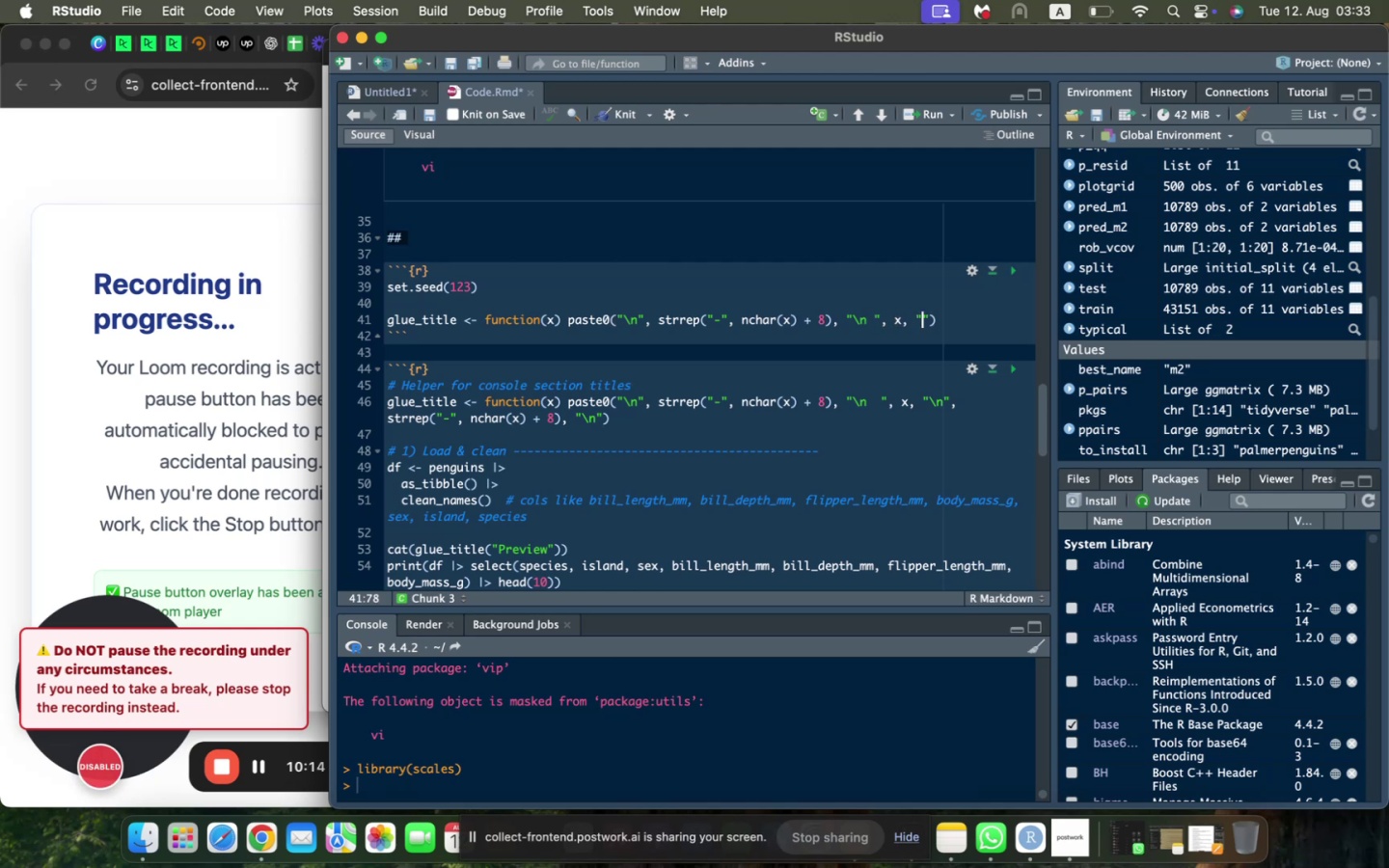 
key(Backslash)
 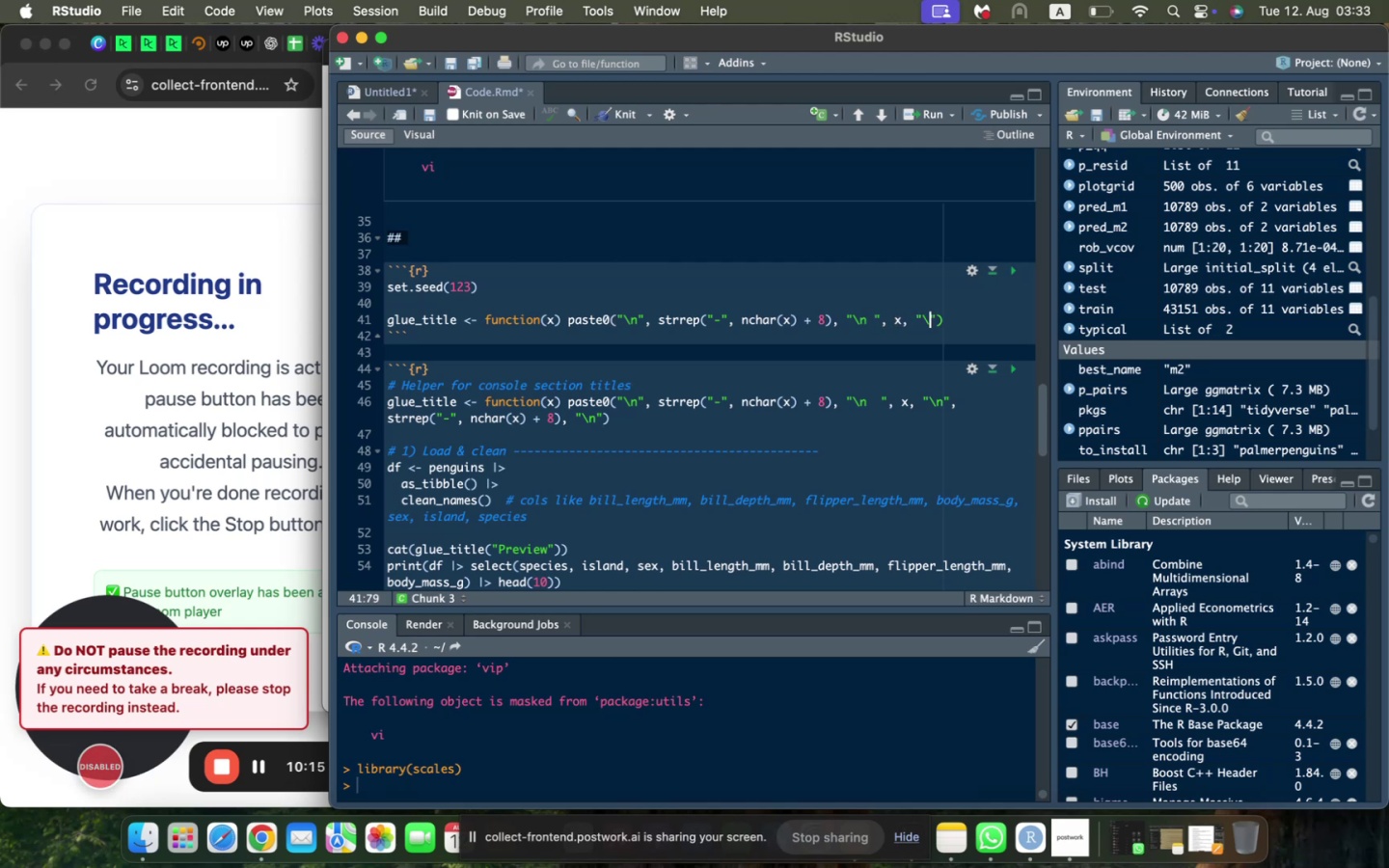 
key(N)
 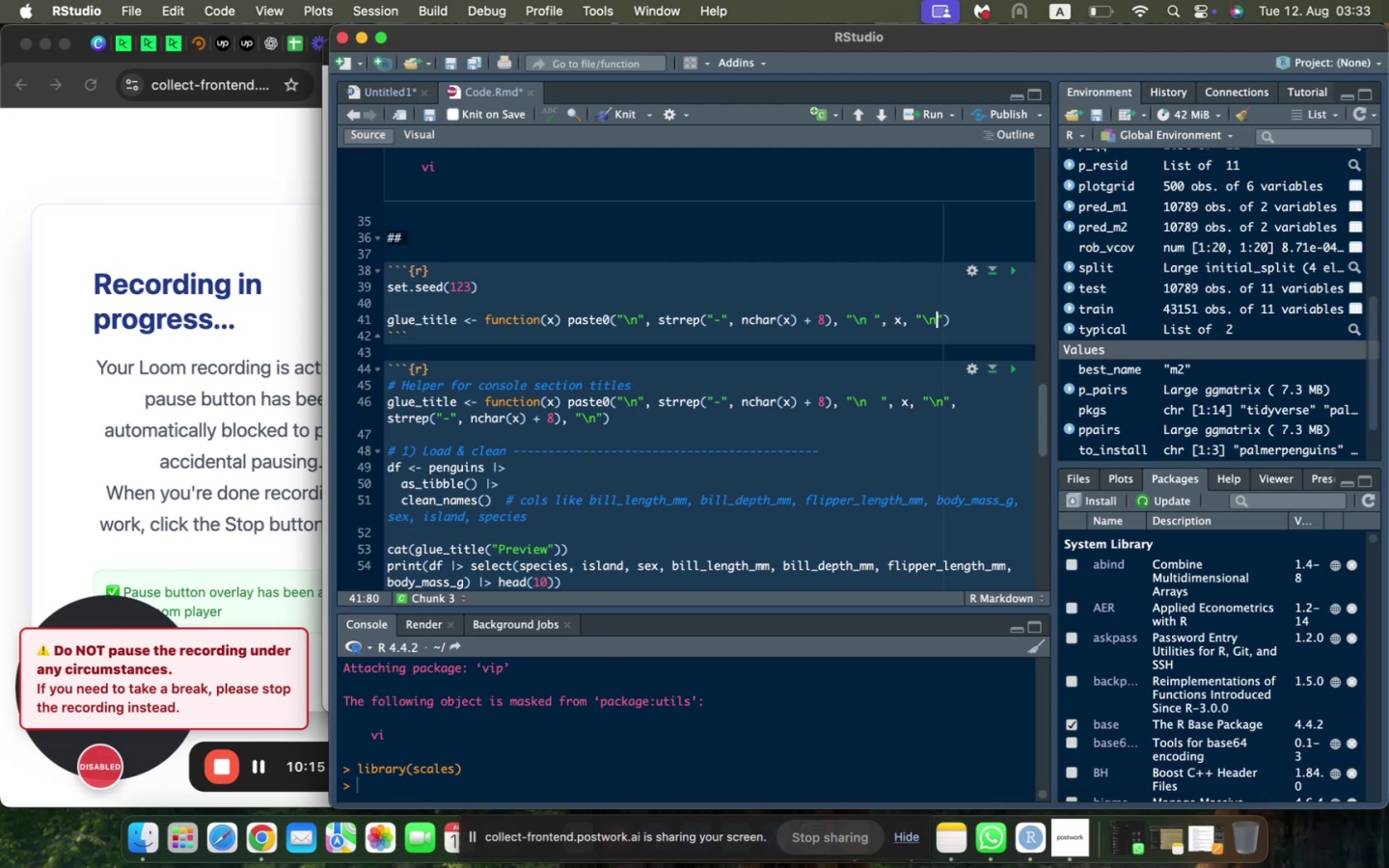 
key(ArrowRight)
 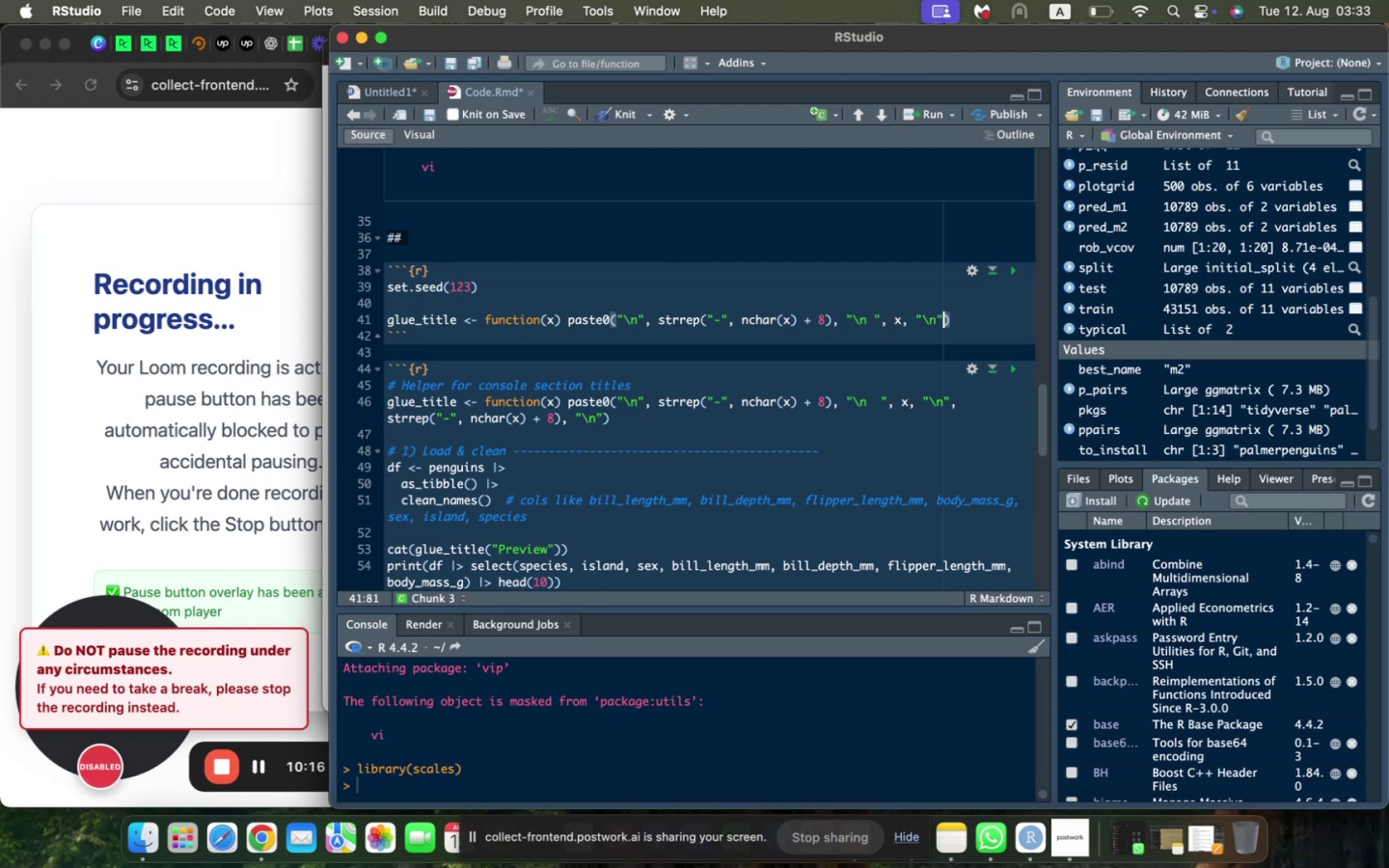 
key(Comma)
 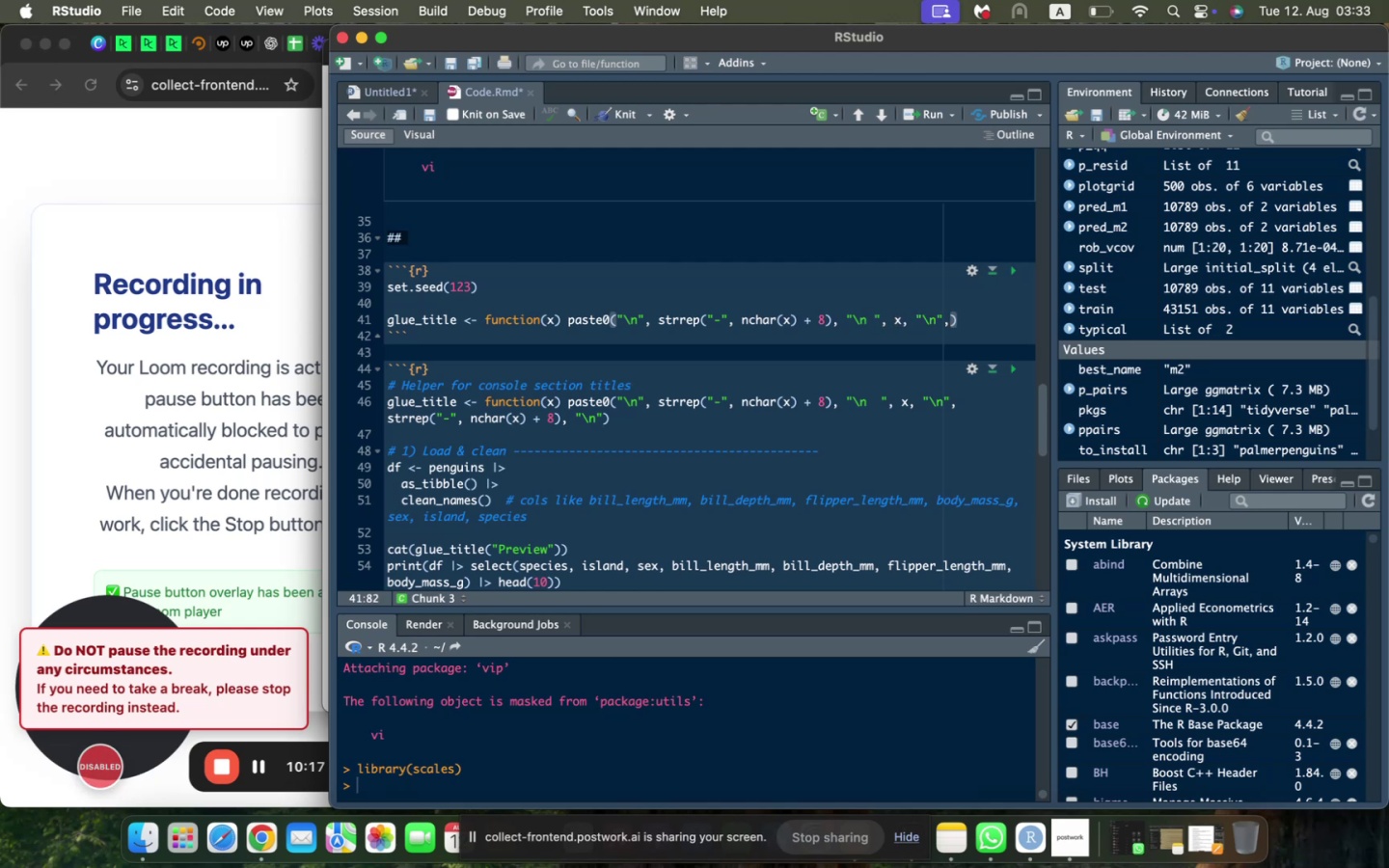 
key(Enter)
 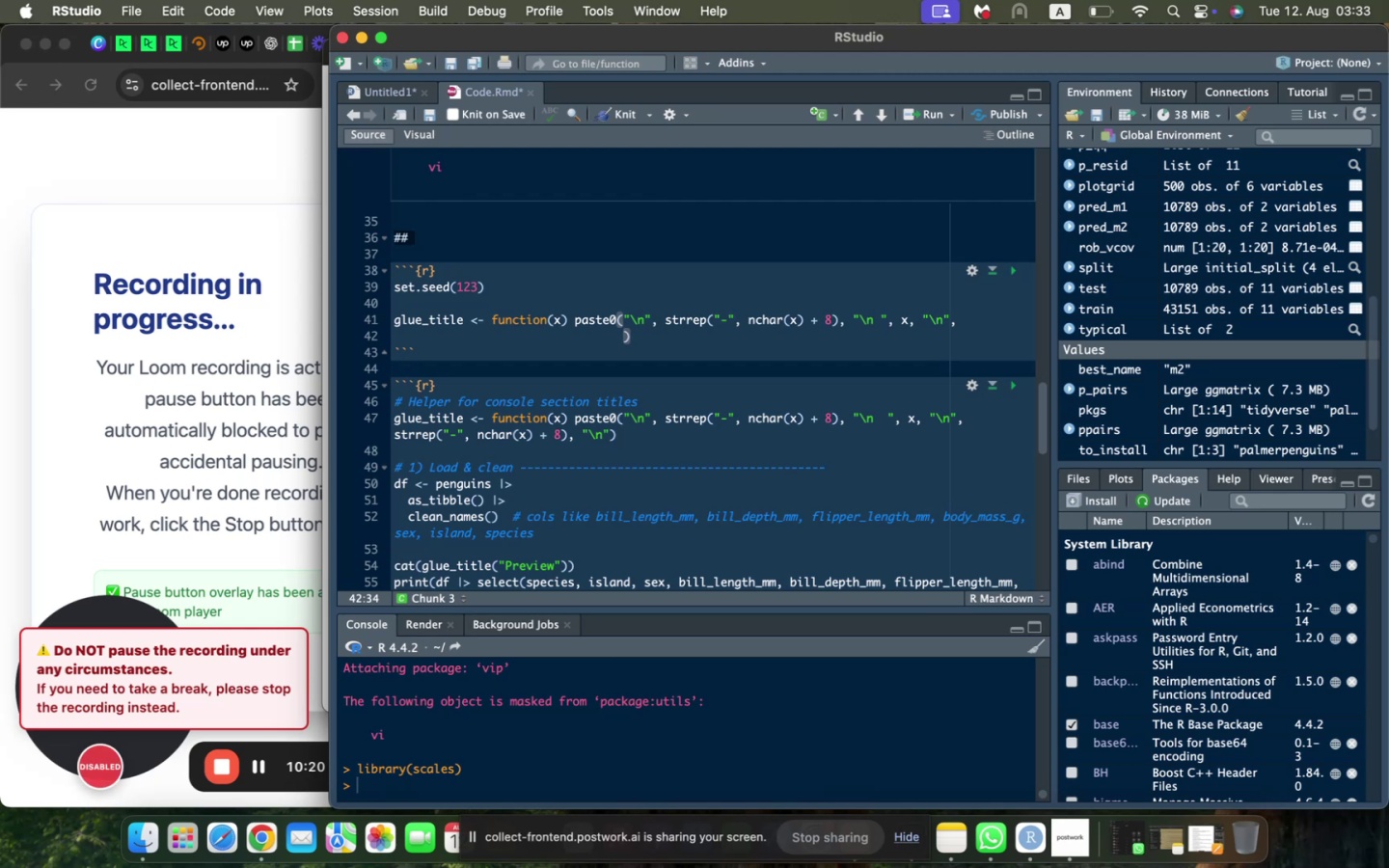 
key(Meta+Z)
 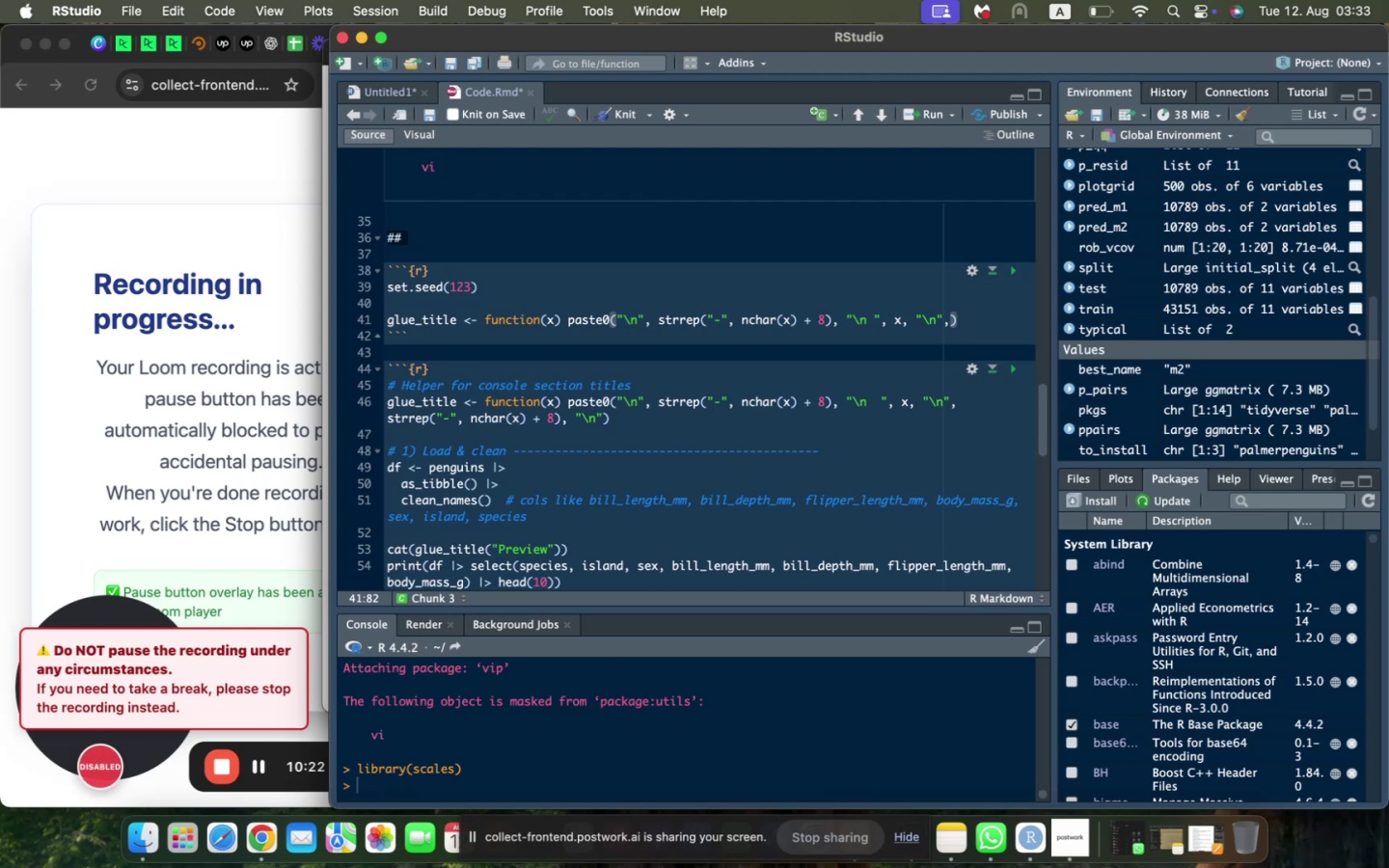 
type( sttr)
key(Backspace)
key(Backspace)
type(rrep("-)
 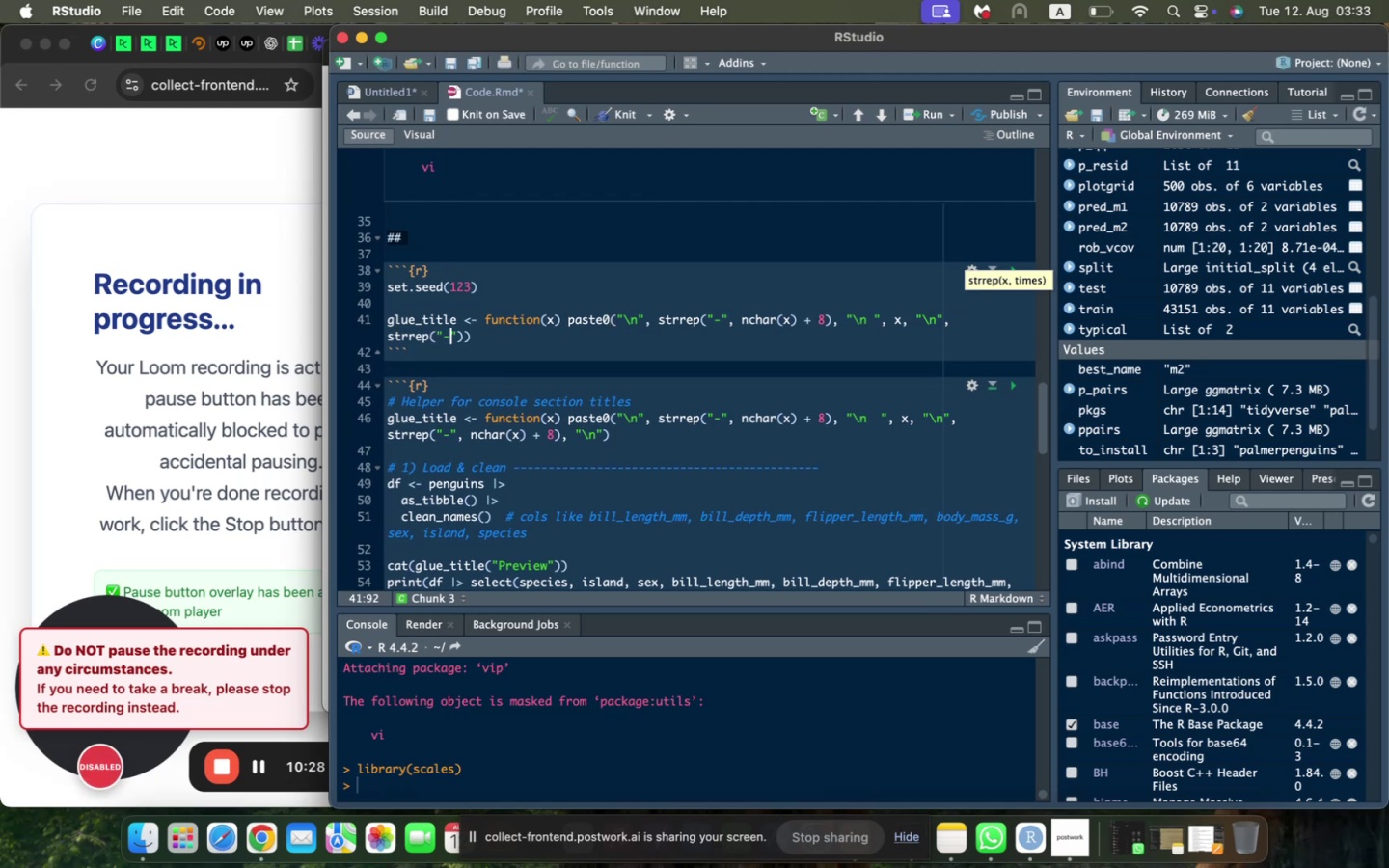 
 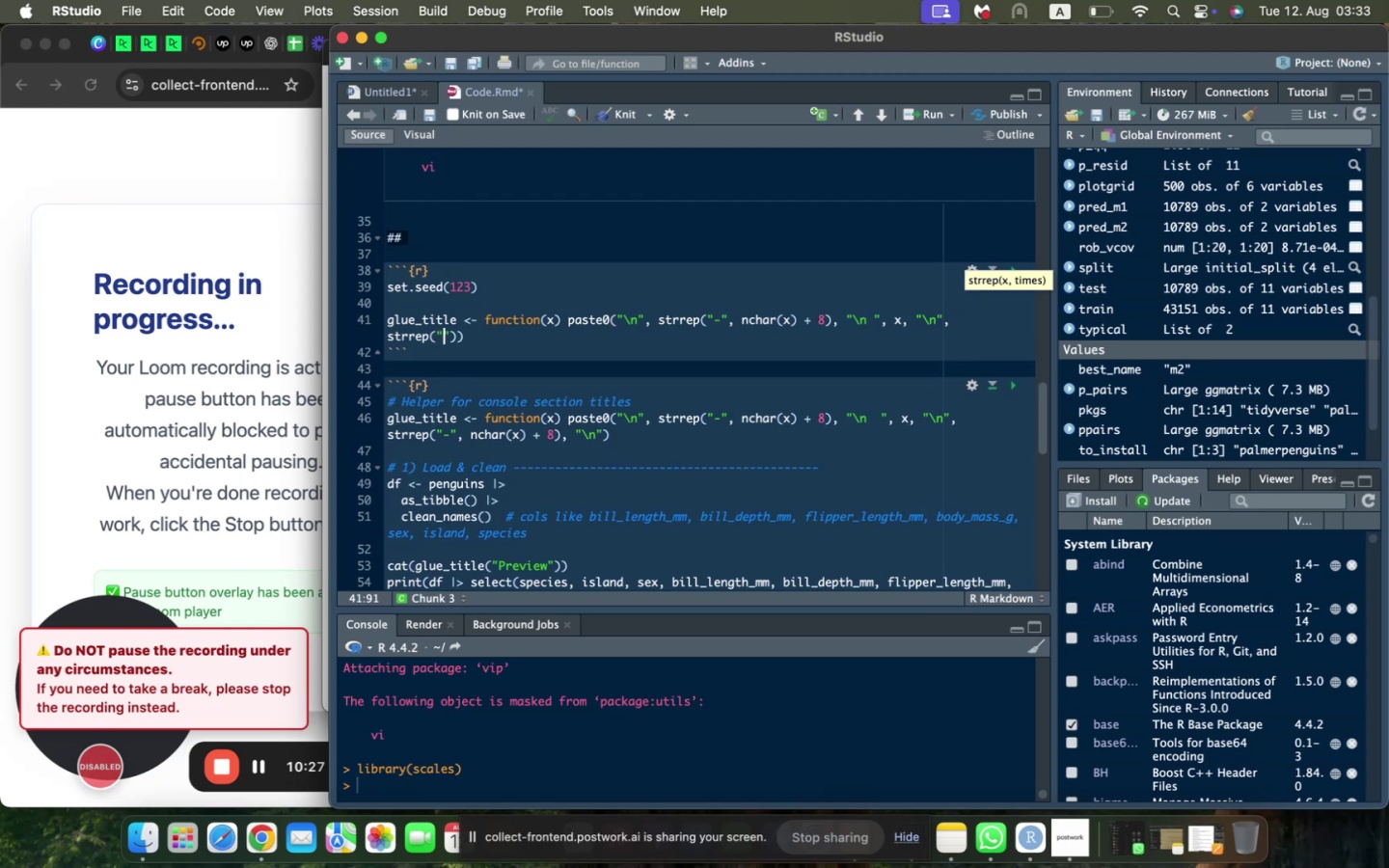 
key(ArrowRight)
 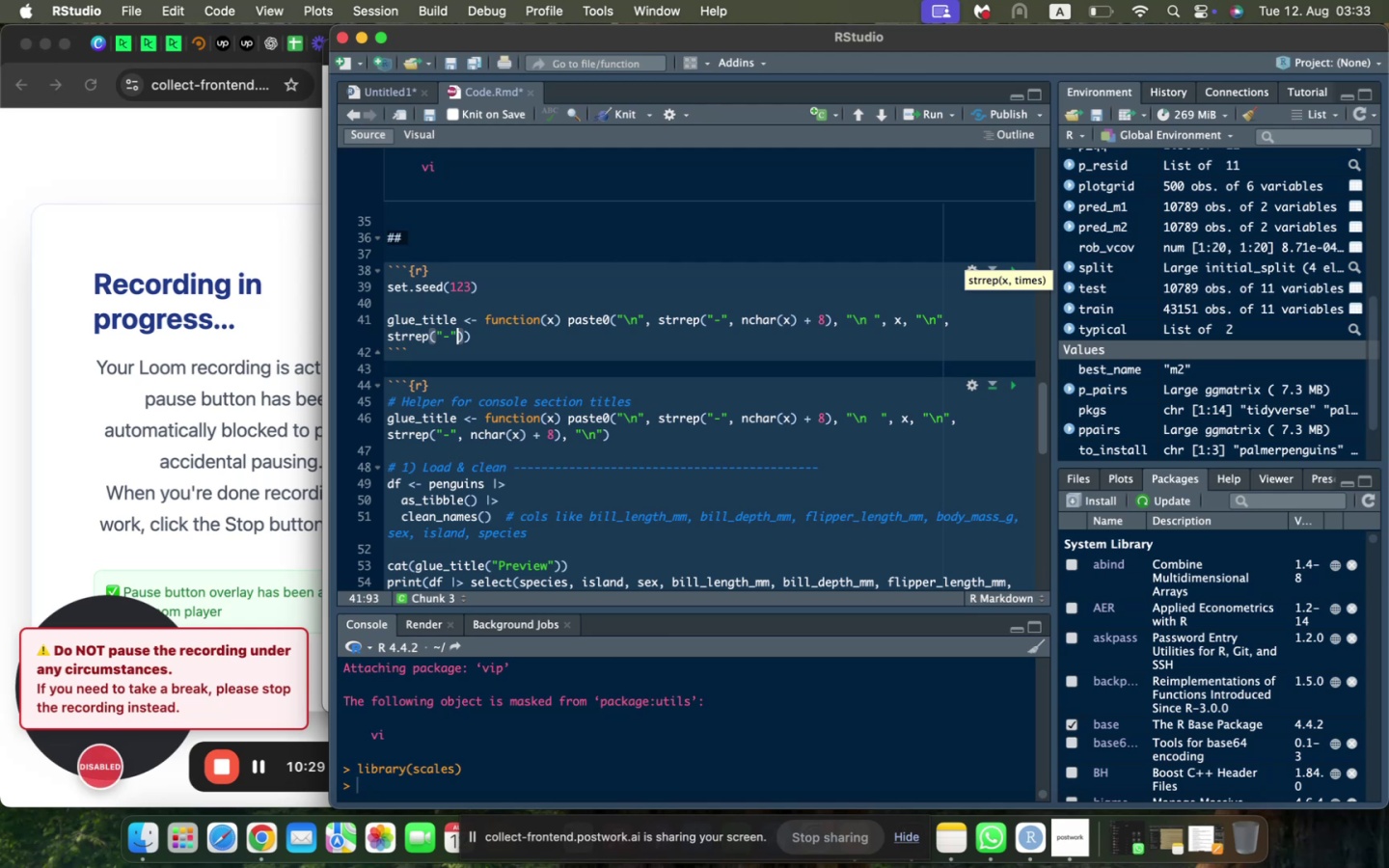 
type(, nchar(x)
 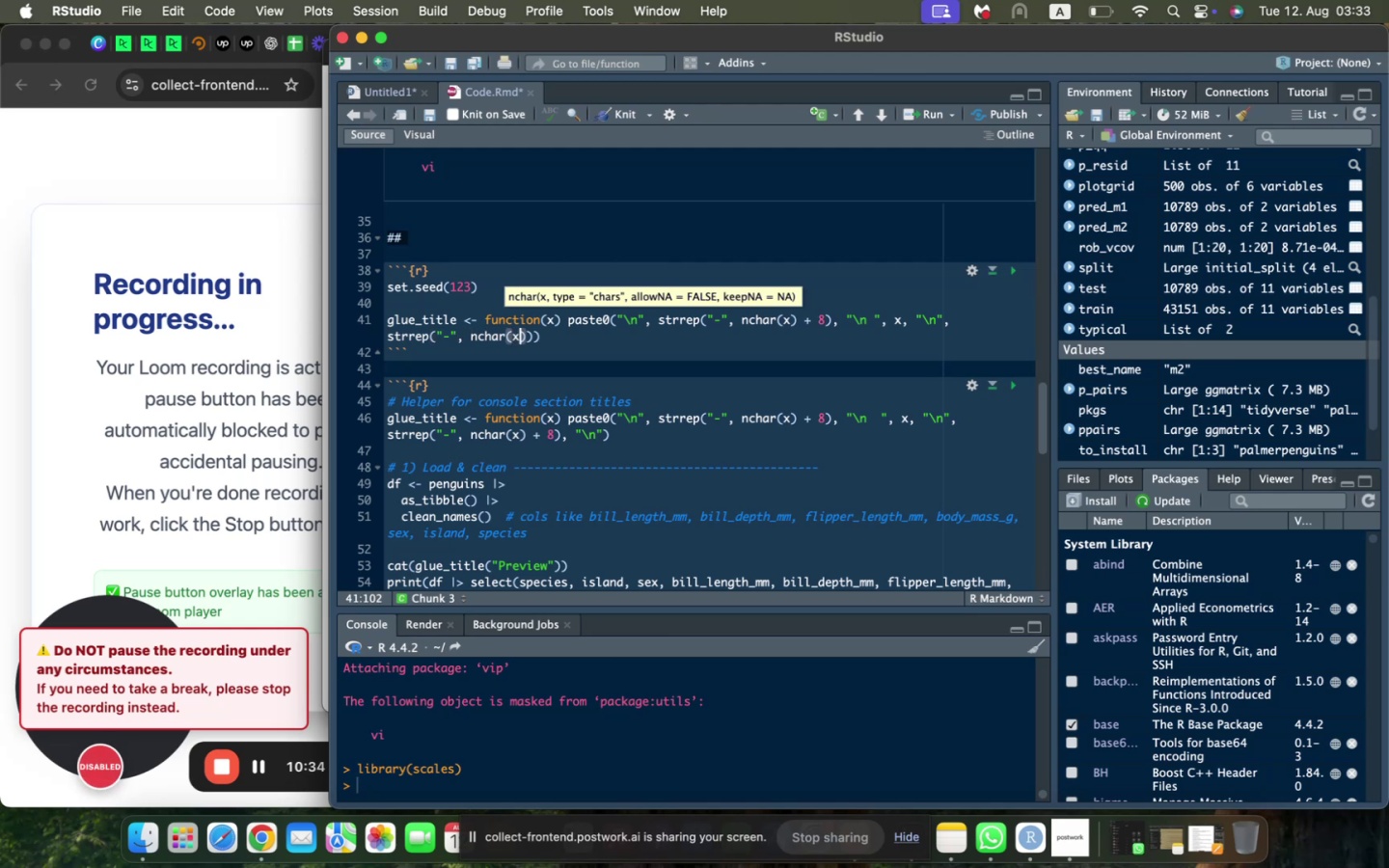 
key(ArrowRight)
 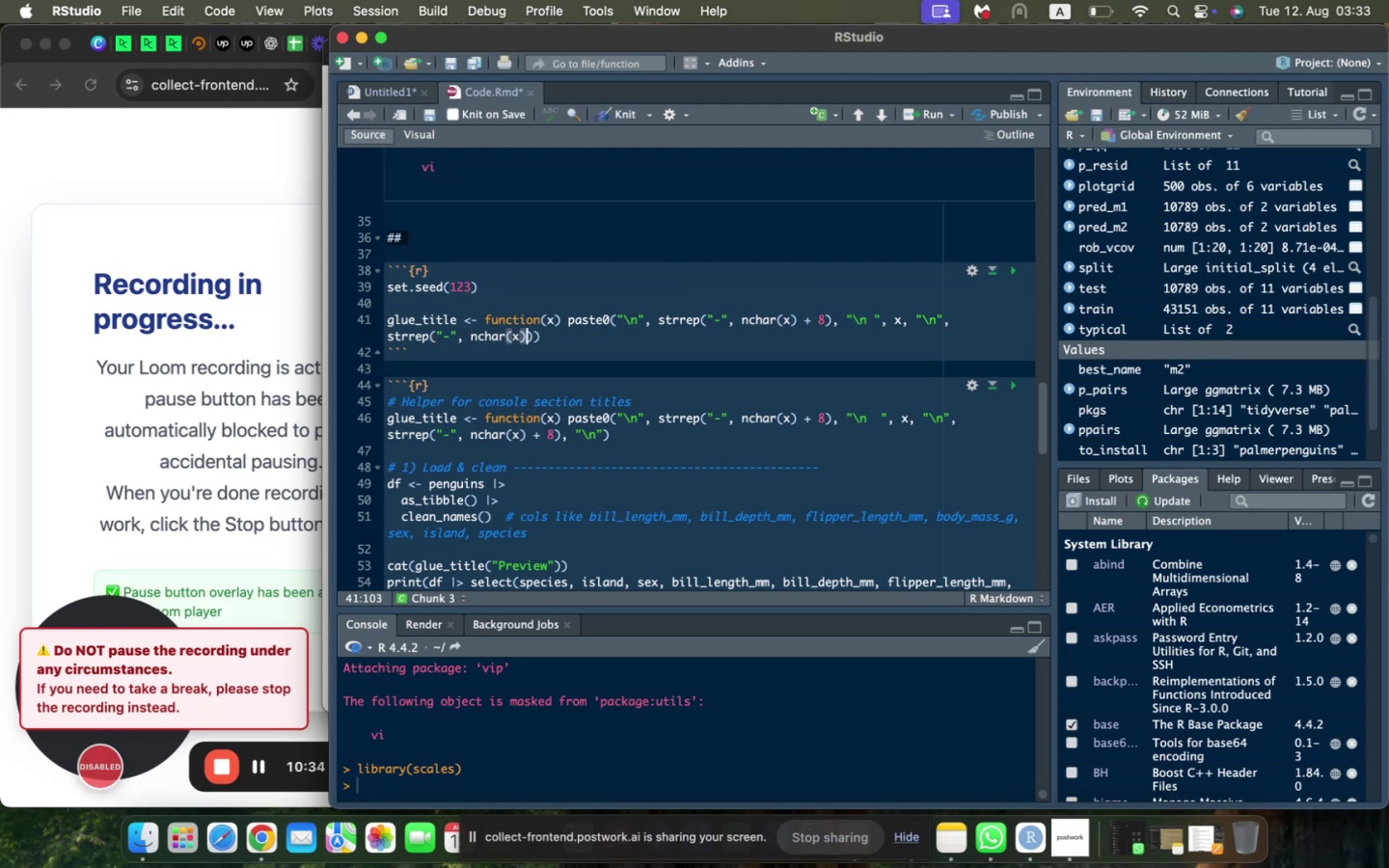 
key(Space)
 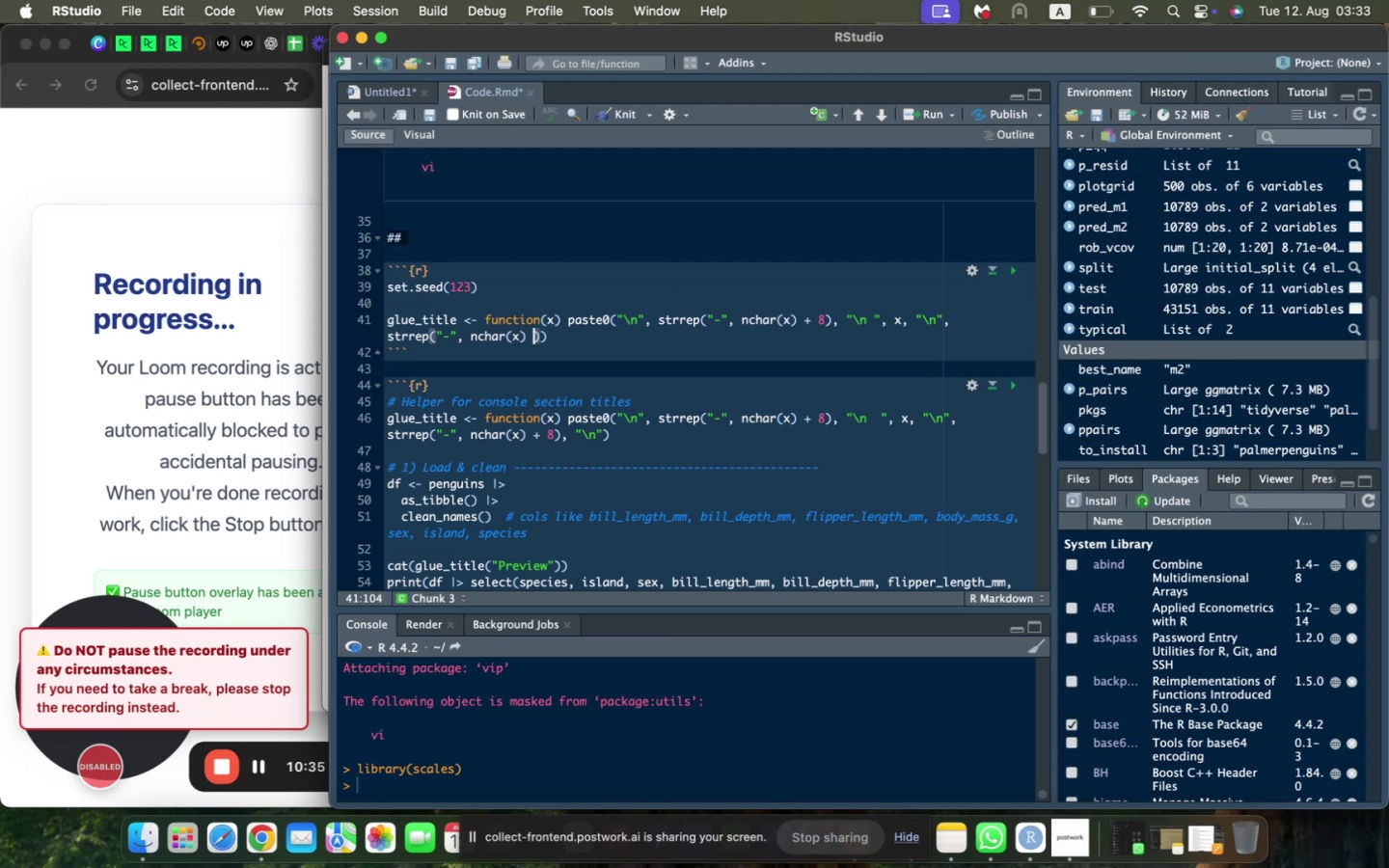 
key(Shift+ShiftLeft)
 